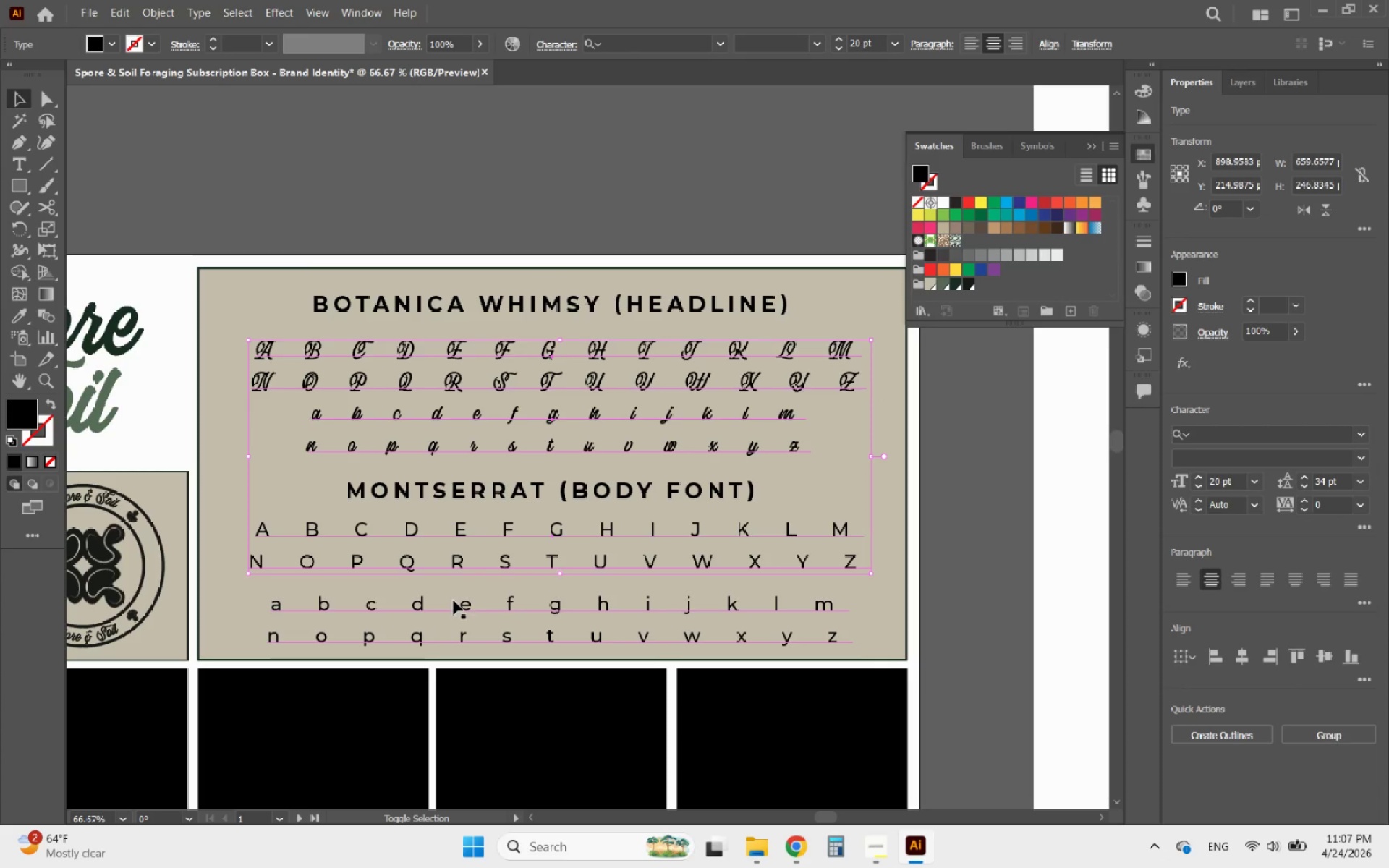 
left_click([454, 600])
 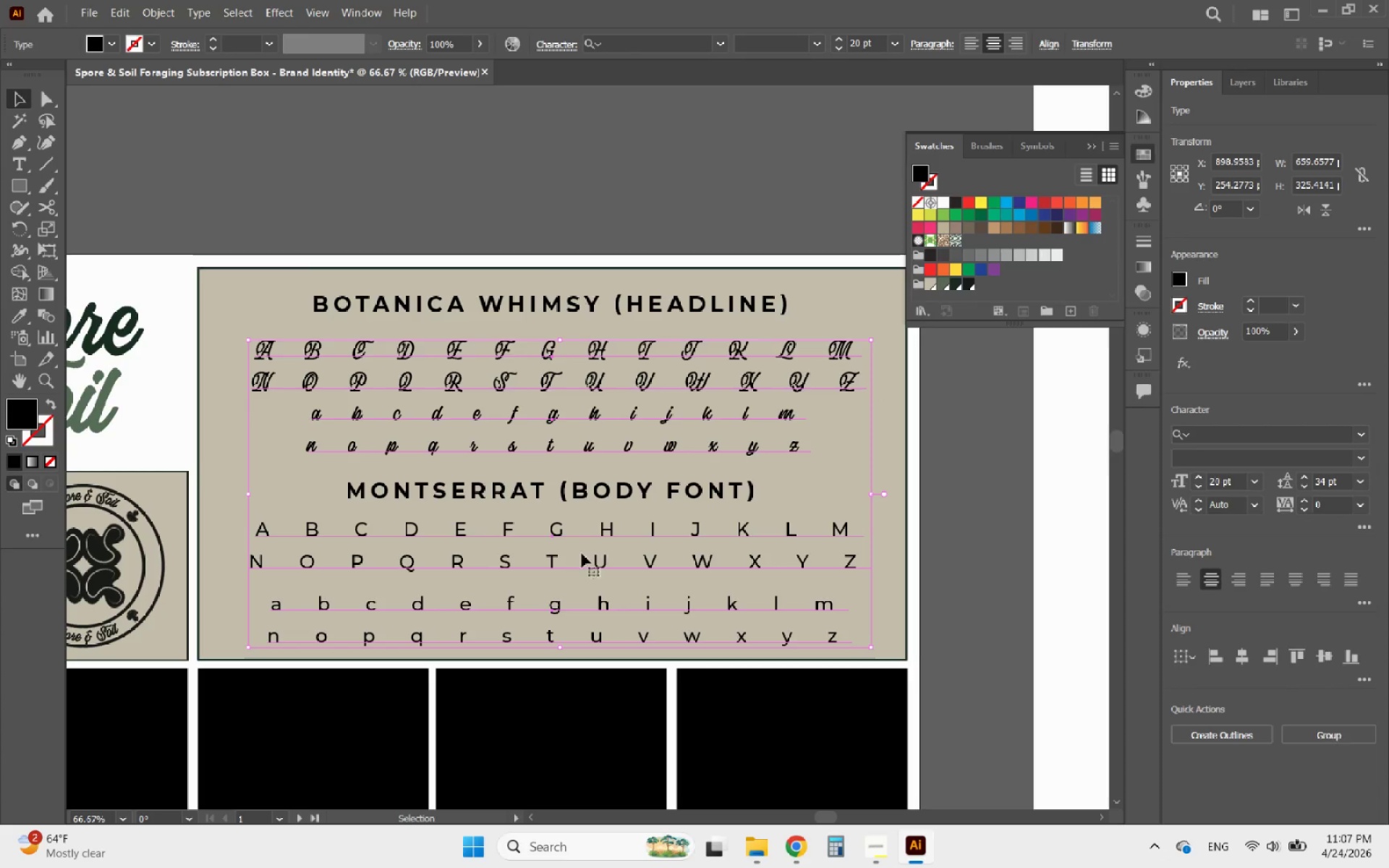 
hold_key(key=AltLeft, duration=0.61)
scroll: coordinate [605, 541], scroll_direction: down, amount: 2.0
 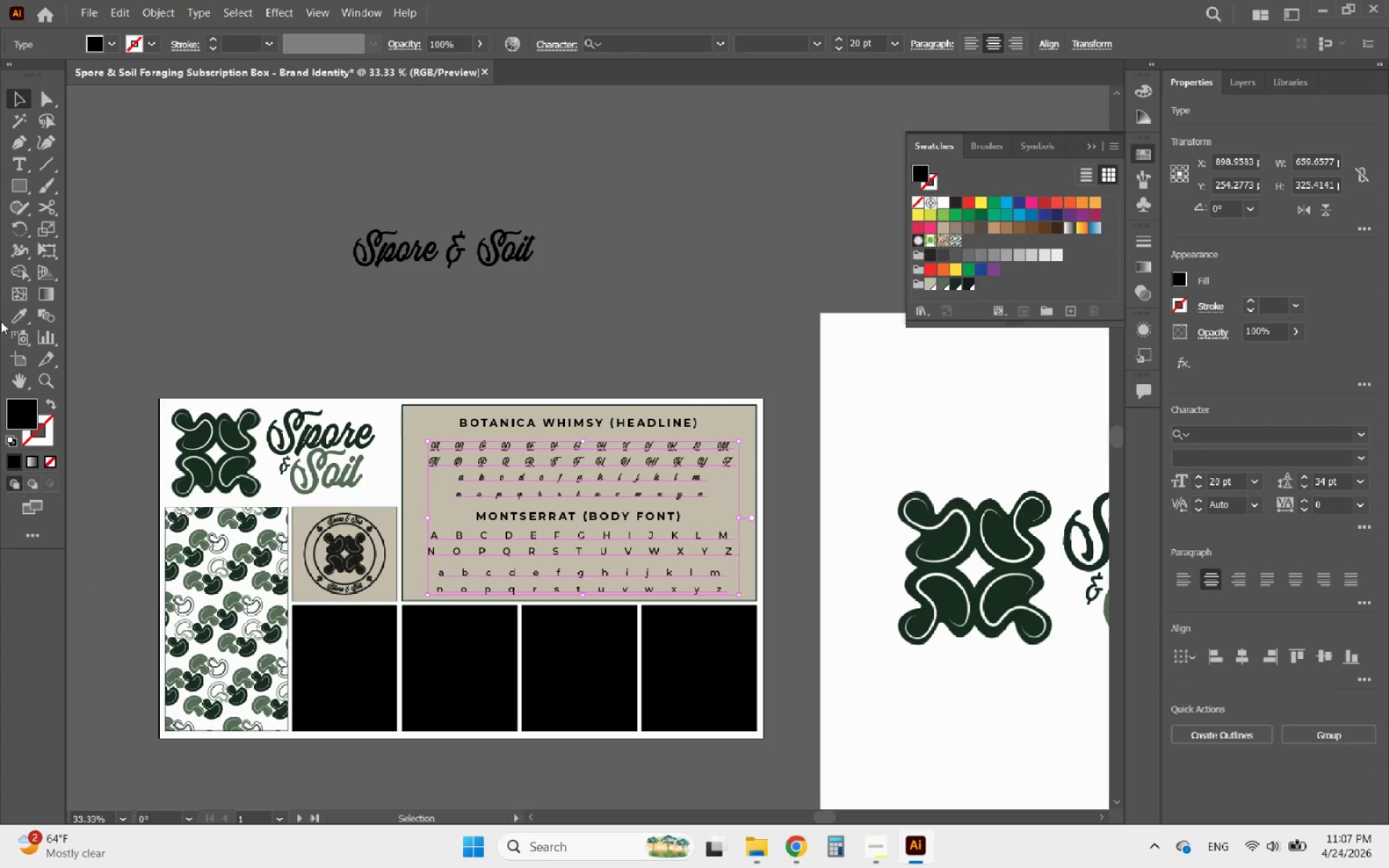 
left_click([17, 318])
 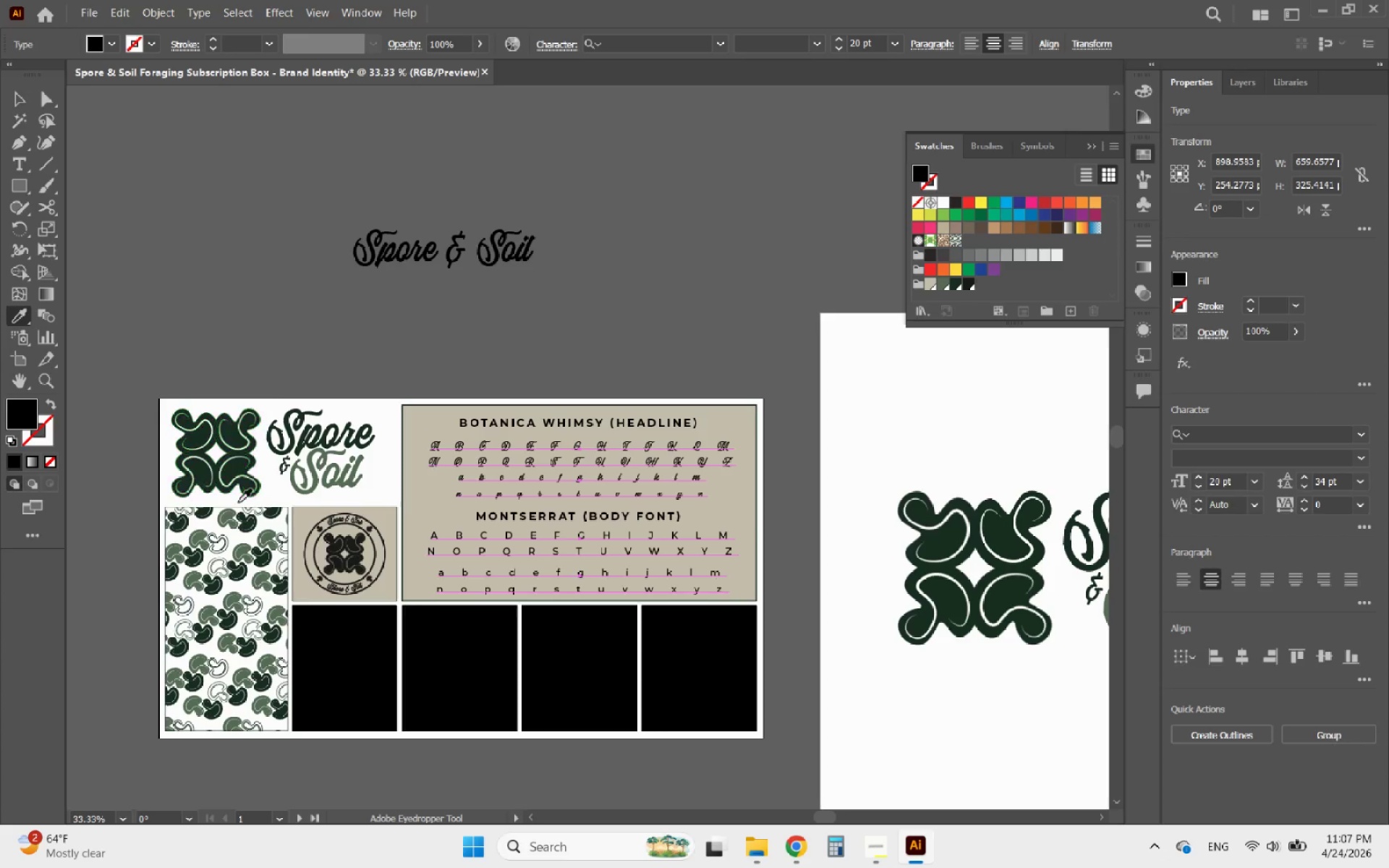 
hold_key(key=AltLeft, duration=2.78)
scroll: coordinate [323, 574], scroll_direction: up, amount: 4.0
 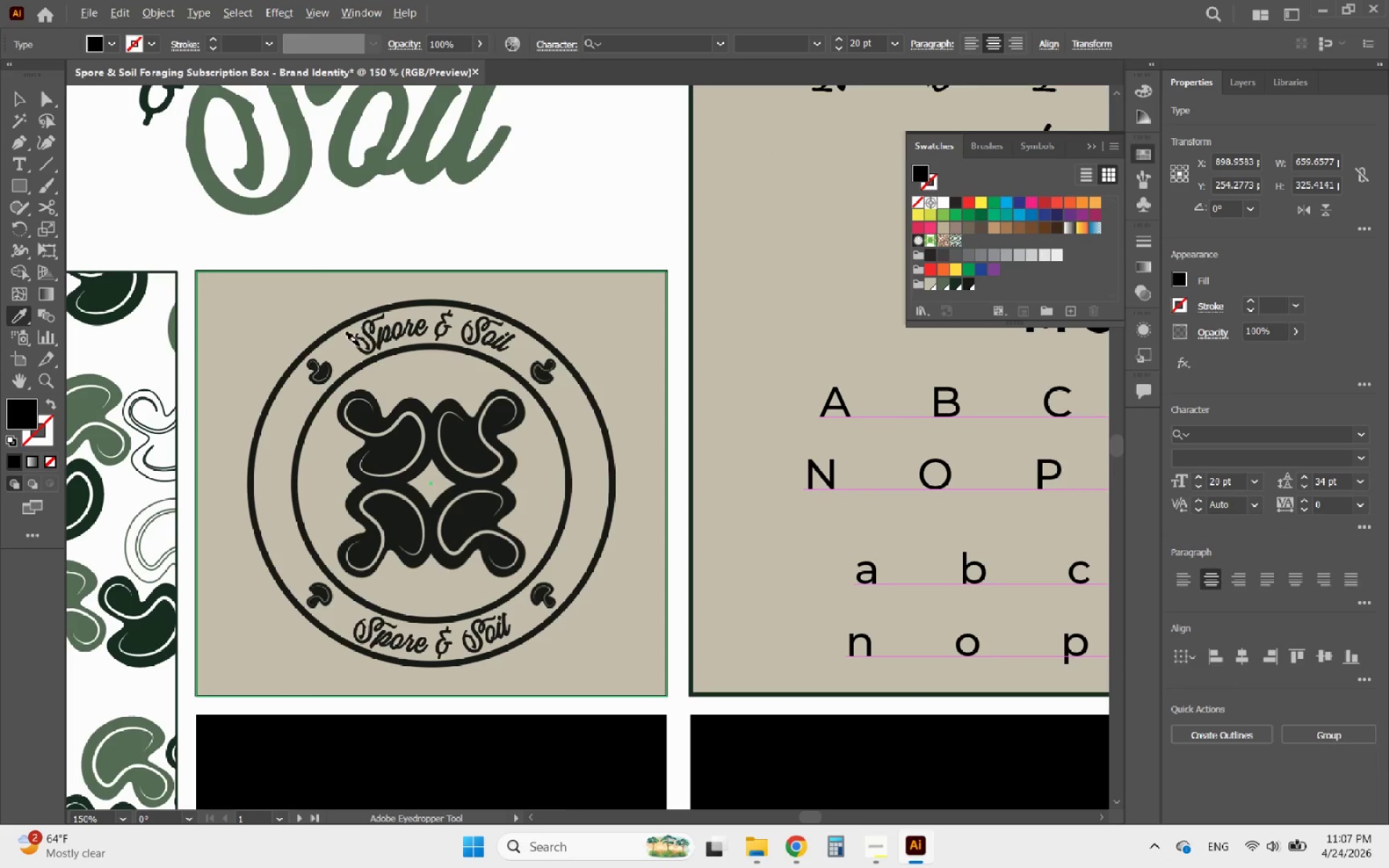 
scroll: coordinate [385, 424], scroll_direction: down, amount: 3.0
 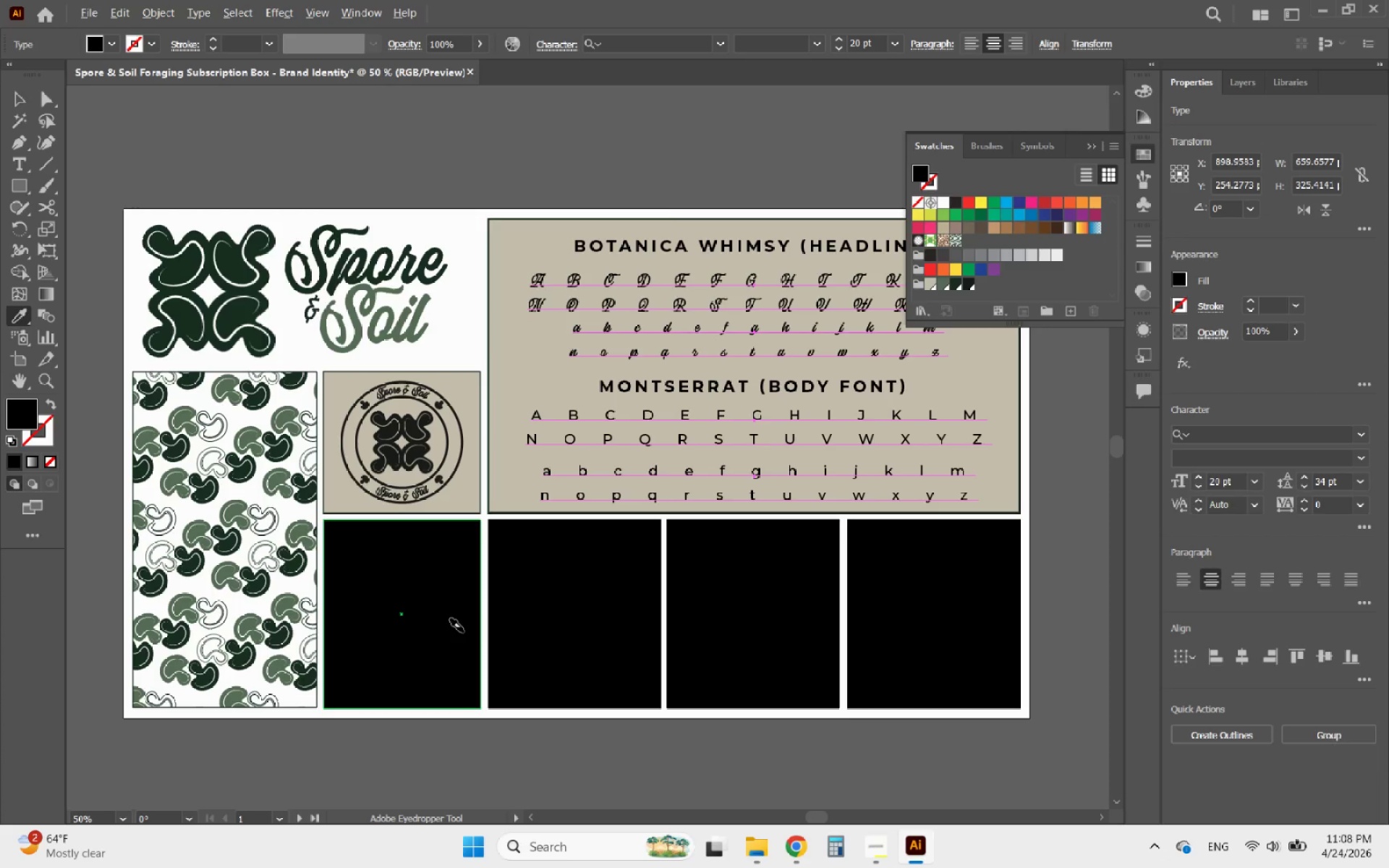 
scroll: coordinate [428, 504], scroll_direction: up, amount: 3.0
 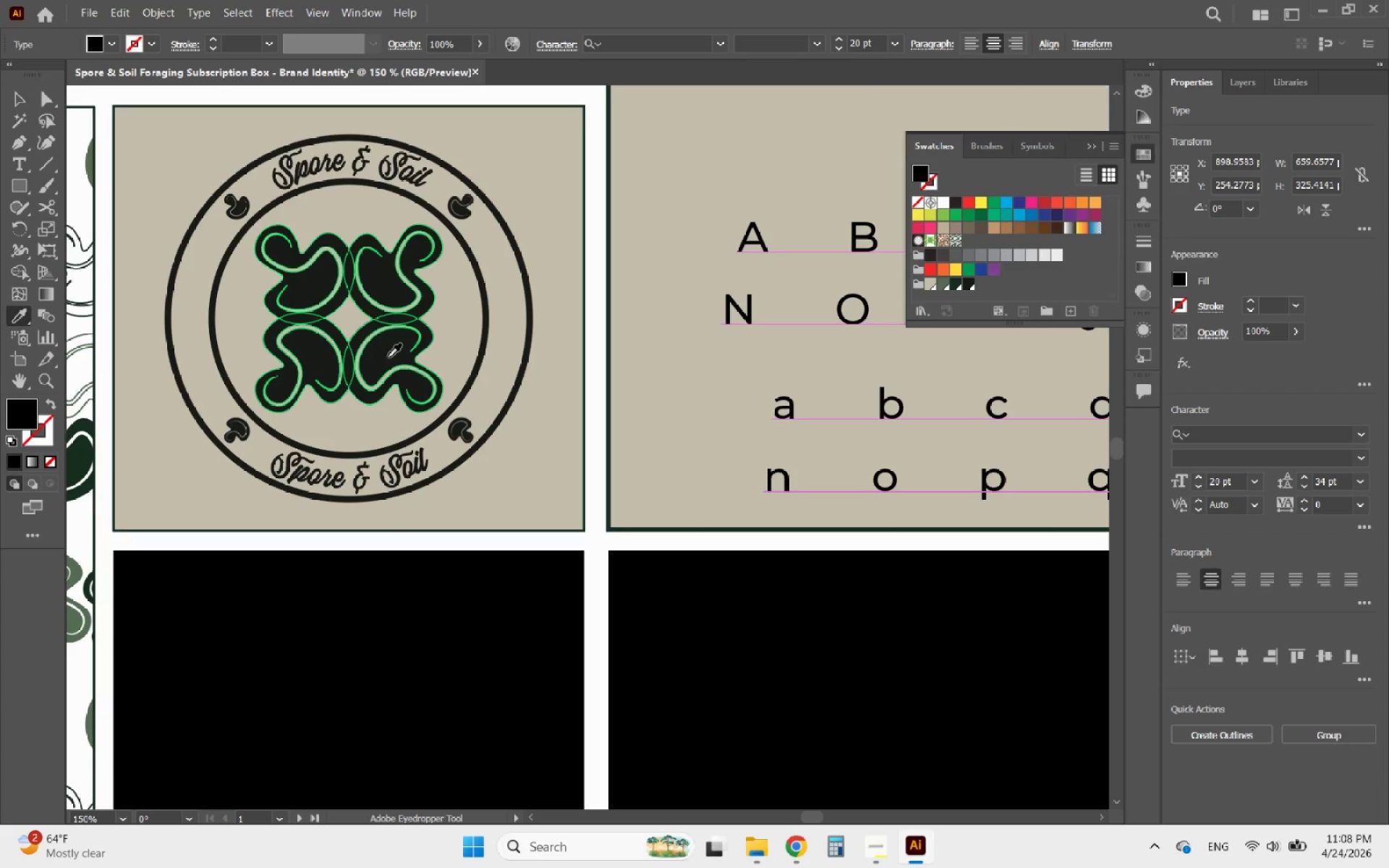 
left_click([388, 357])
 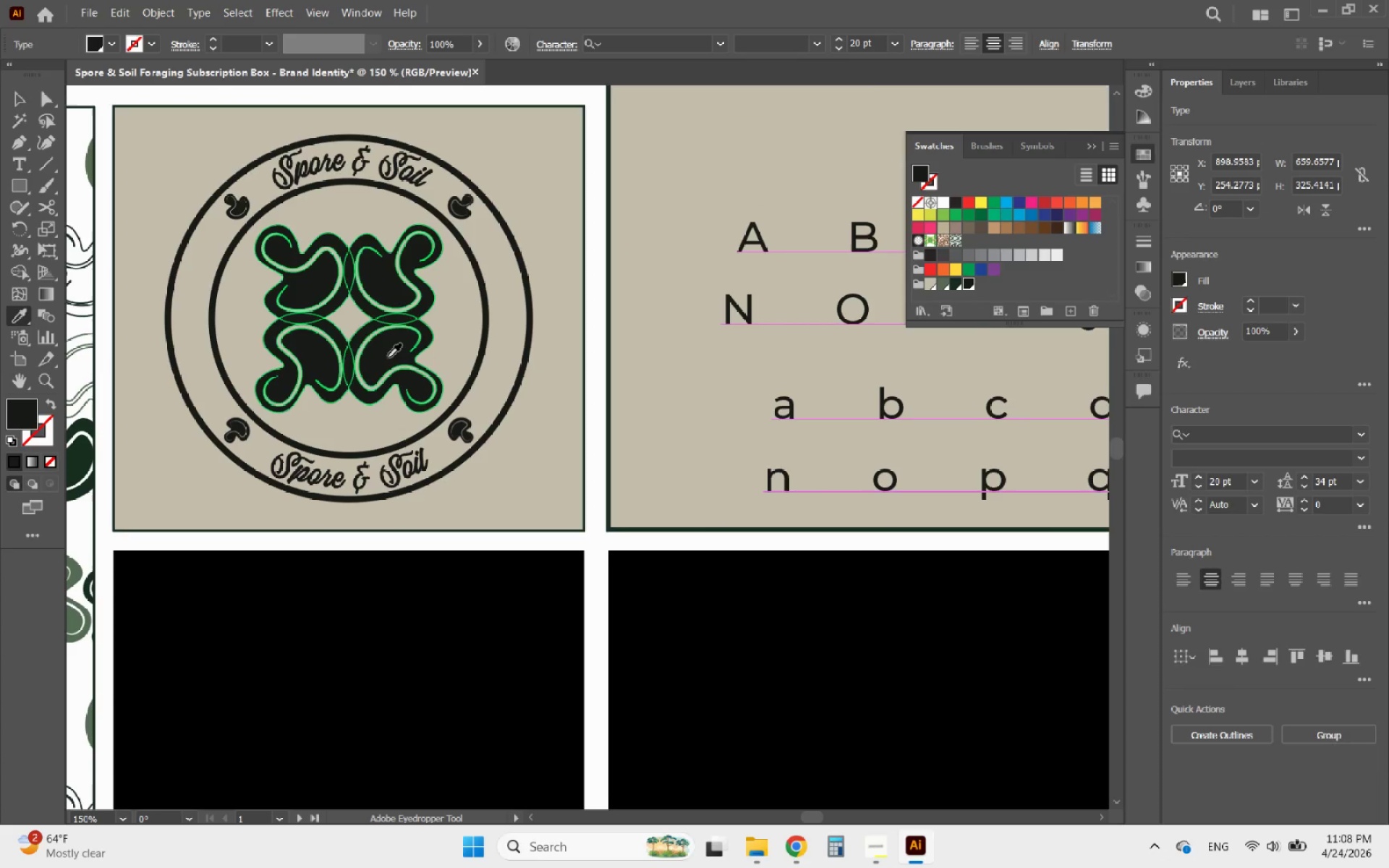 
hold_key(key=AltLeft, duration=1.62)
scroll: coordinate [328, 442], scroll_direction: down, amount: 4.0
 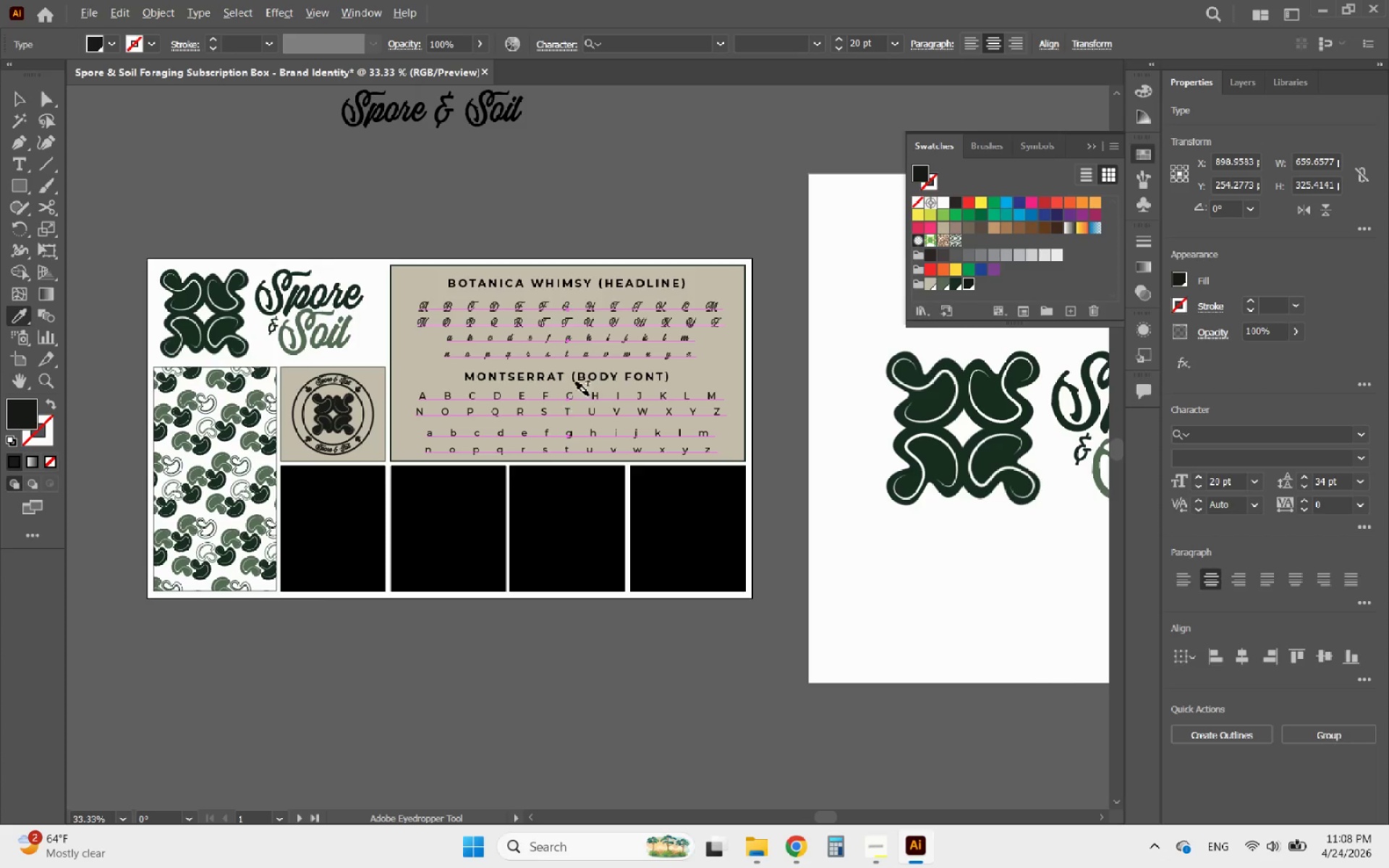 
scroll: coordinate [623, 356], scroll_direction: up, amount: 3.0
 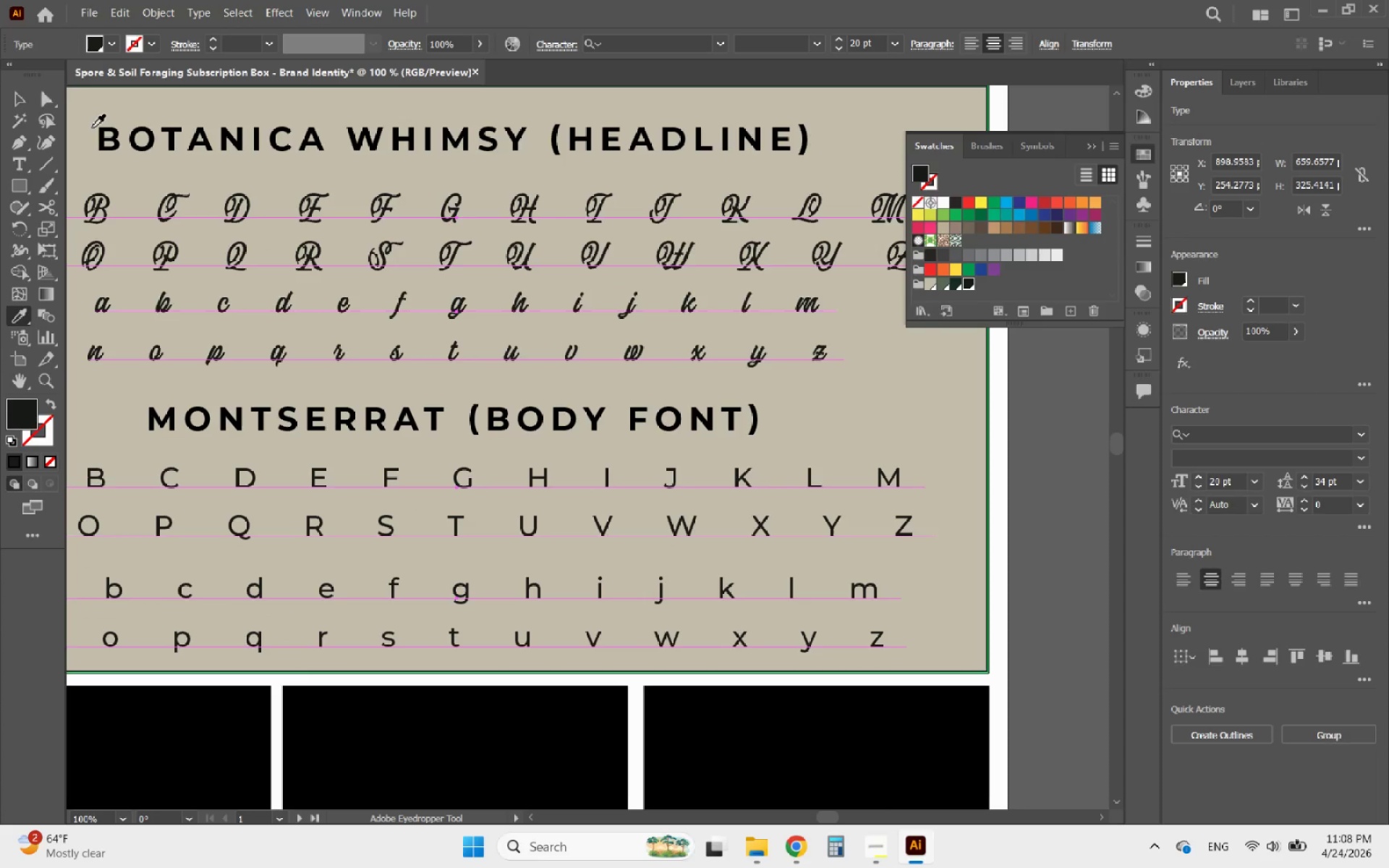 
left_click([21, 95])
 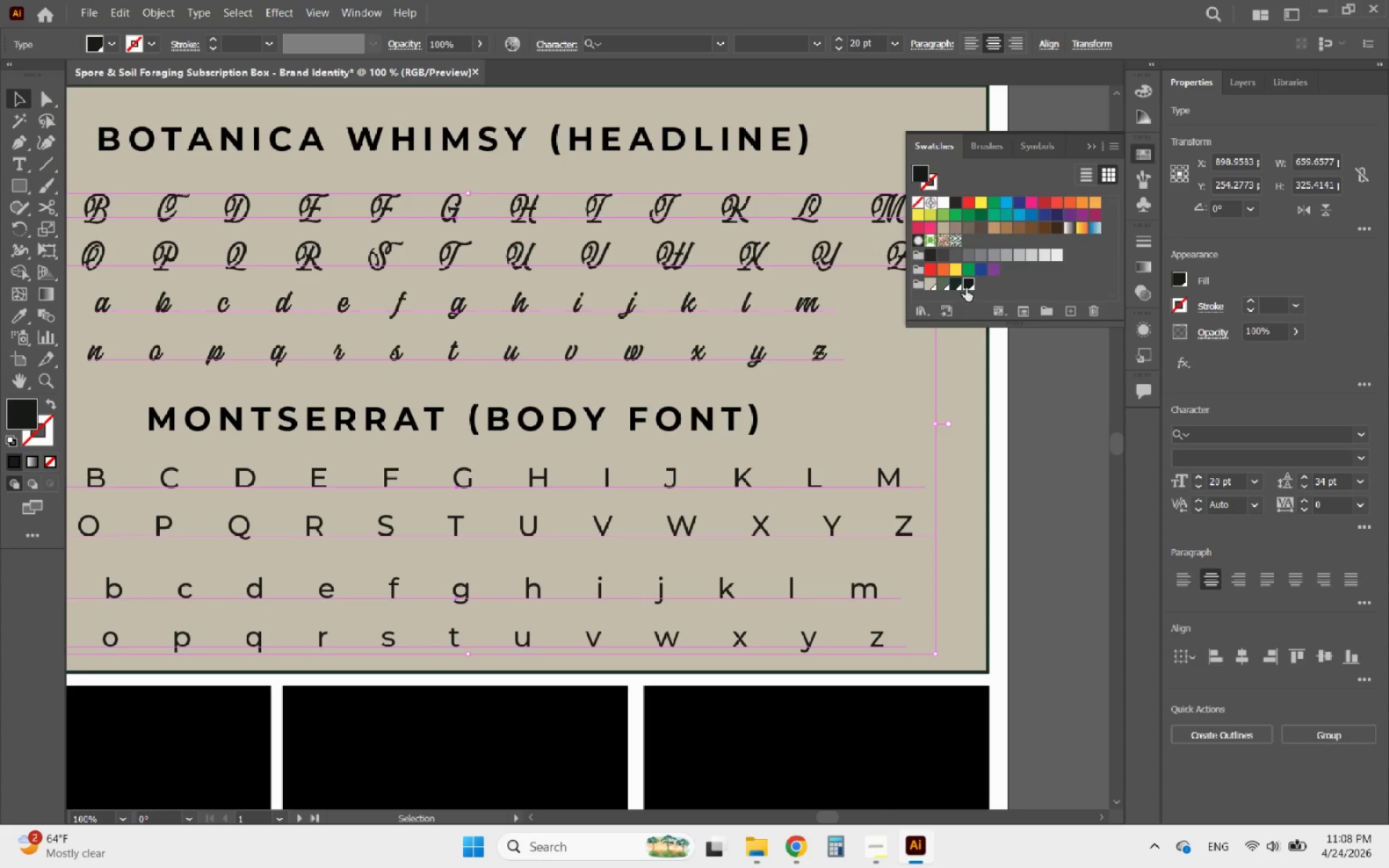 
left_click([966, 288])
 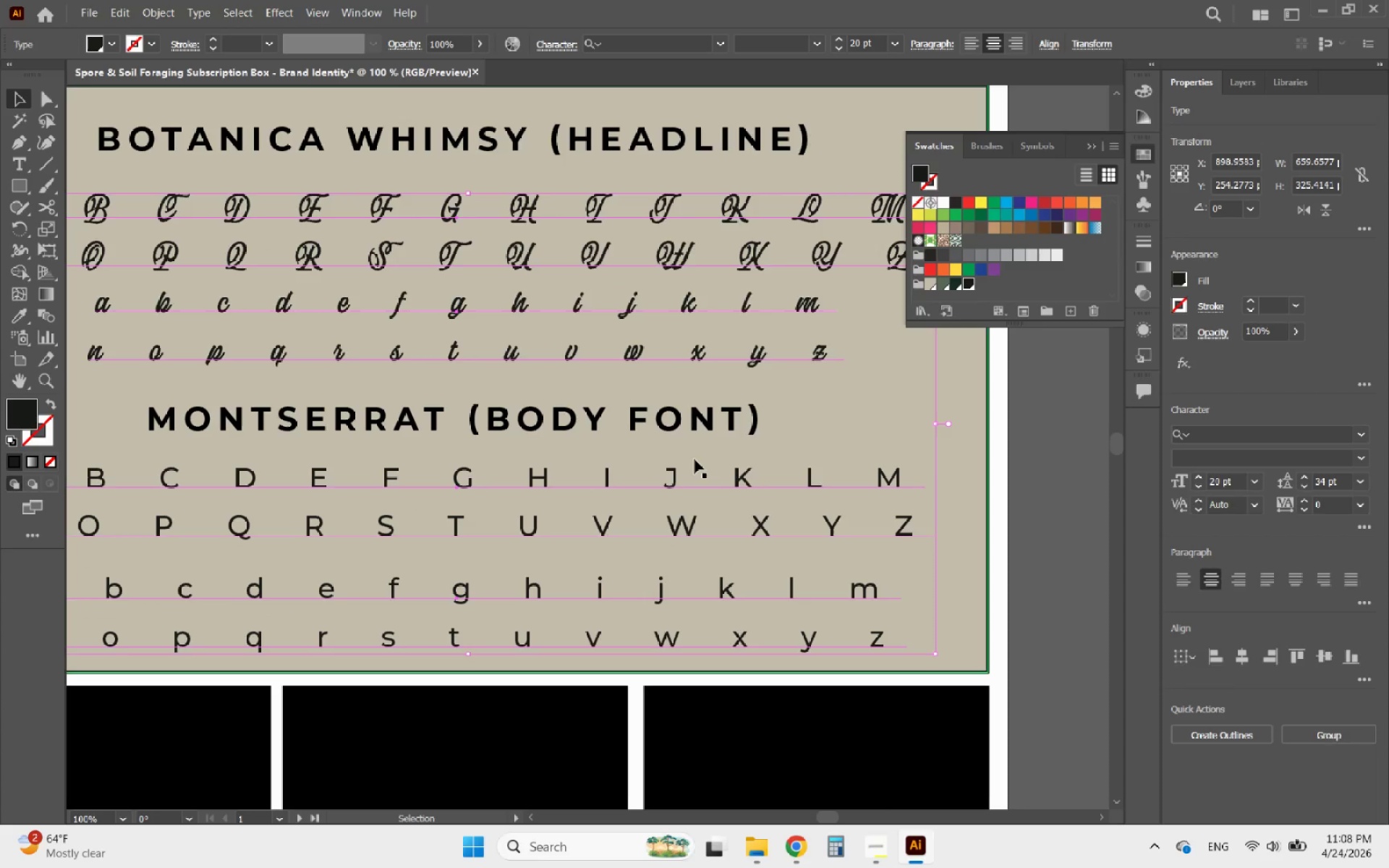 
left_click([650, 417])
 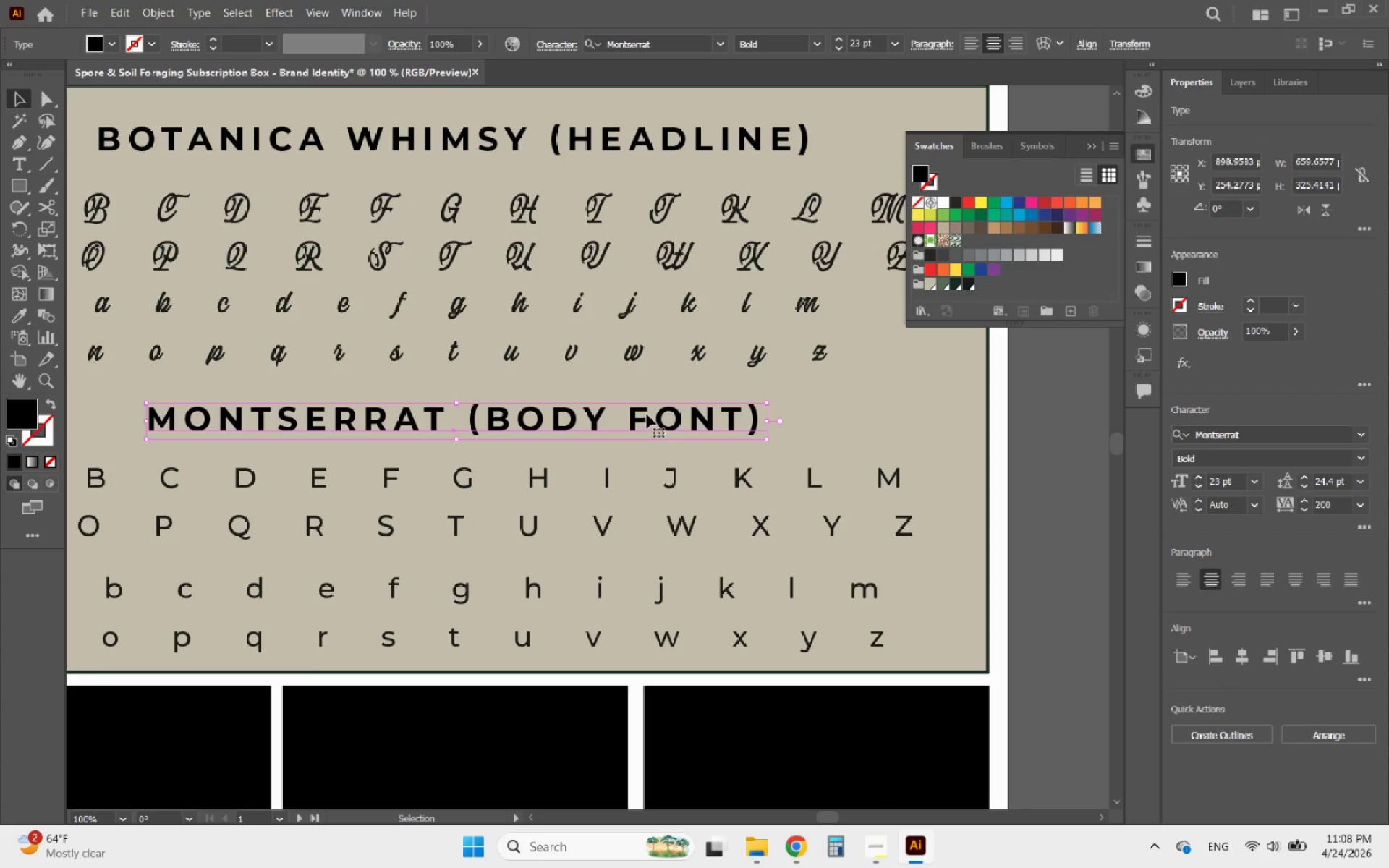 
hold_key(key=ShiftLeft, duration=0.95)
left_click([548, 153])
 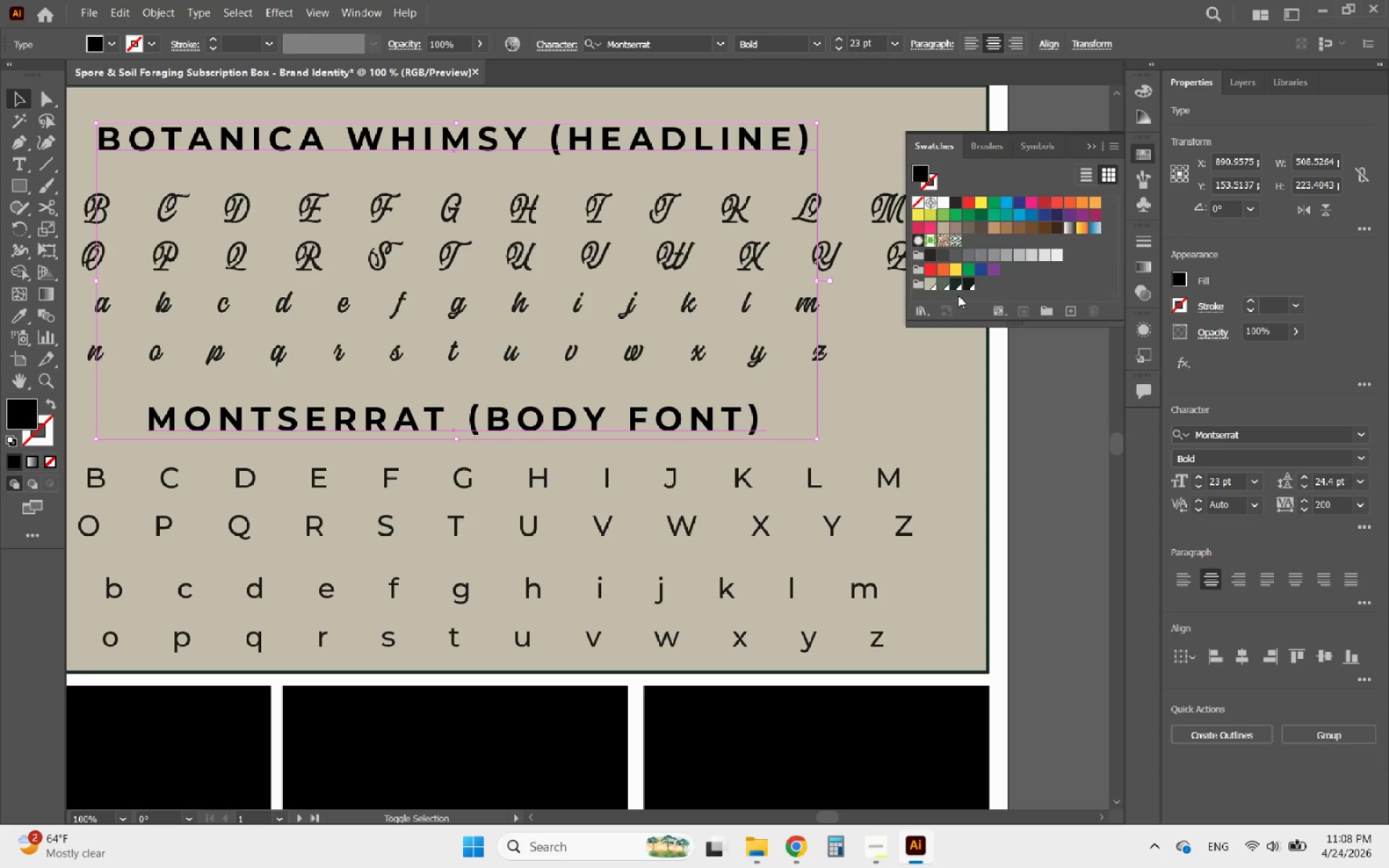 
left_click([958, 286])
 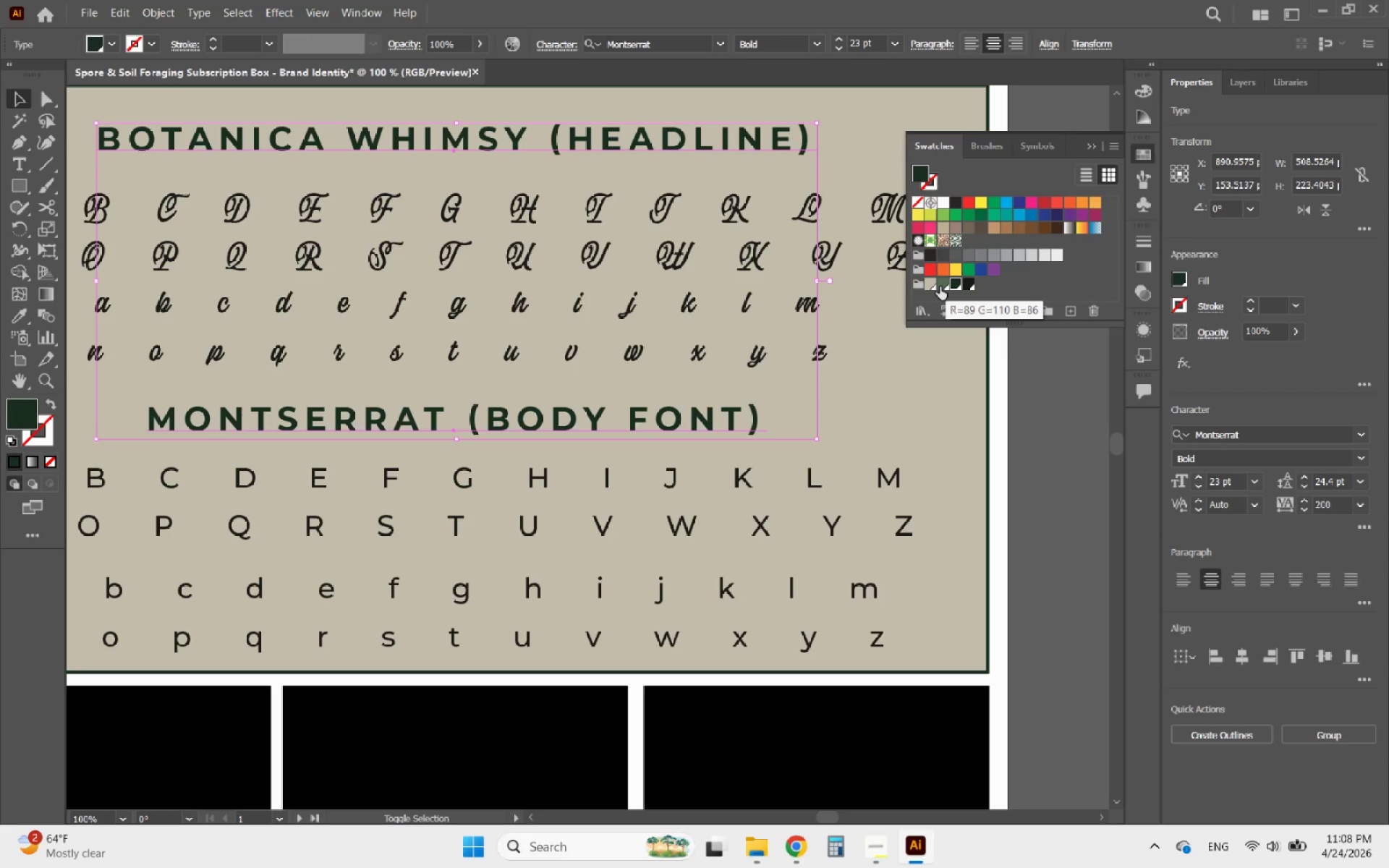 
left_click([940, 286])
 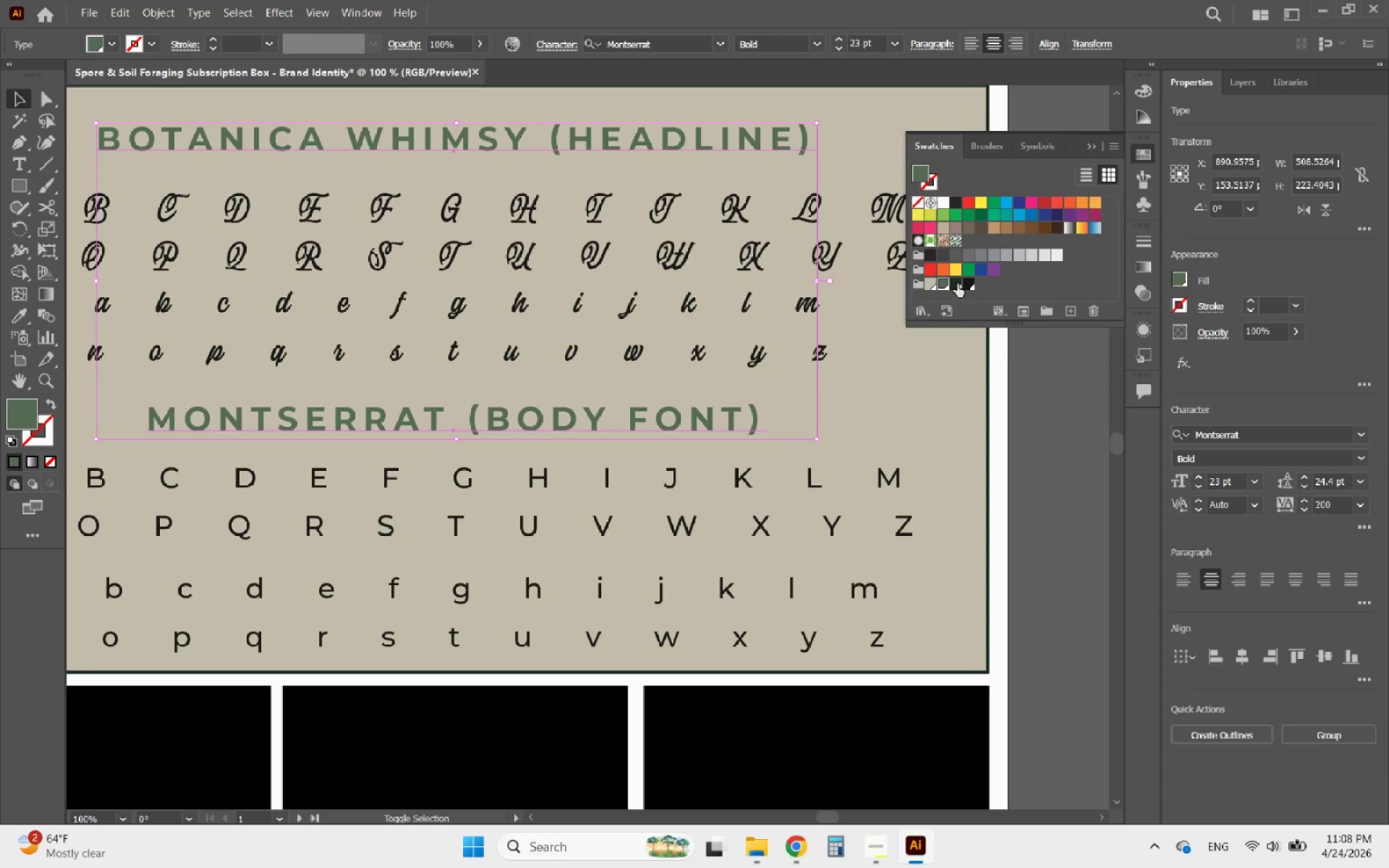 
left_click([956, 283])
 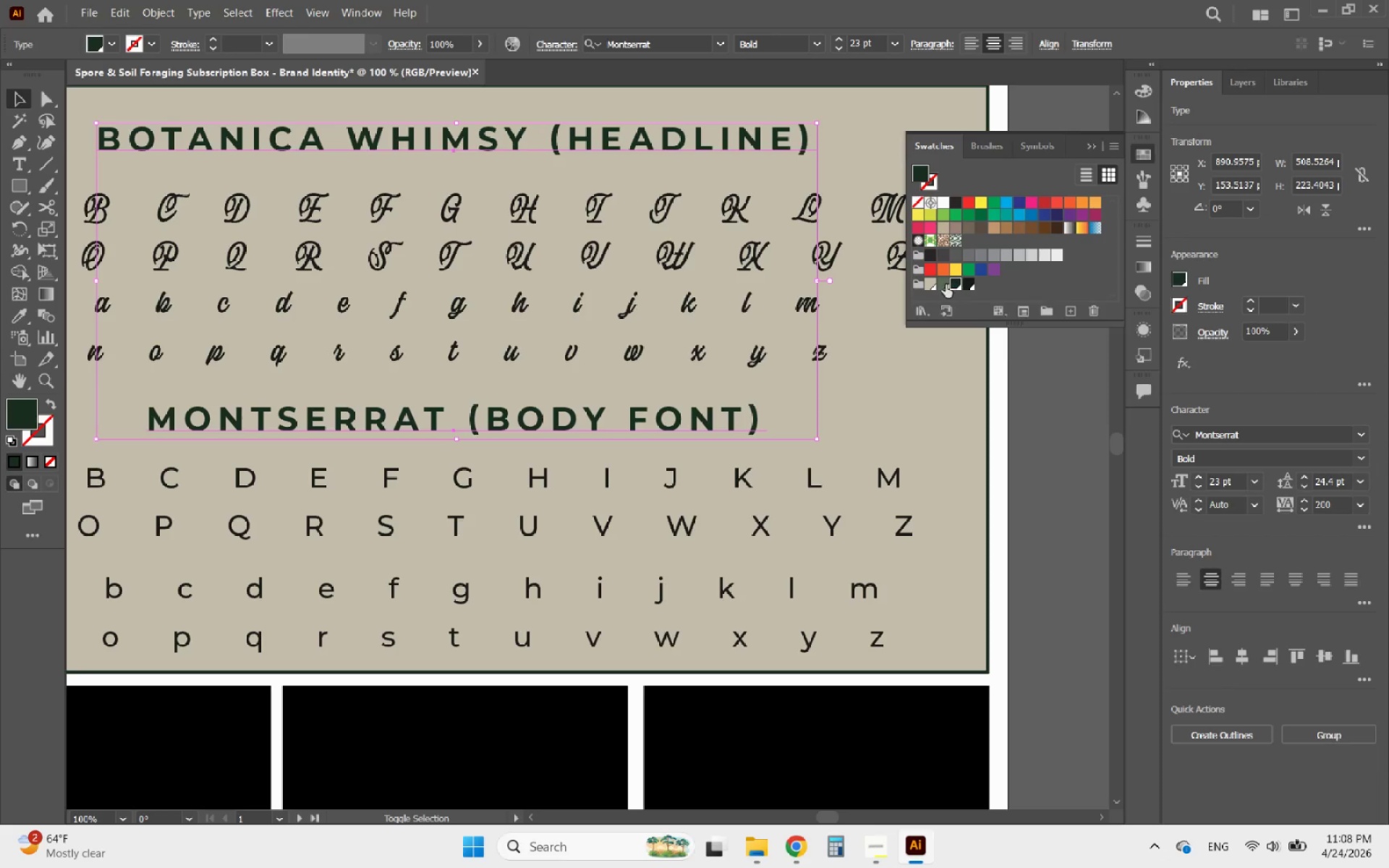 
hold_key(key=AltLeft, duration=0.47)
scroll: coordinate [677, 504], scroll_direction: down, amount: 2.0
 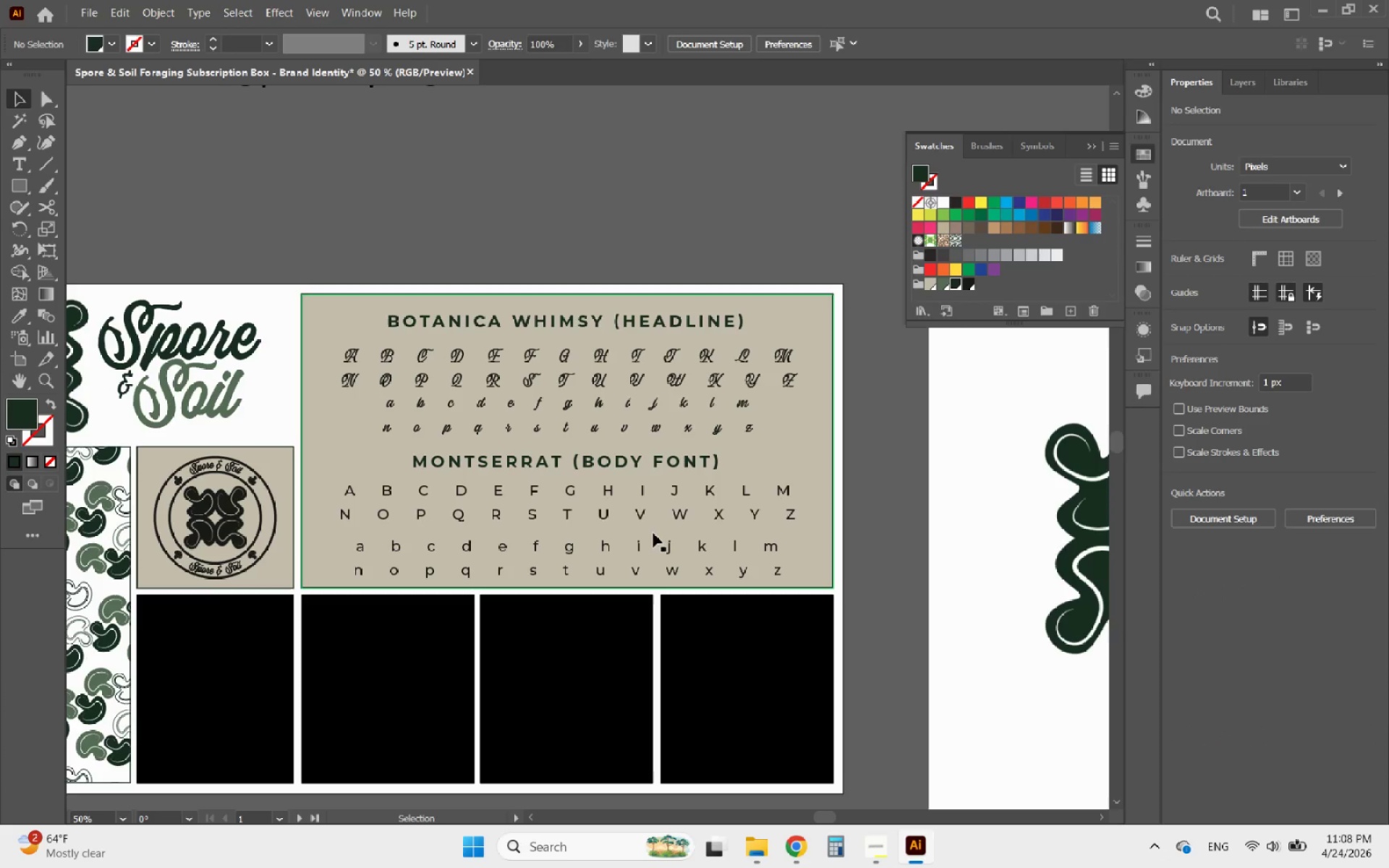 
left_click([651, 544])
 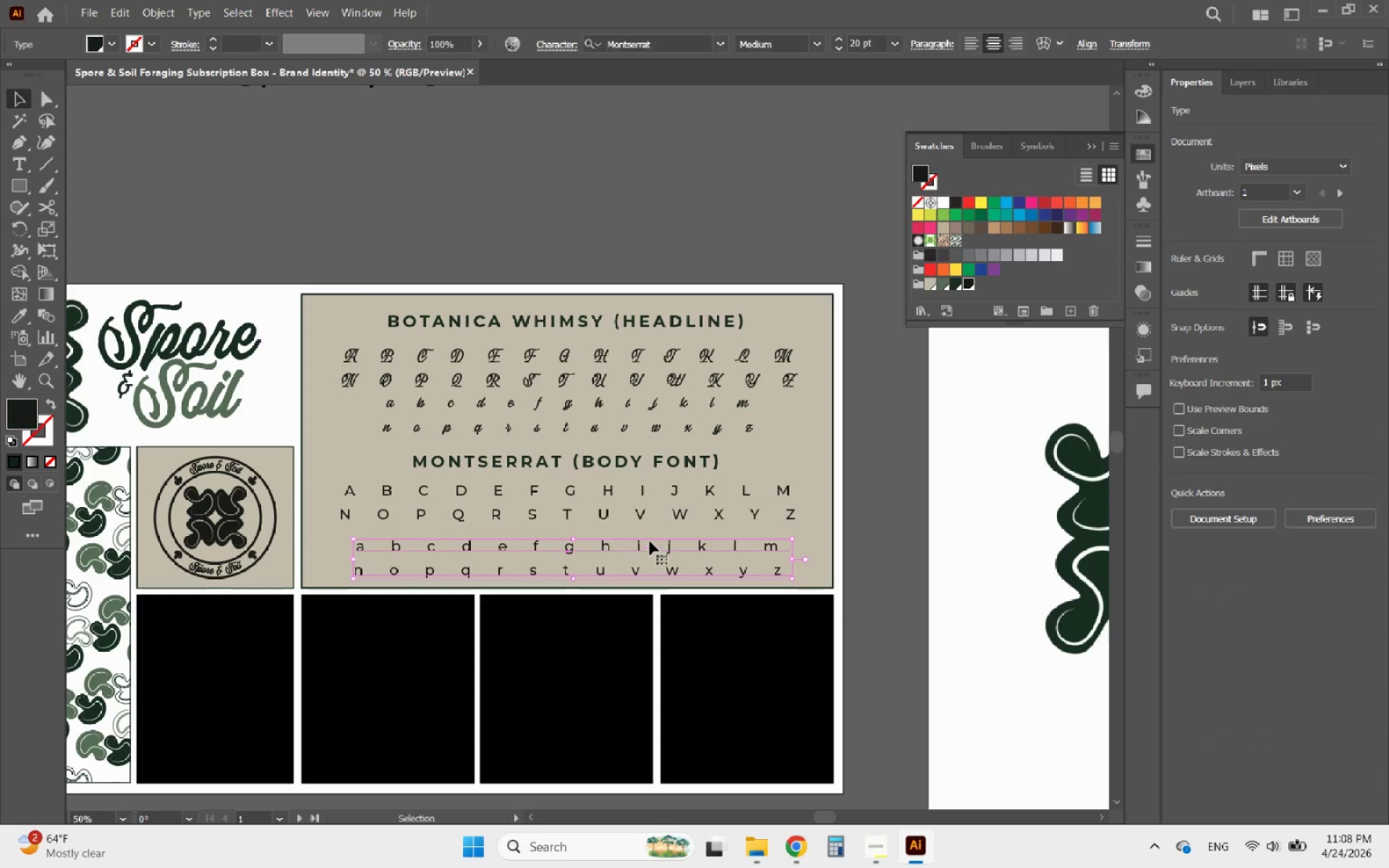 
hold_key(key=ShiftLeft, duration=3.62)
double_click([621, 509])
 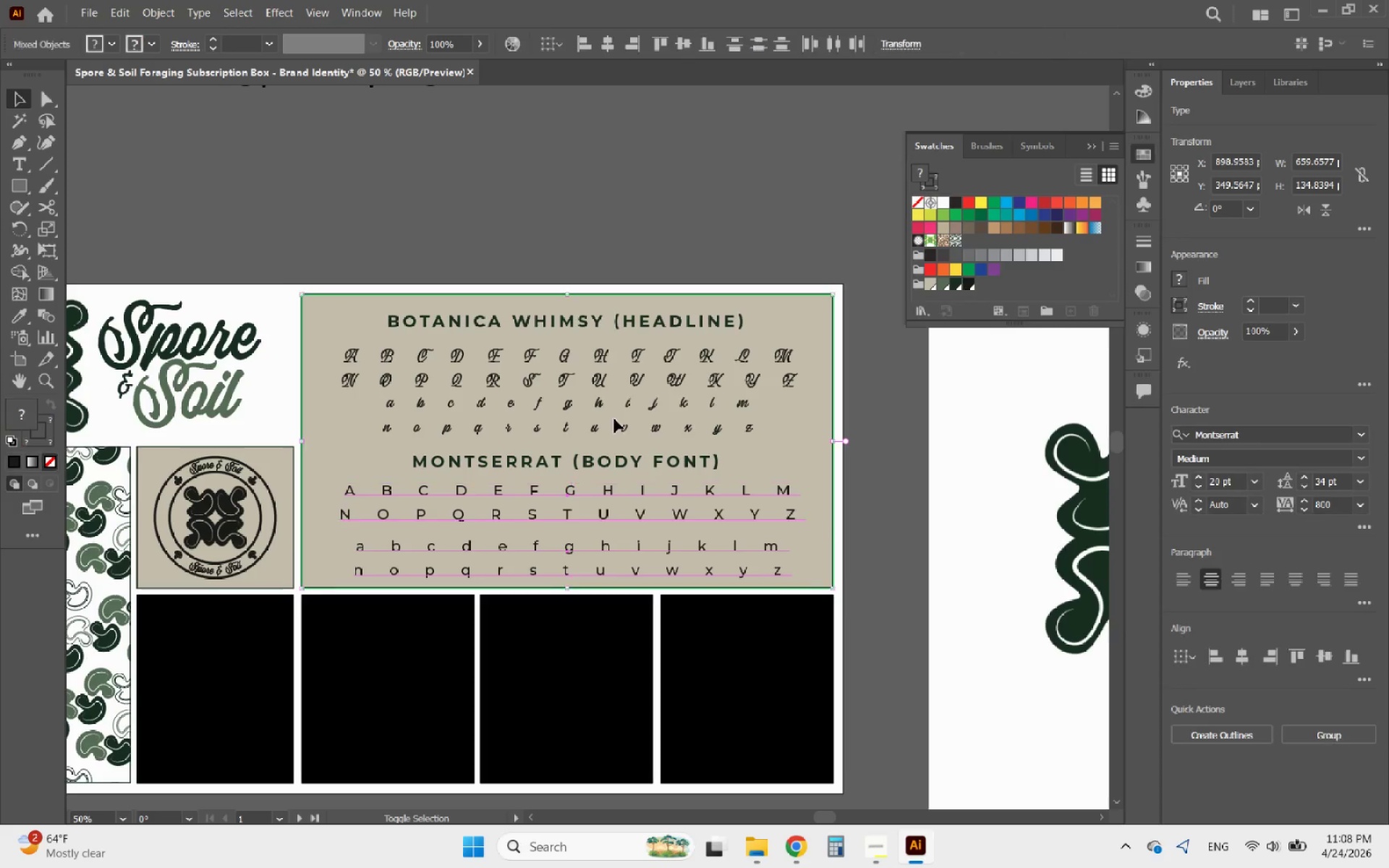 
double_click([609, 375])
 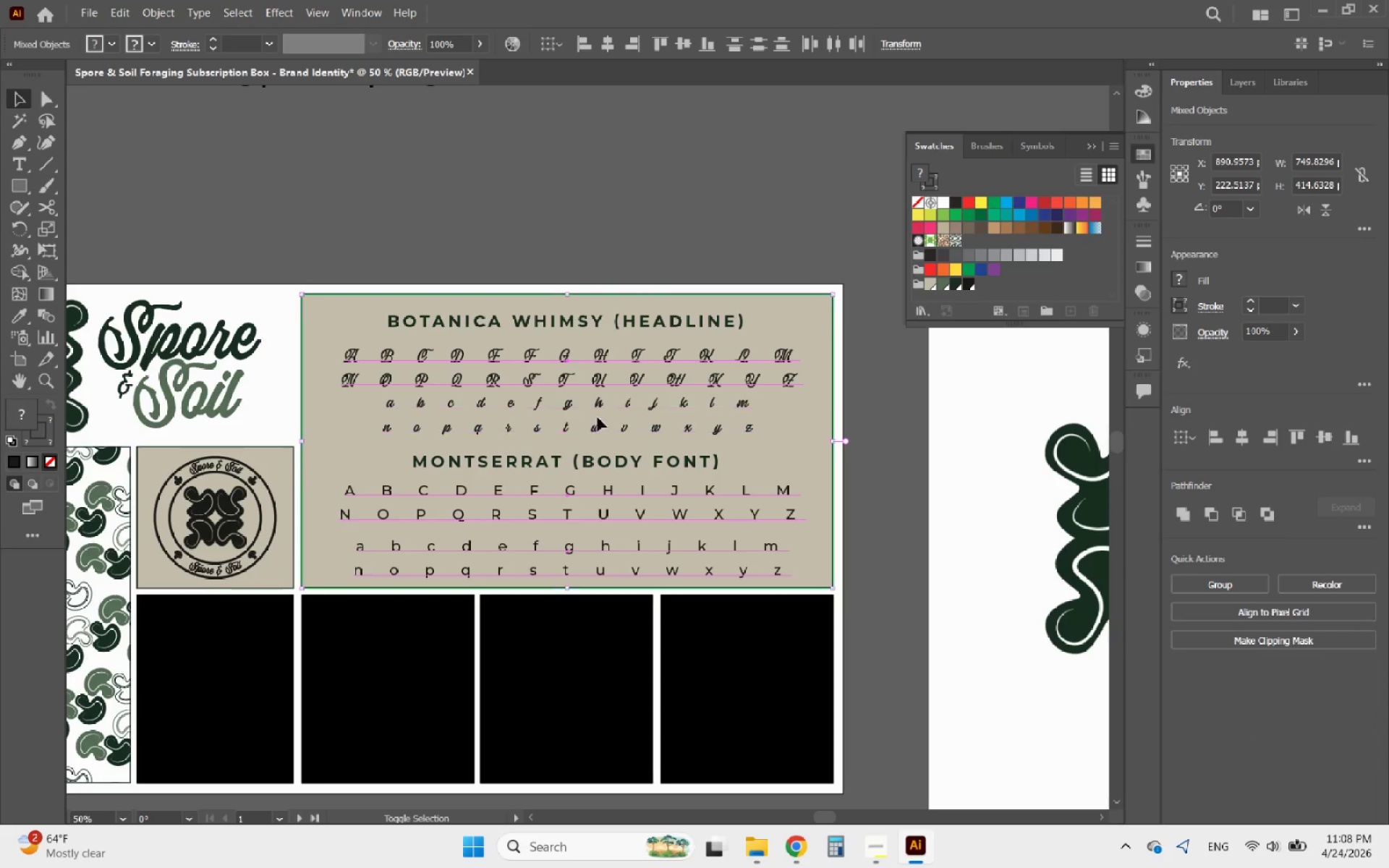 
left_click([593, 418])
 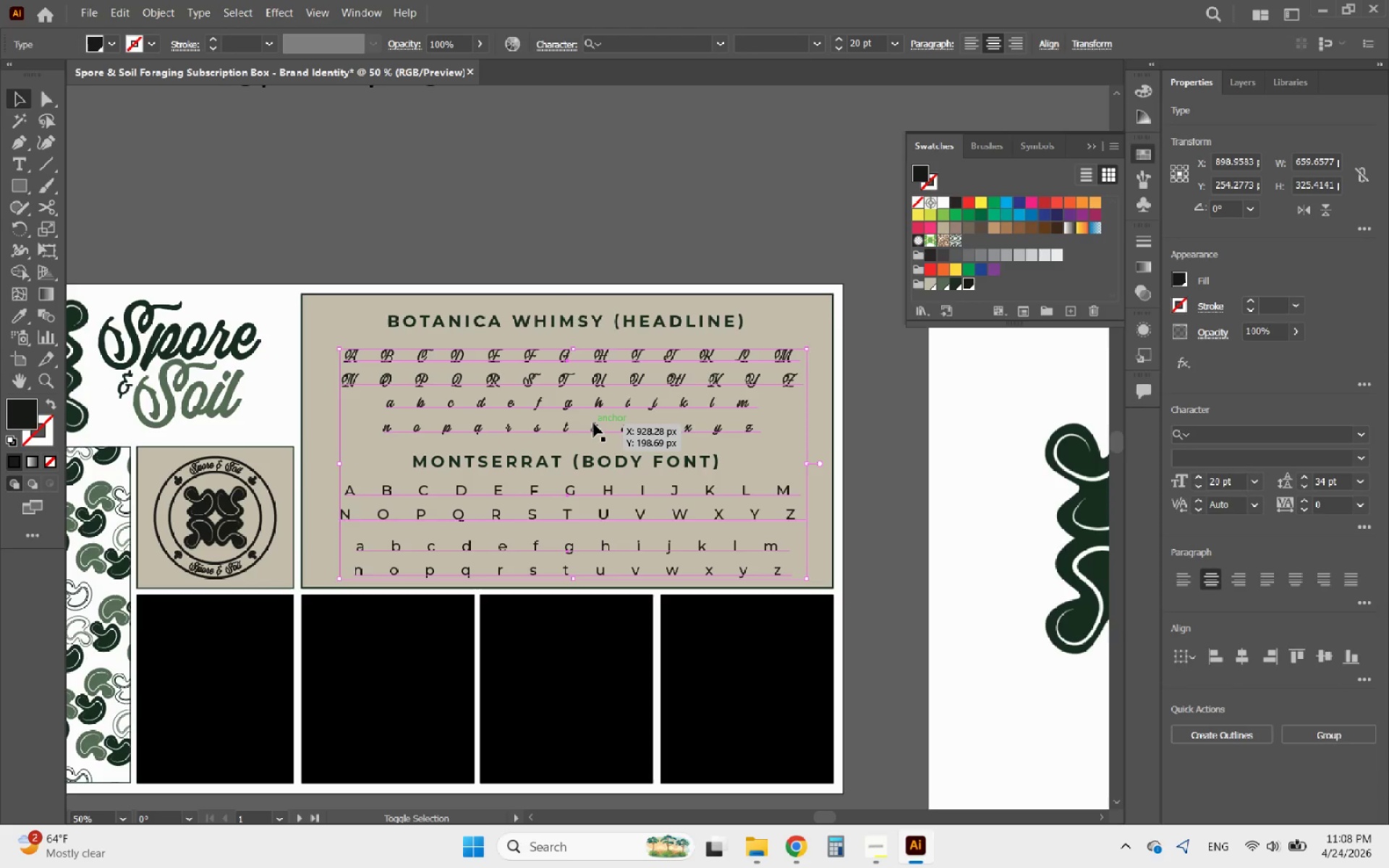 
left_click([593, 423])
 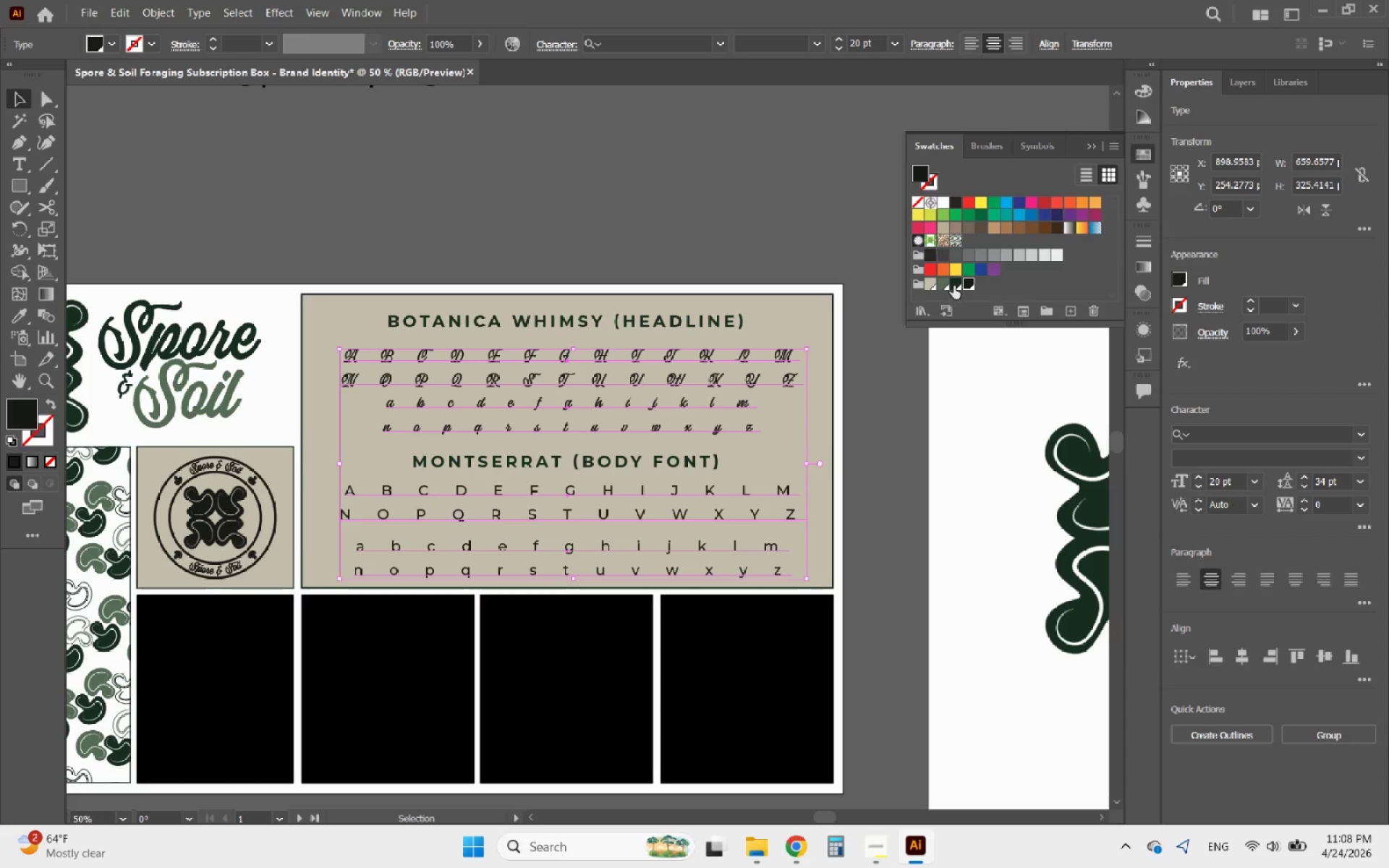 
double_click([944, 284])
 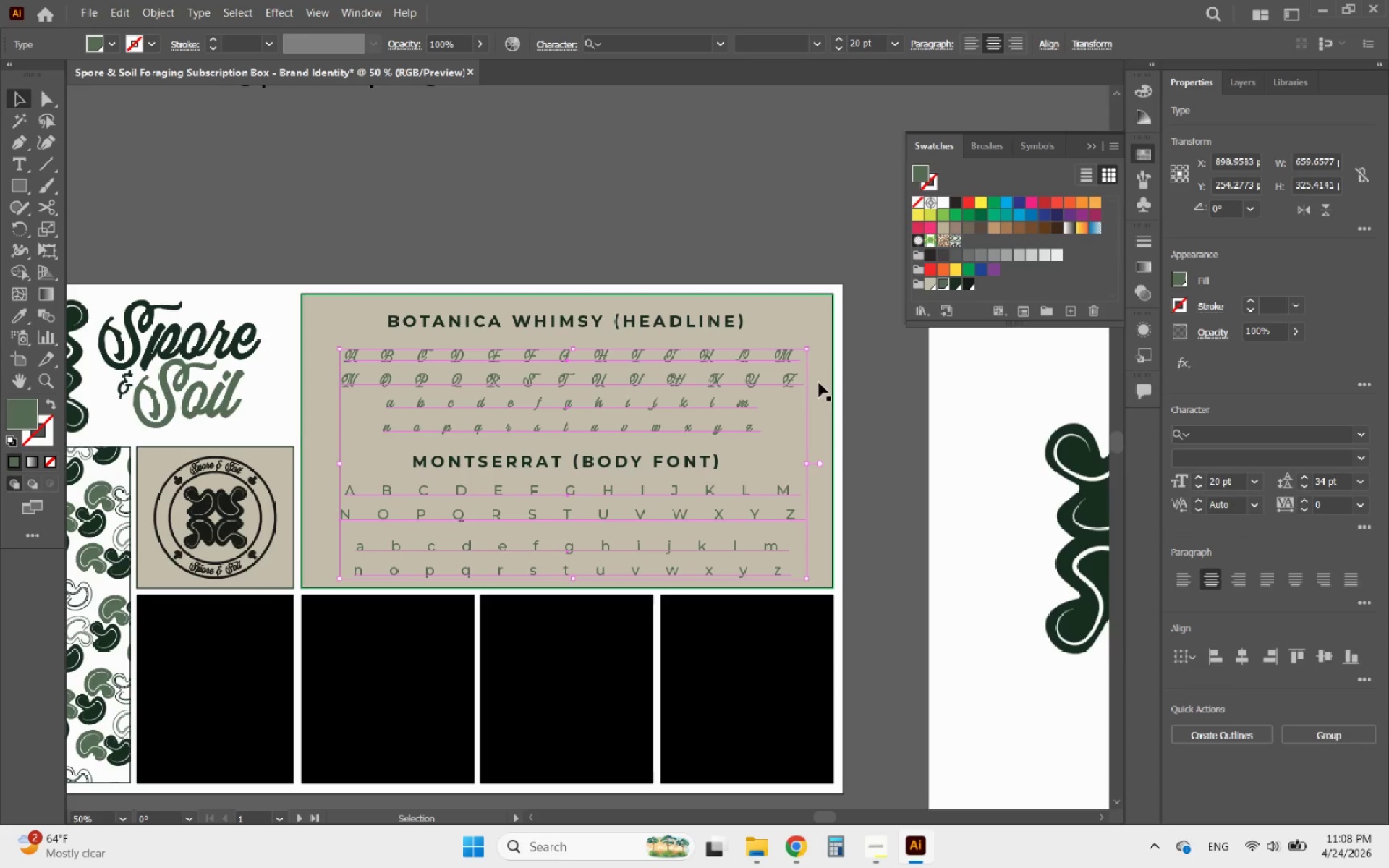 
left_click([582, 215])
 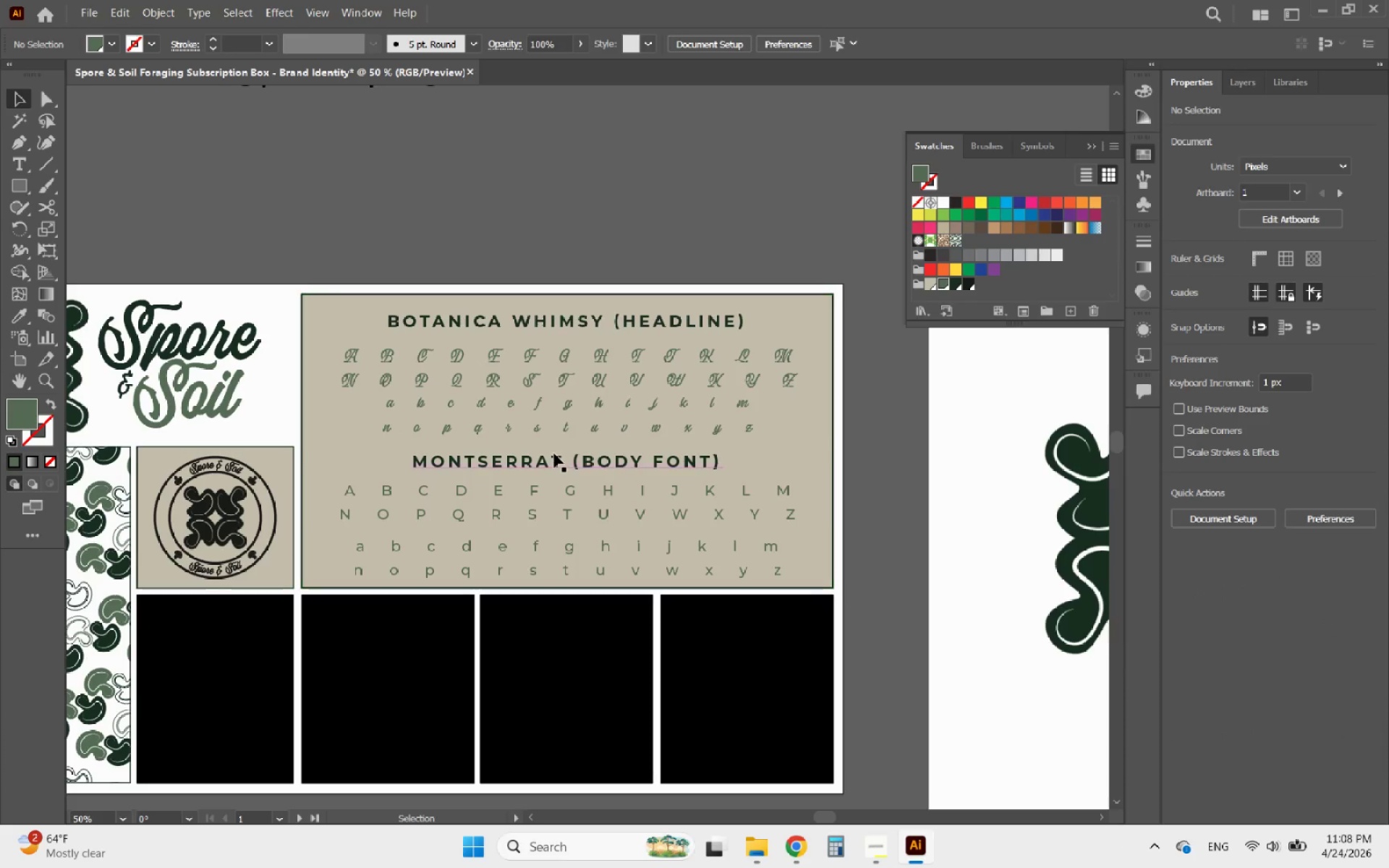 
left_click([550, 488])
 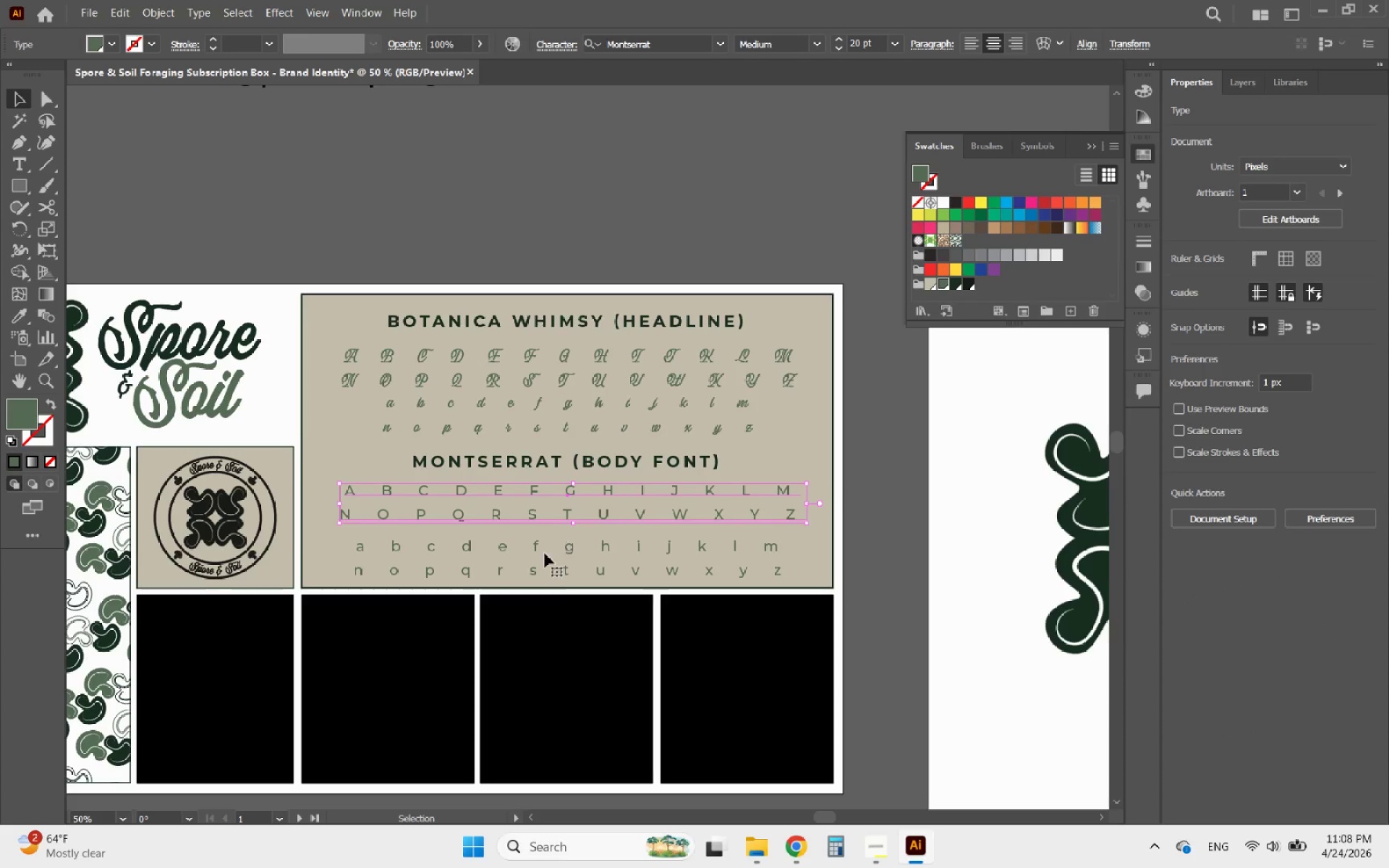 
hold_key(key=ShiftLeft, duration=1.39)
left_click([530, 546])
 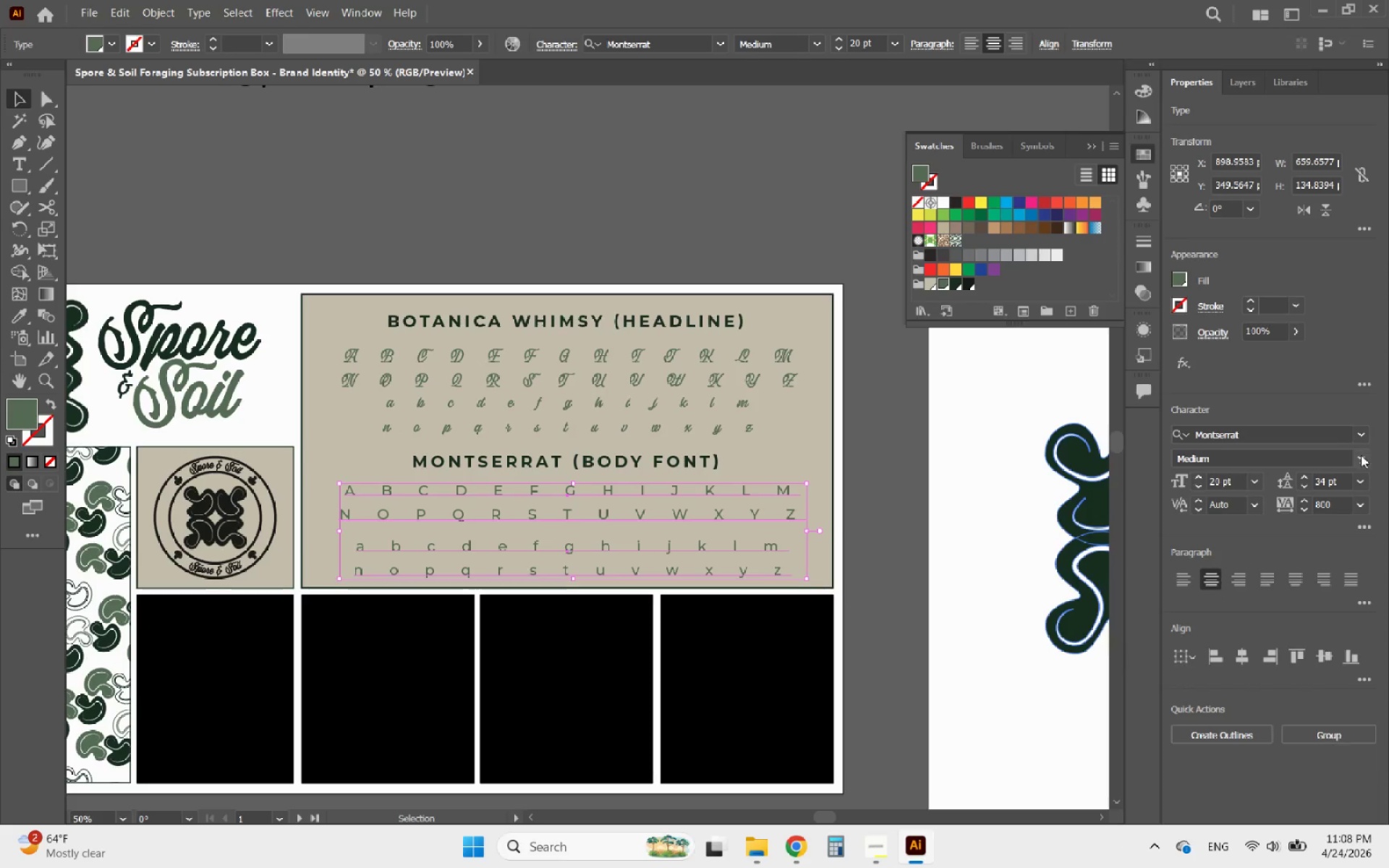 
left_click([1356, 459])
 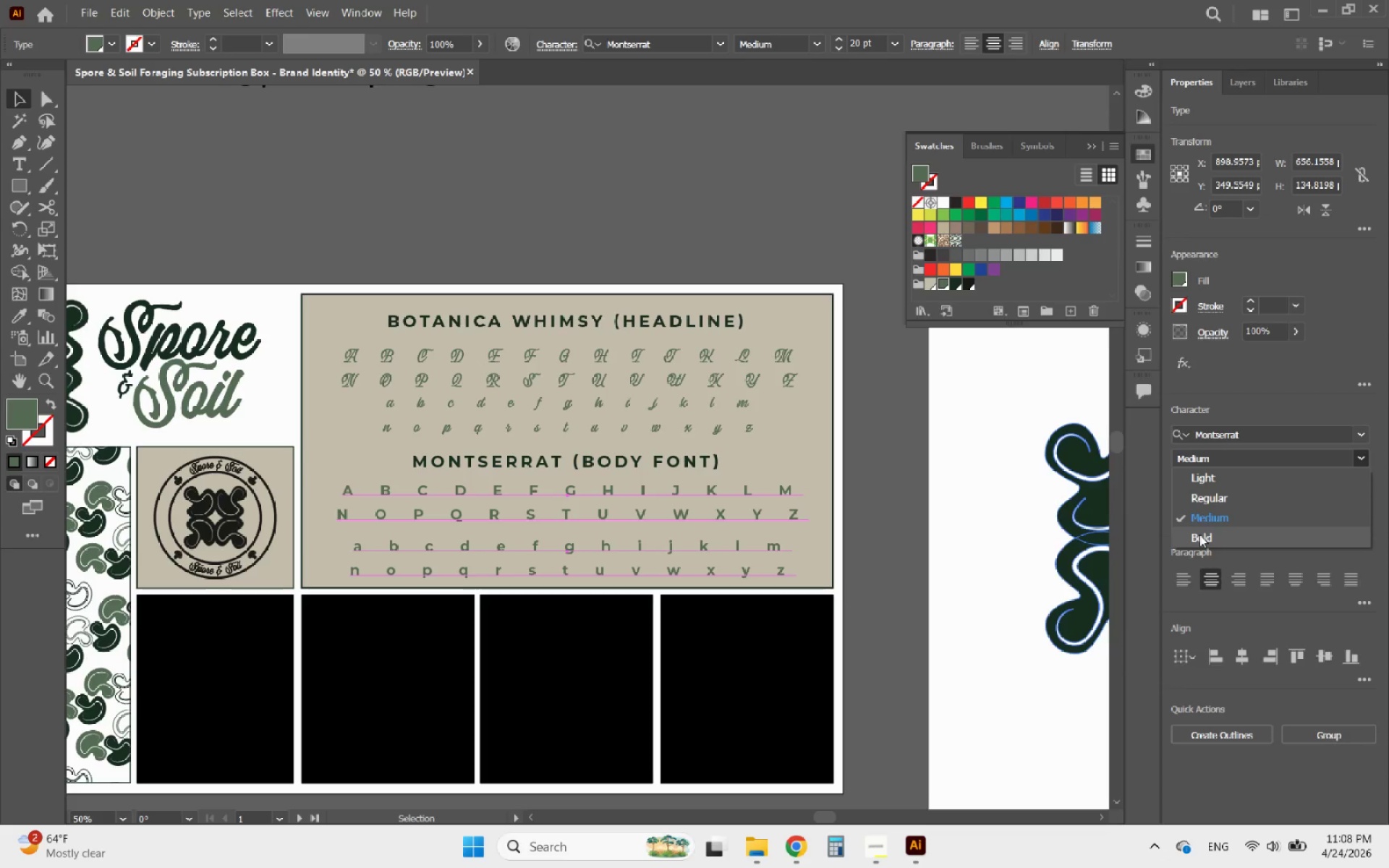 
left_click([1199, 535])
 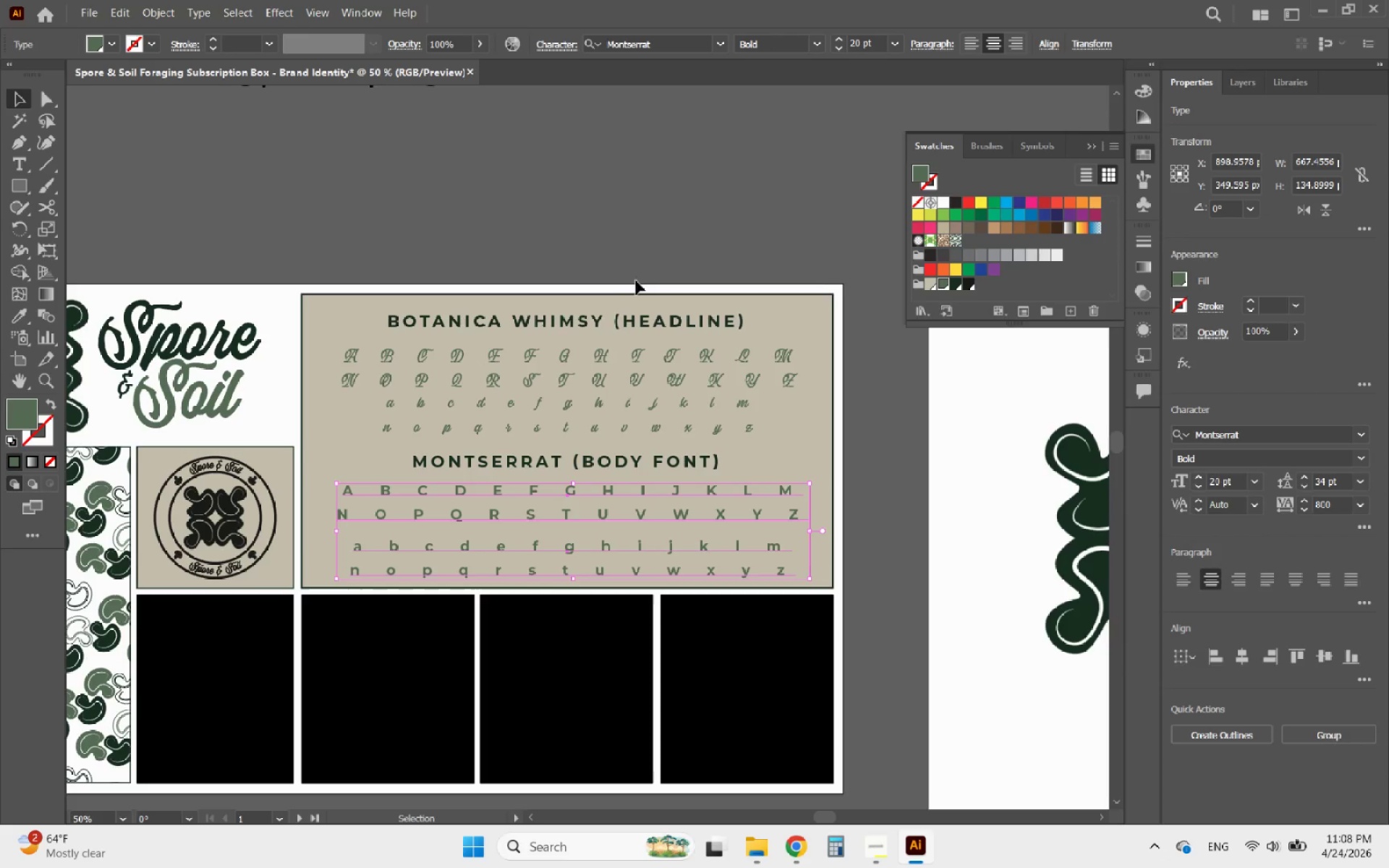 
left_click([622, 247])
 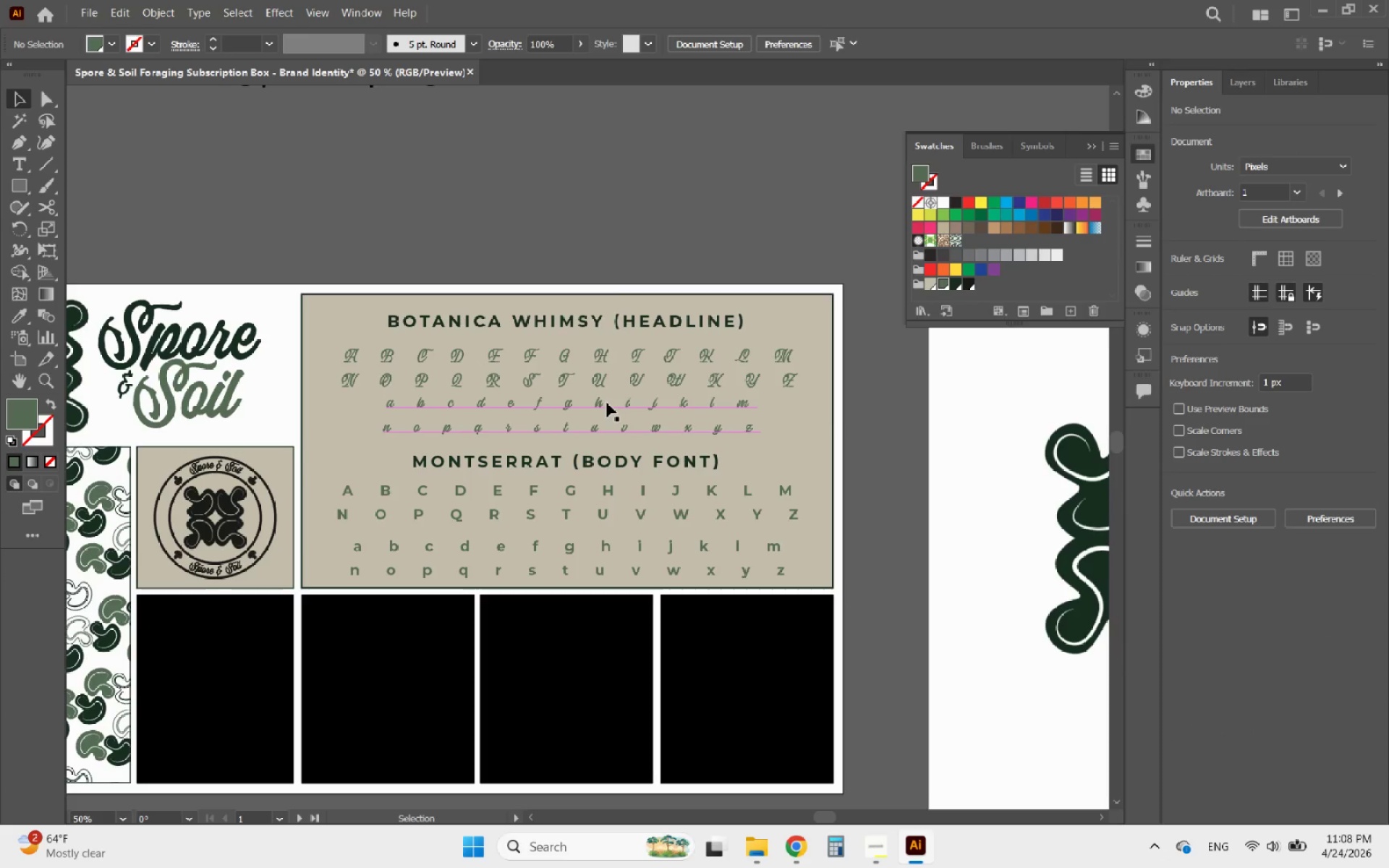 
left_click([686, 407])
 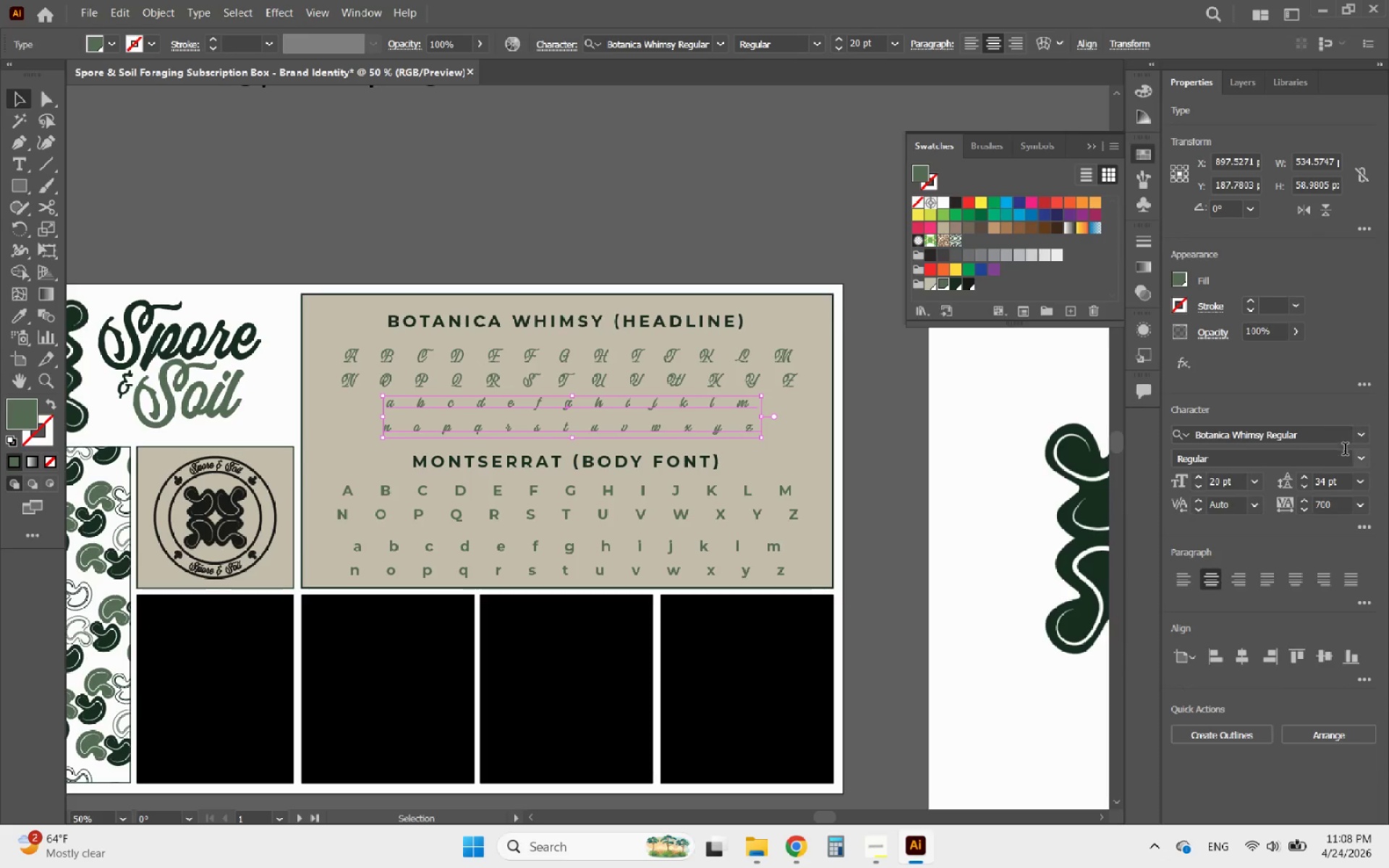 
left_click([1362, 454])
 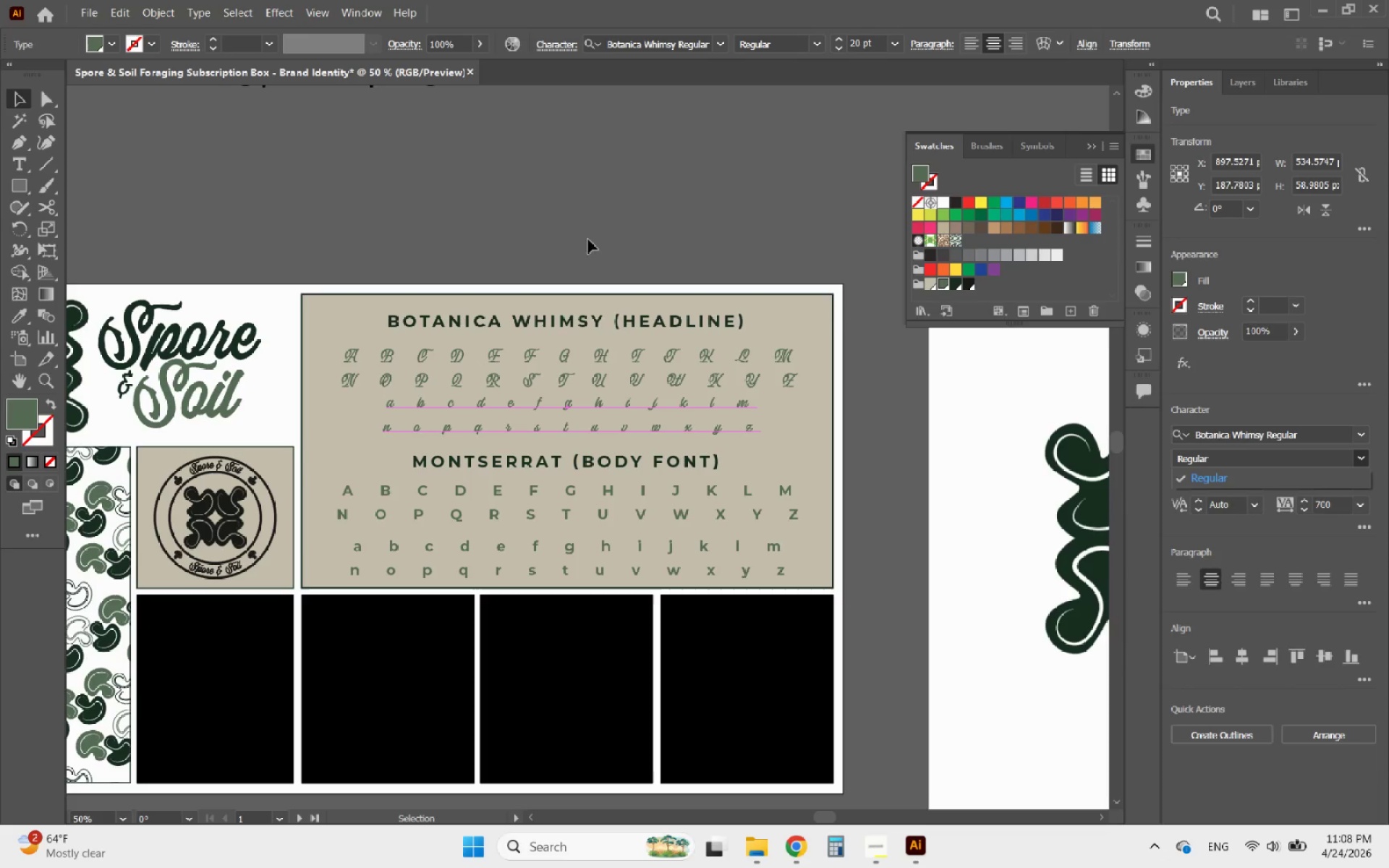 
left_click([570, 207])
 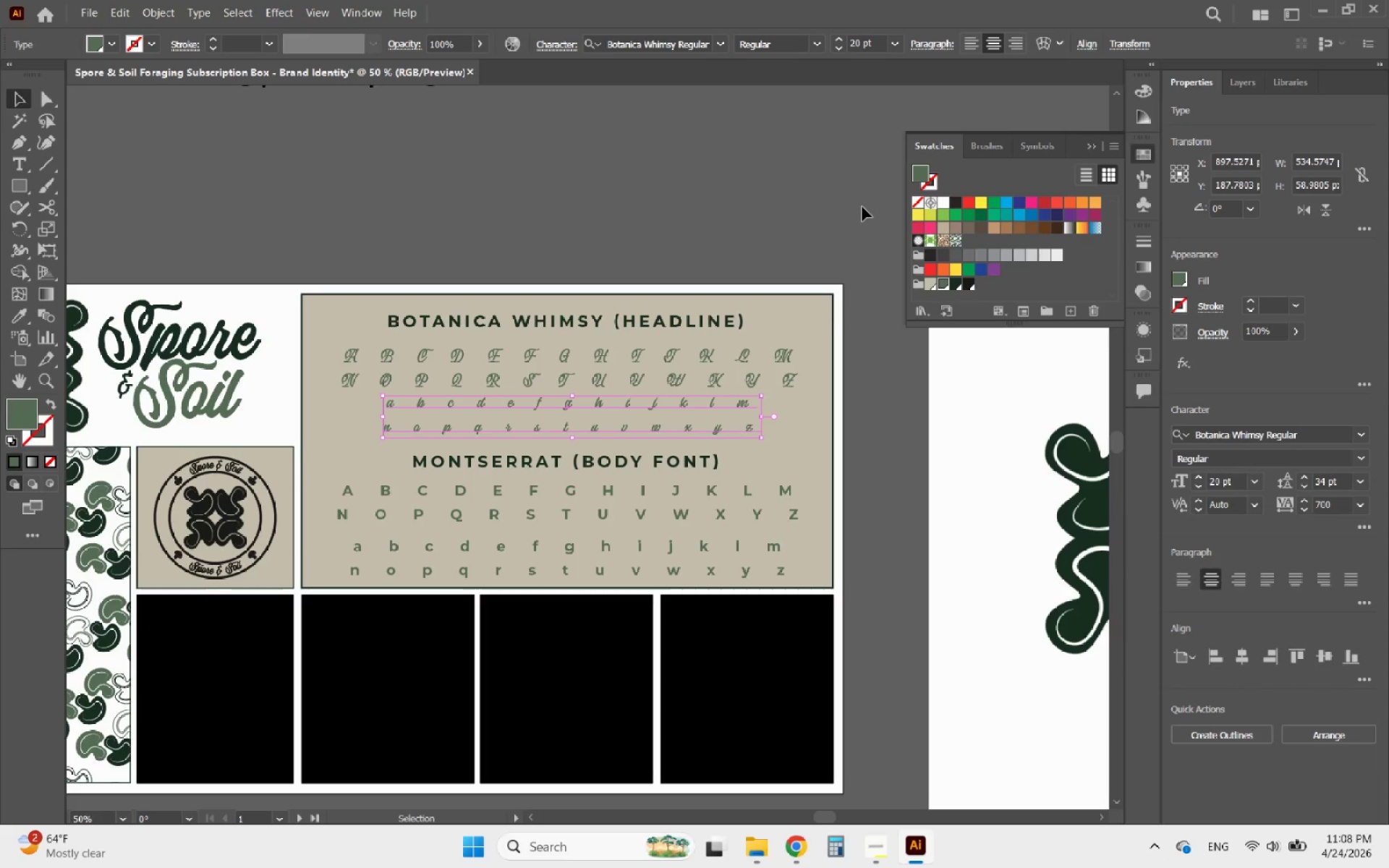 
hold_key(key=AltLeft, duration=0.31)
 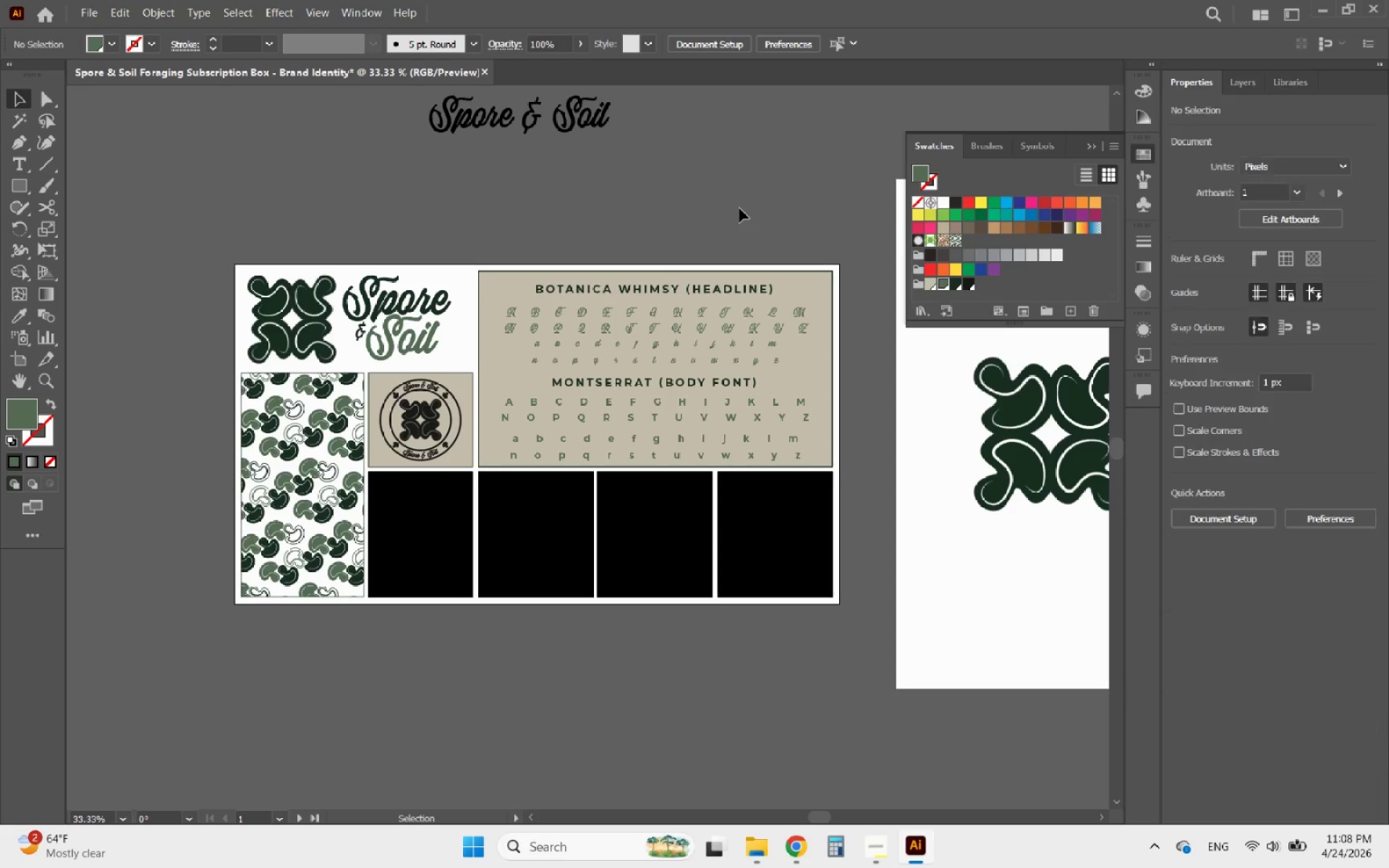 
left_click([739, 208])
 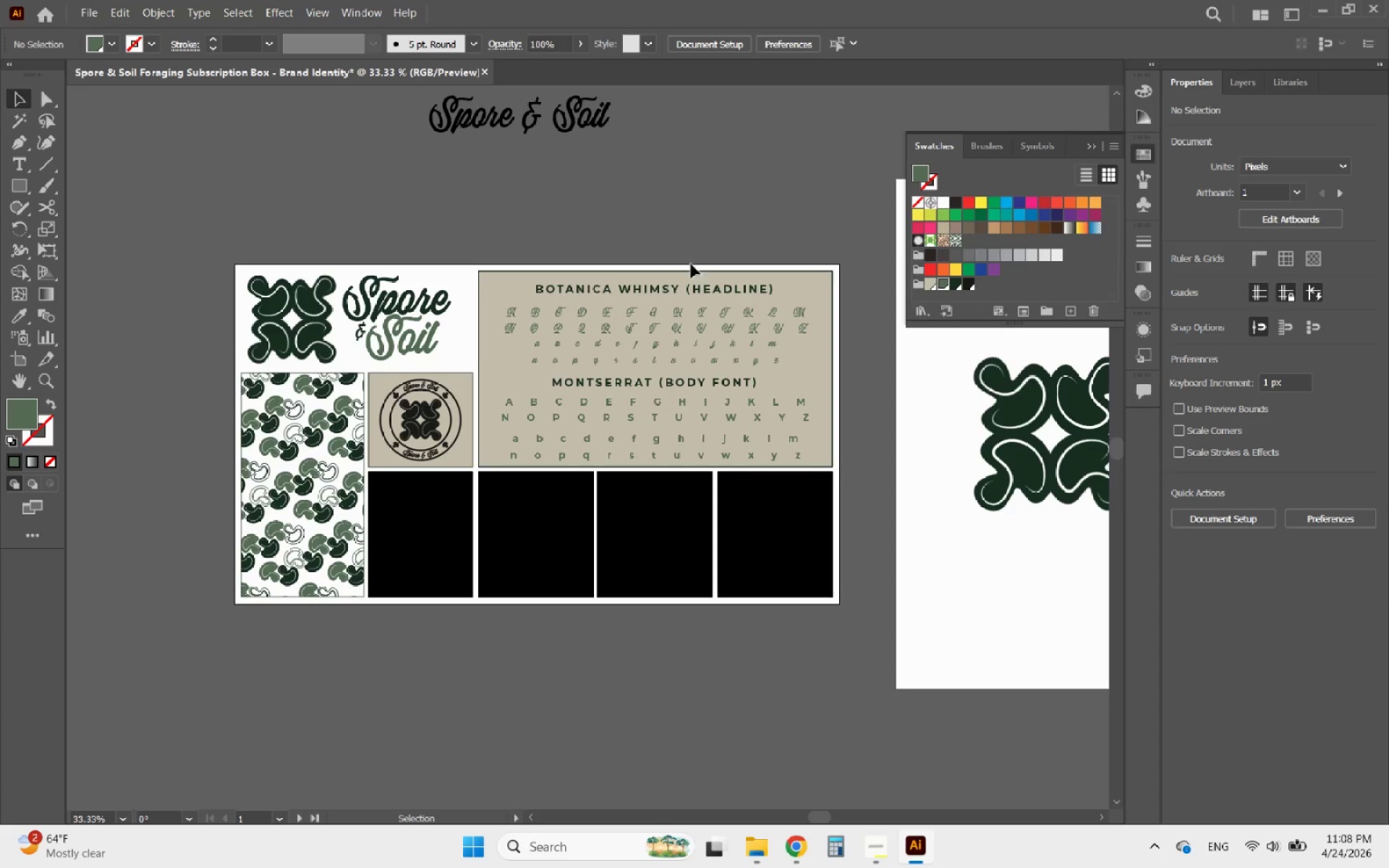 
scroll: coordinate [831, 224], scroll_direction: down, amount: 1.0
 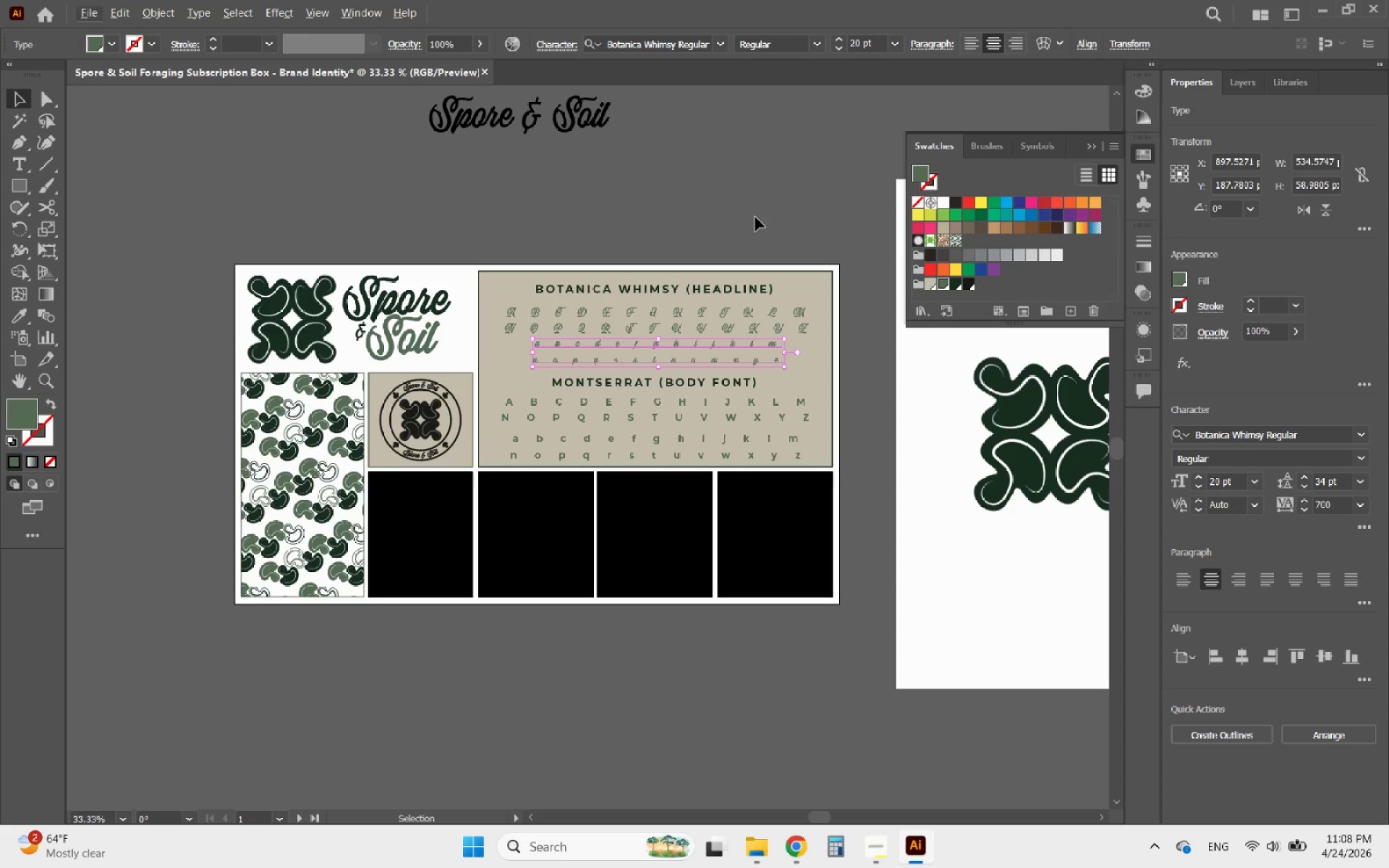 
hold_key(key=AltLeft, duration=0.61)
scroll: coordinate [490, 517], scroll_direction: up, amount: 1.0
 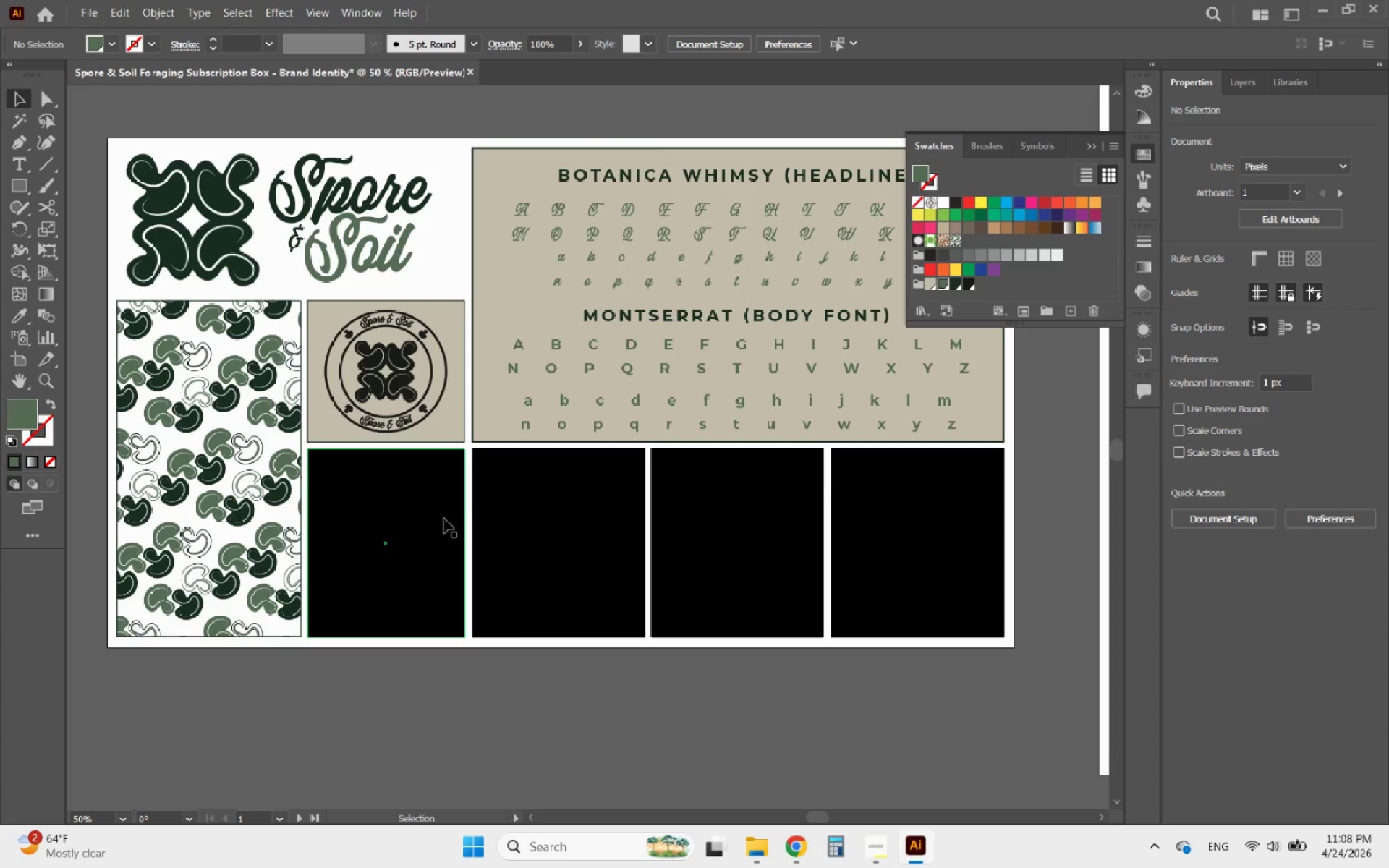 
left_click([443, 518])
 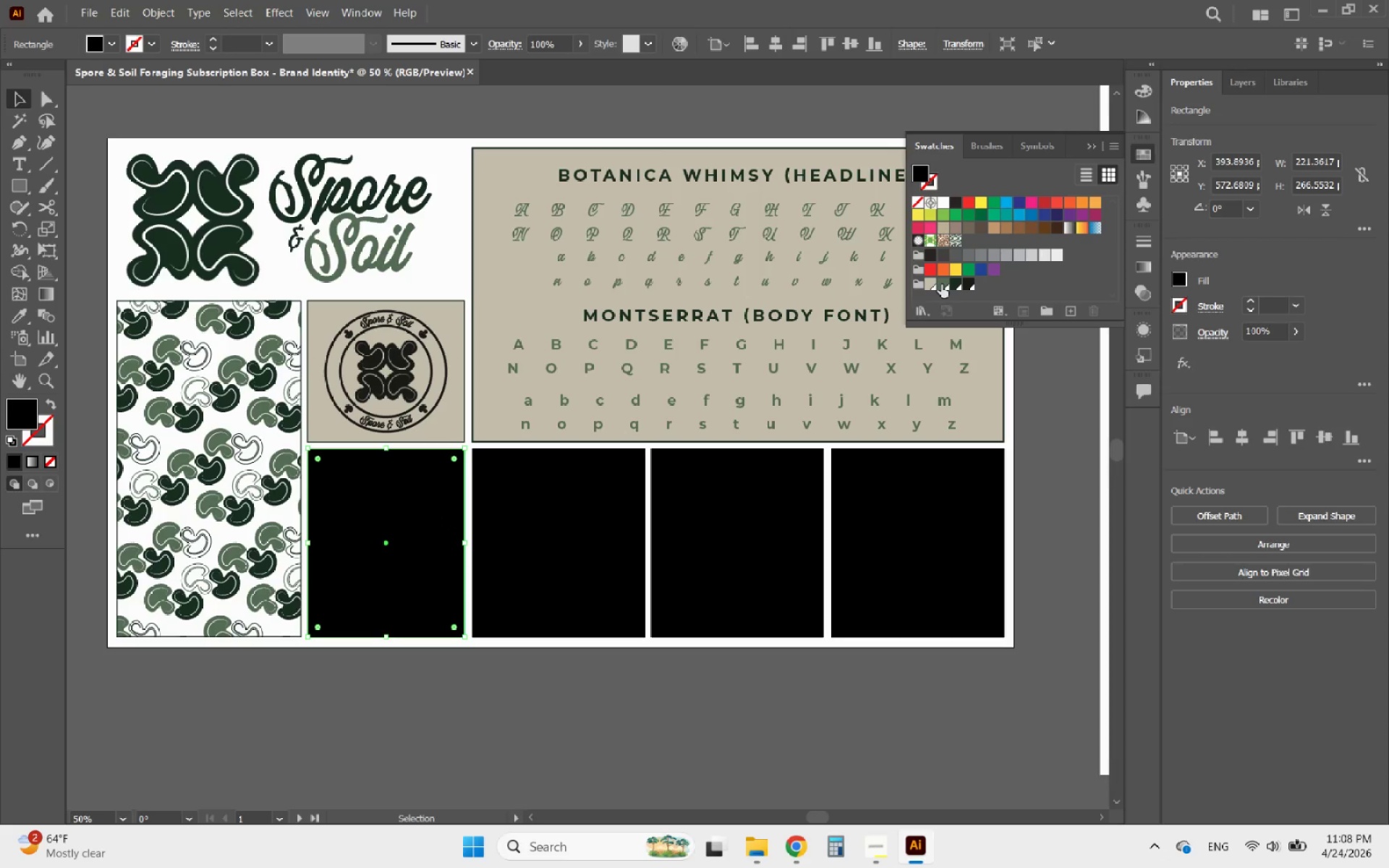 
left_click([953, 284])
 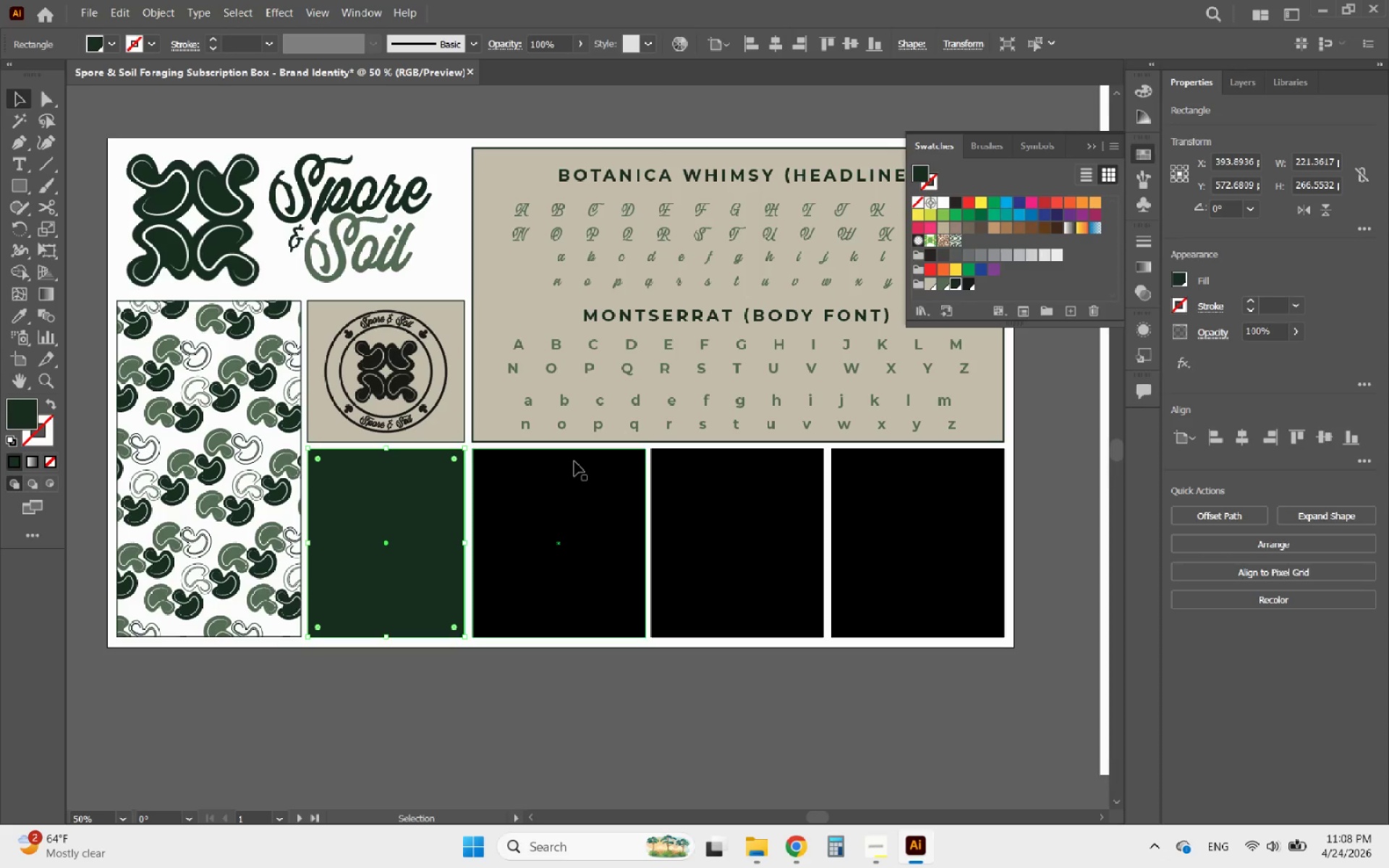 
left_click([558, 501])
 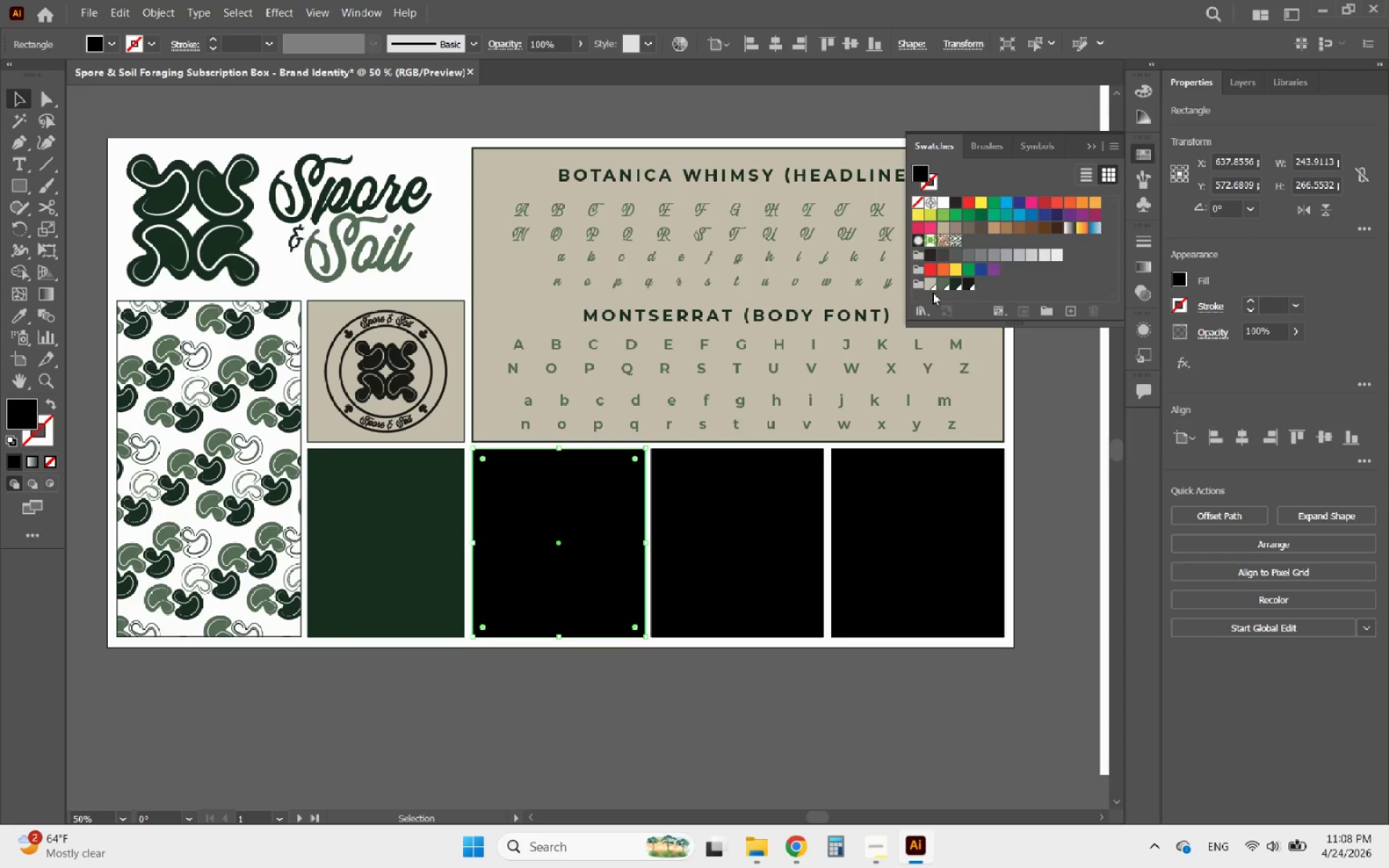 
left_click([940, 284])
 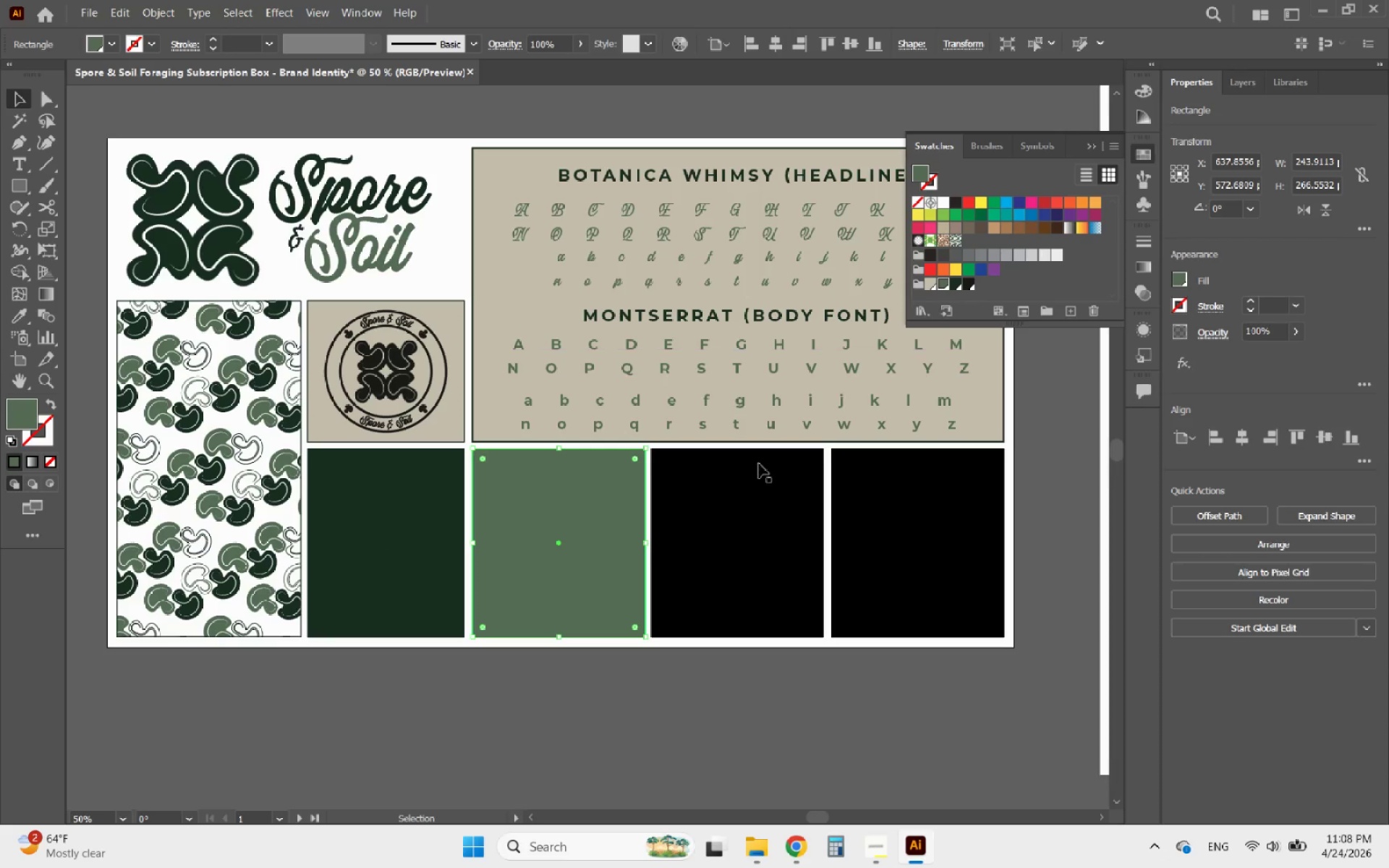 
left_click([710, 514])
 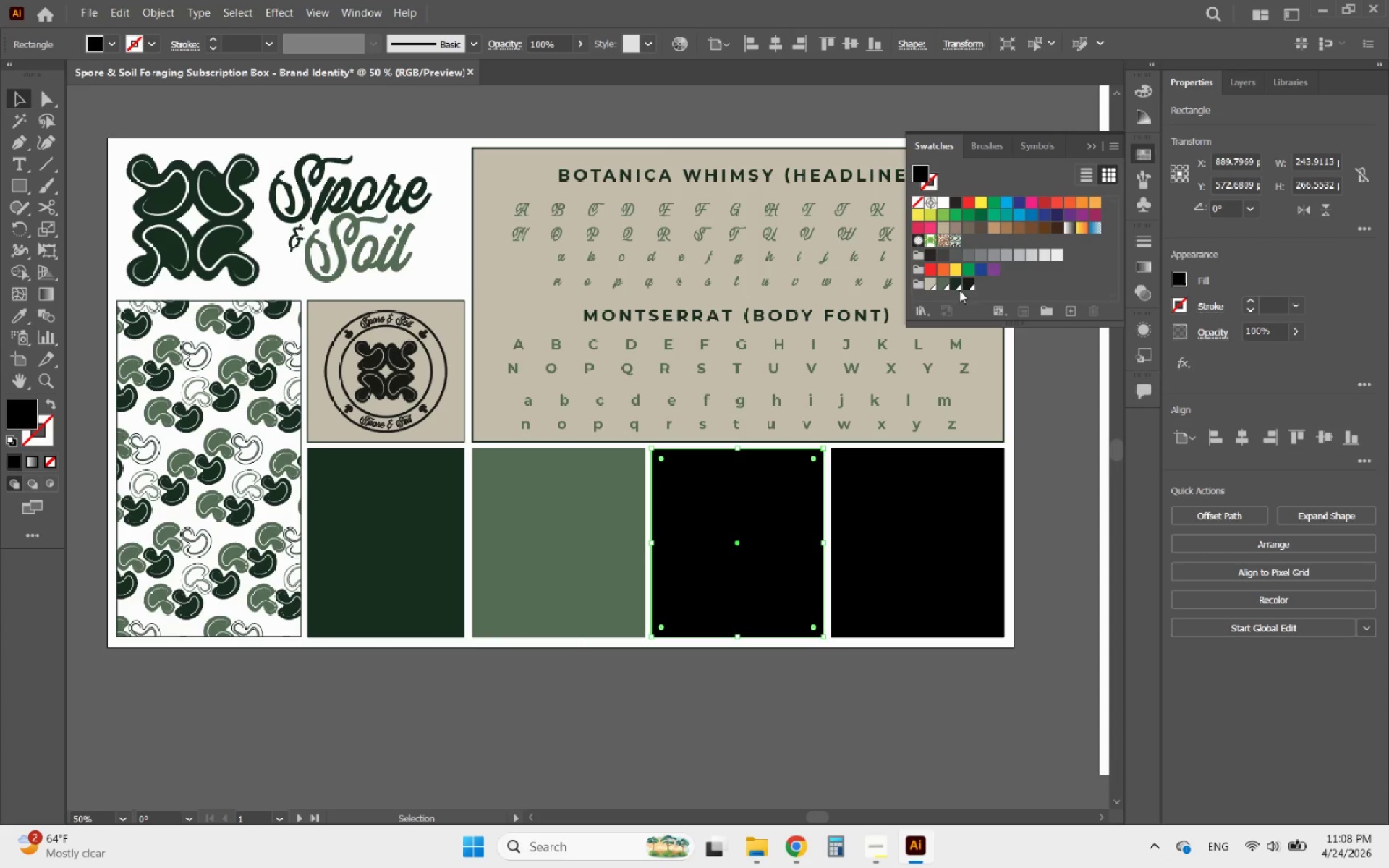 
left_click([969, 284])
 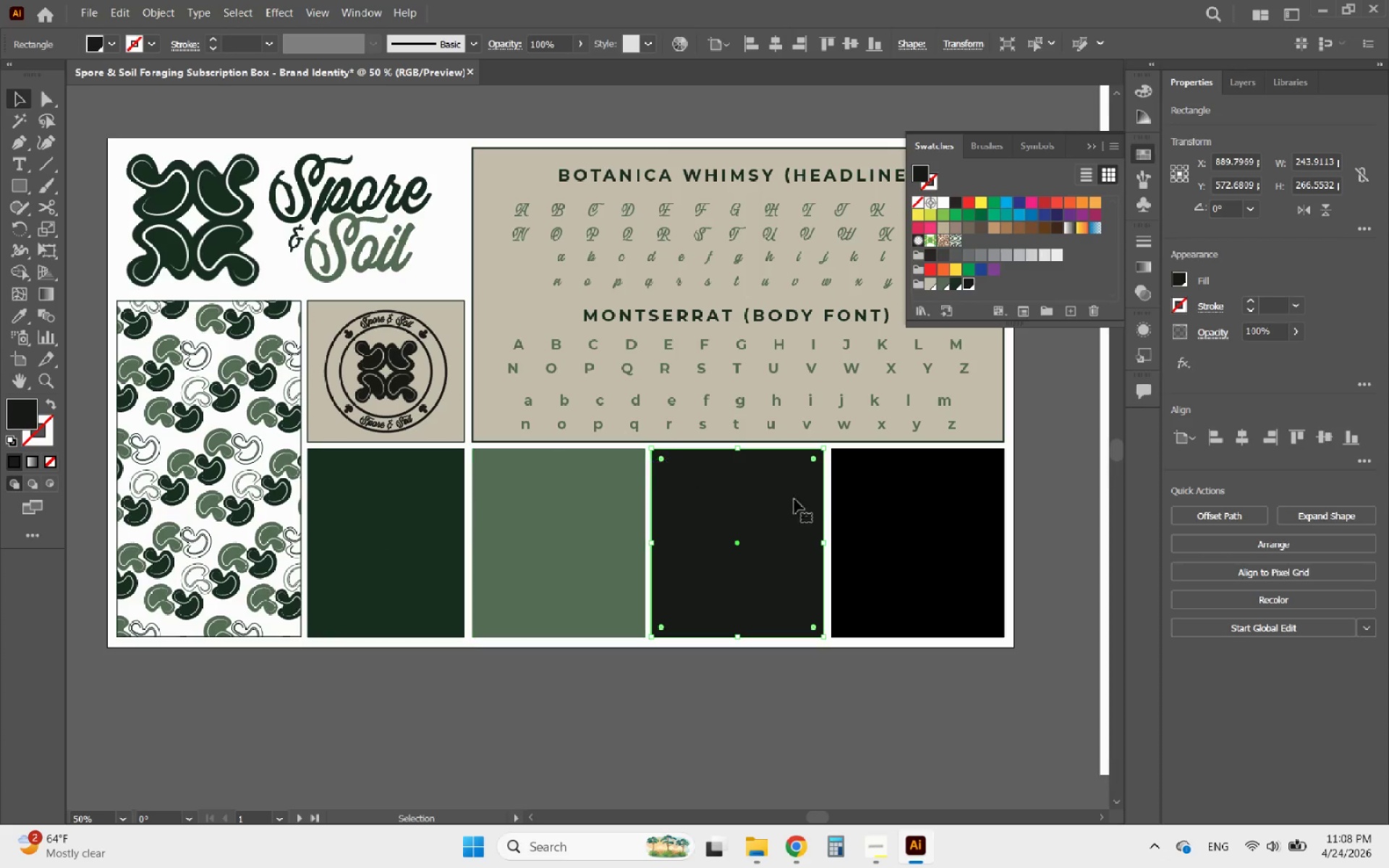 
left_click([843, 505])
 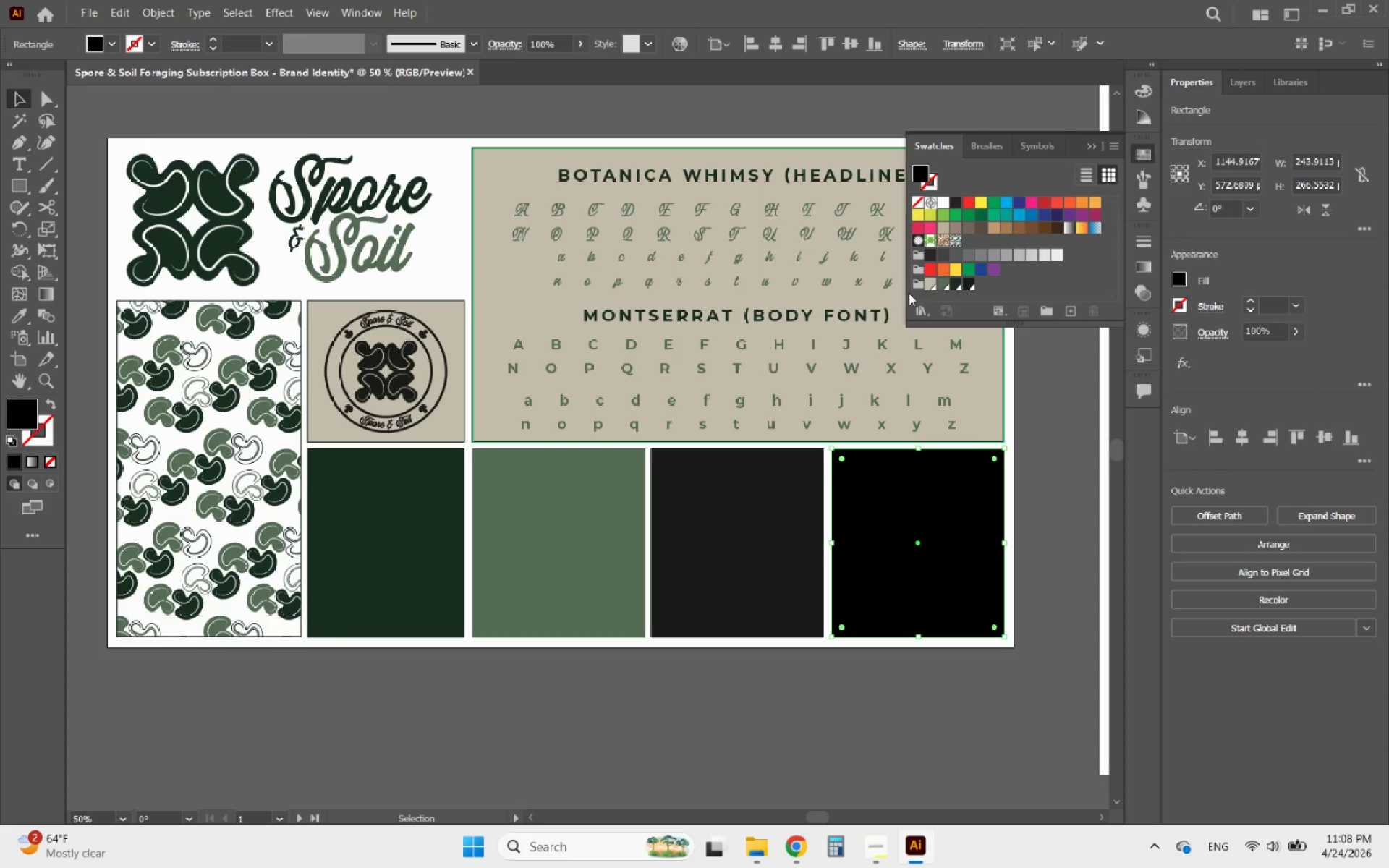 
left_click([927, 288])
 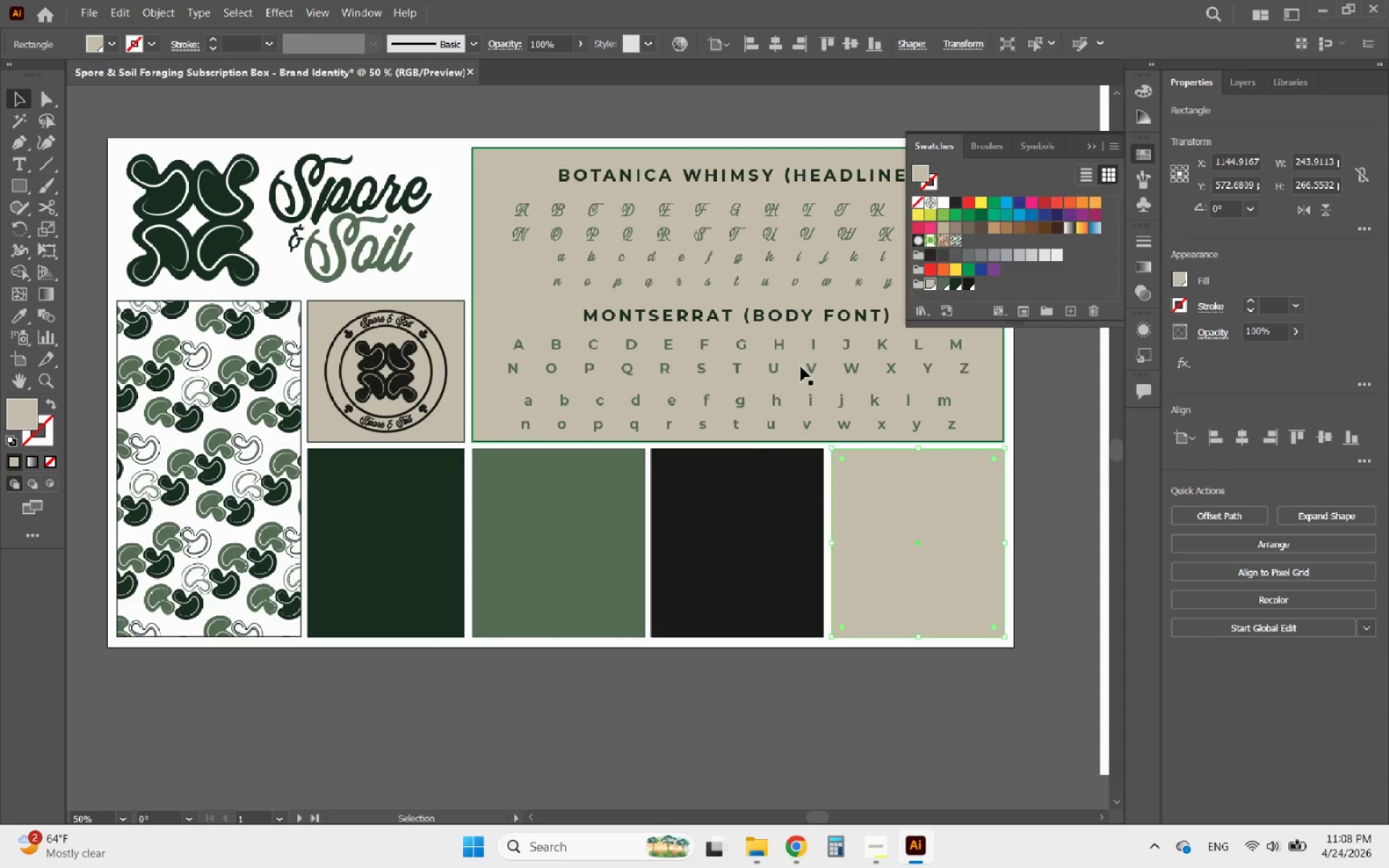 
hold_key(key=AltLeft, duration=0.34)
scroll: coordinate [542, 467], scroll_direction: down, amount: 1.0
 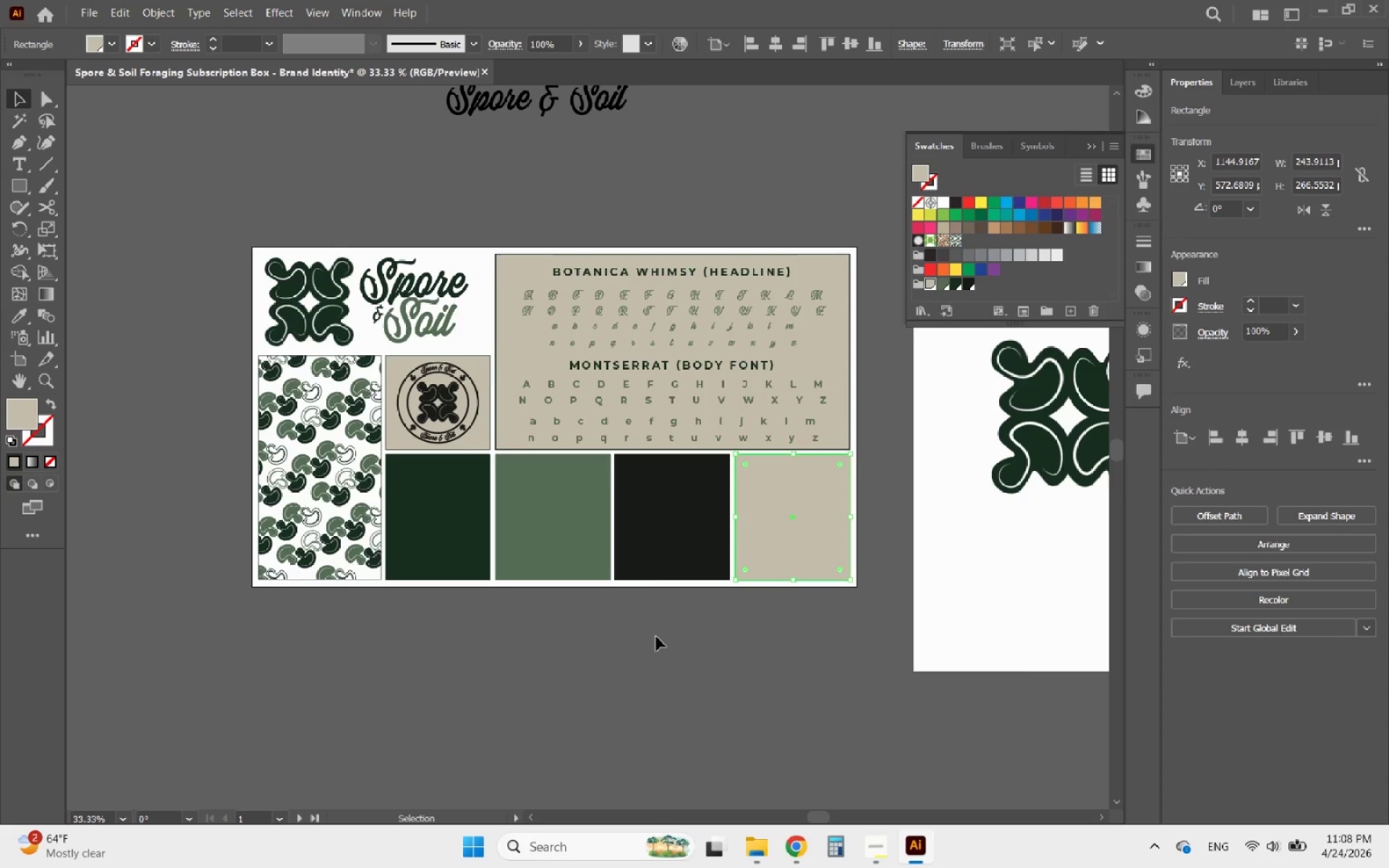 
left_click([656, 637])
 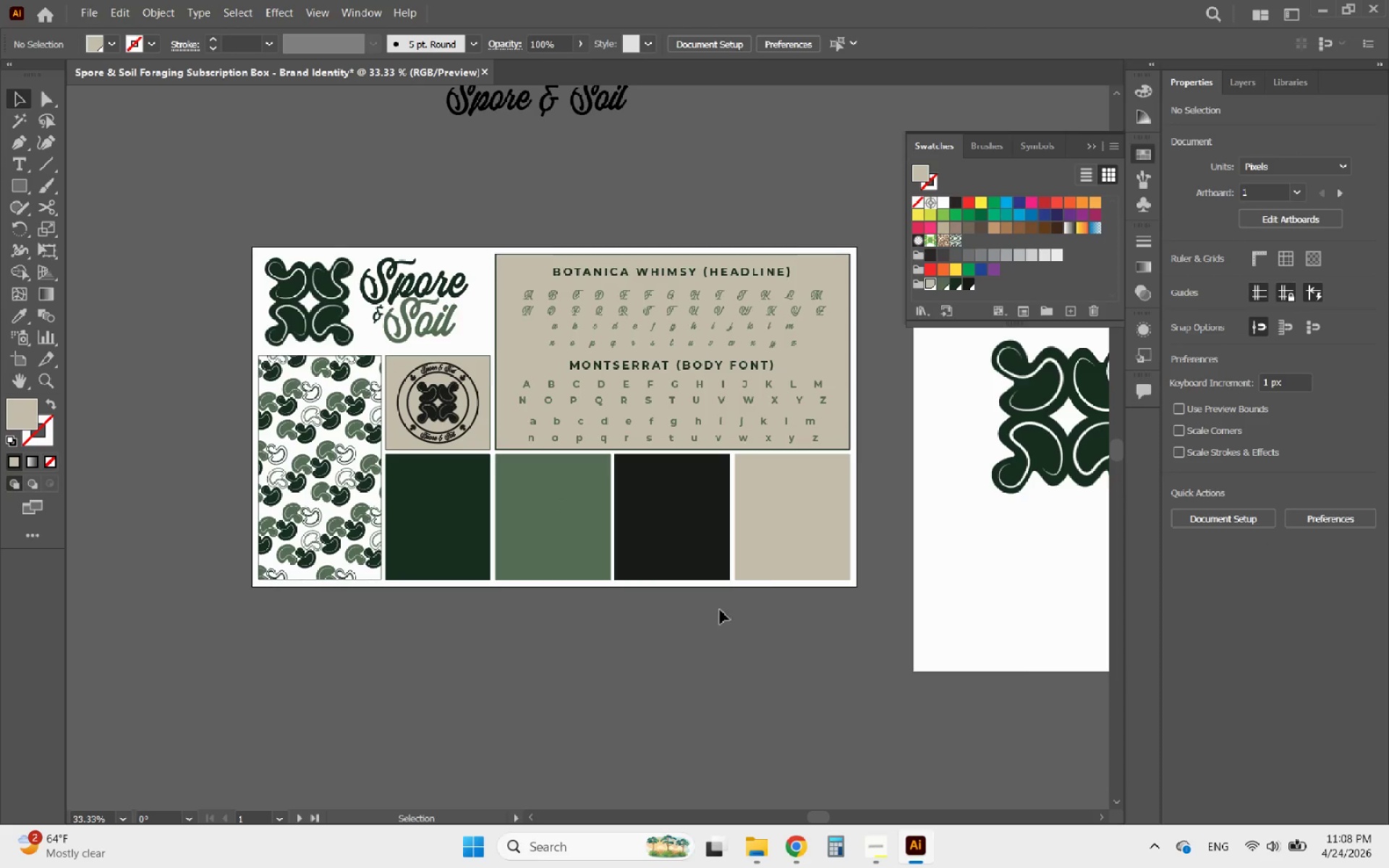 
hold_key(key=AltLeft, duration=0.62)
scroll: coordinate [797, 532], scroll_direction: up, amount: 2.0
 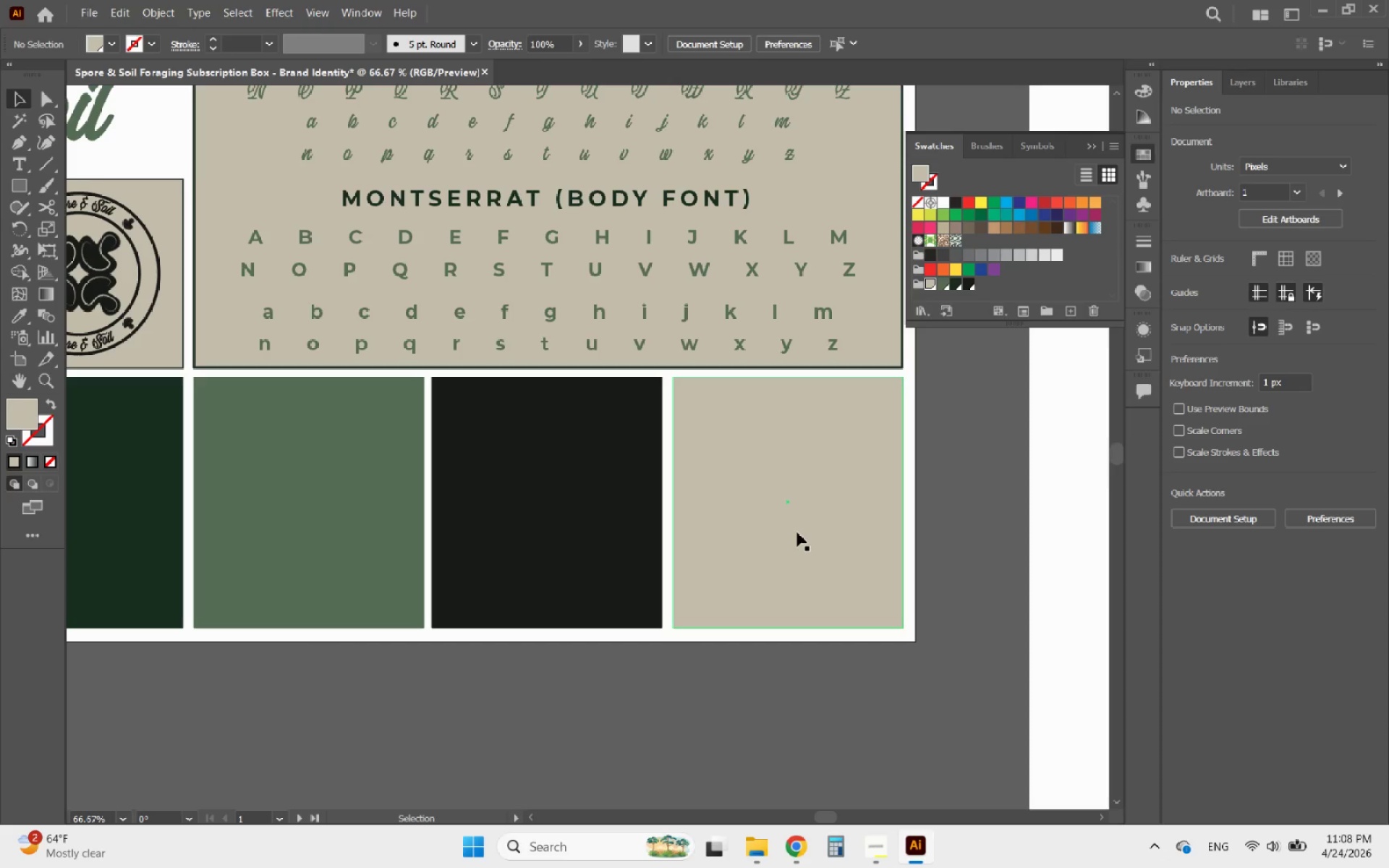 
left_click([797, 532])
 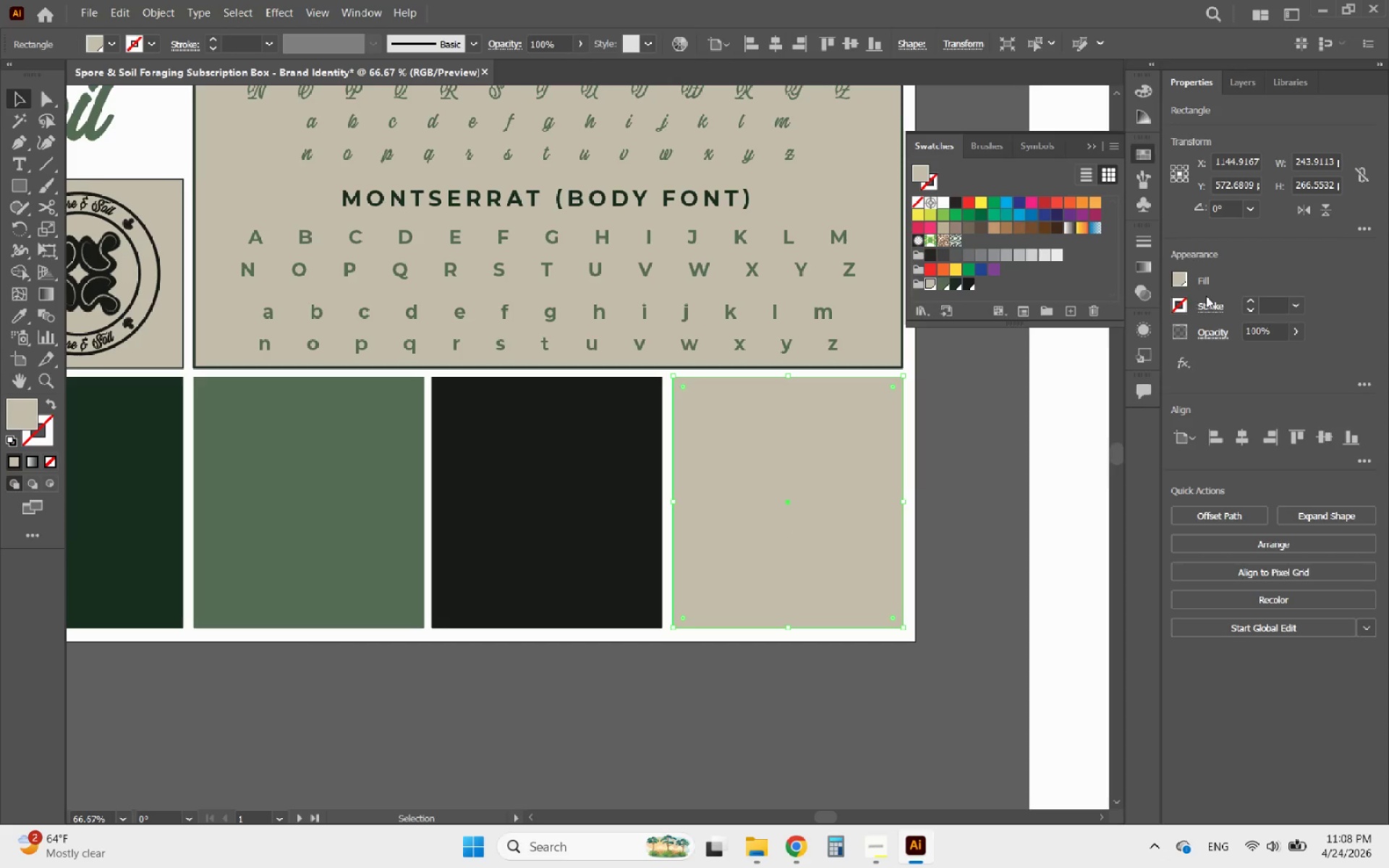 
left_click([1249, 299])
 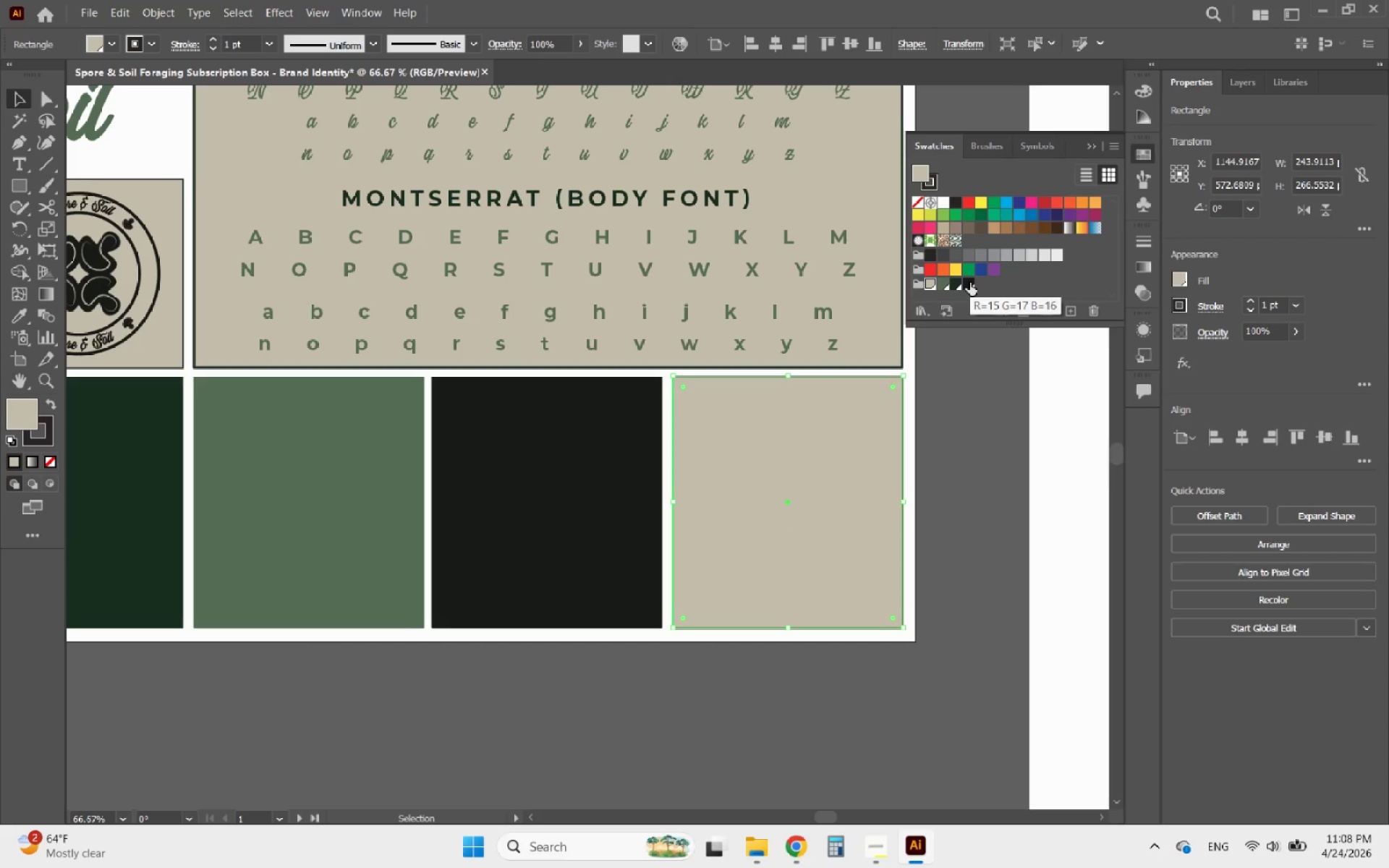 
left_click([1176, 308])
 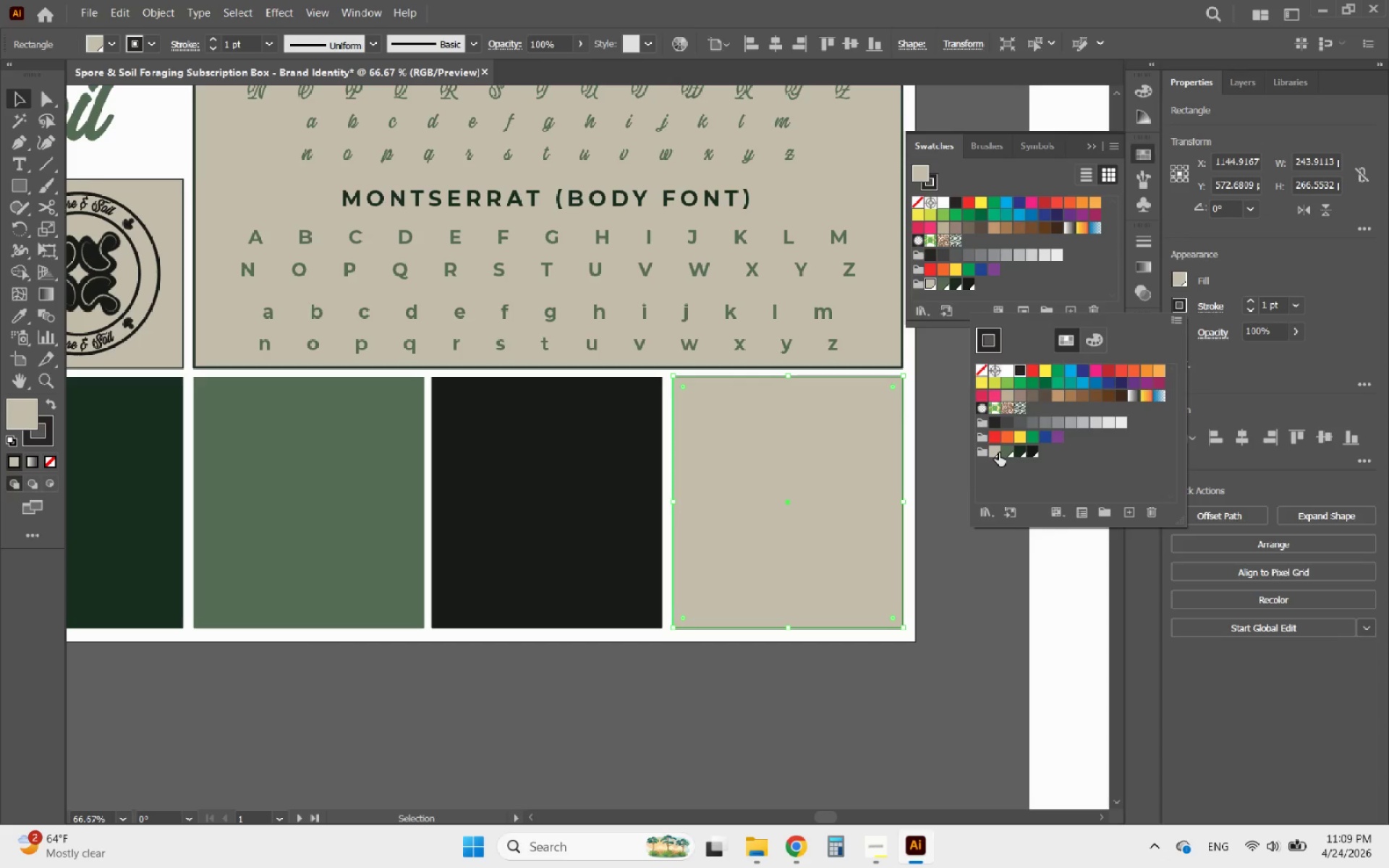 
left_click([1031, 453])
 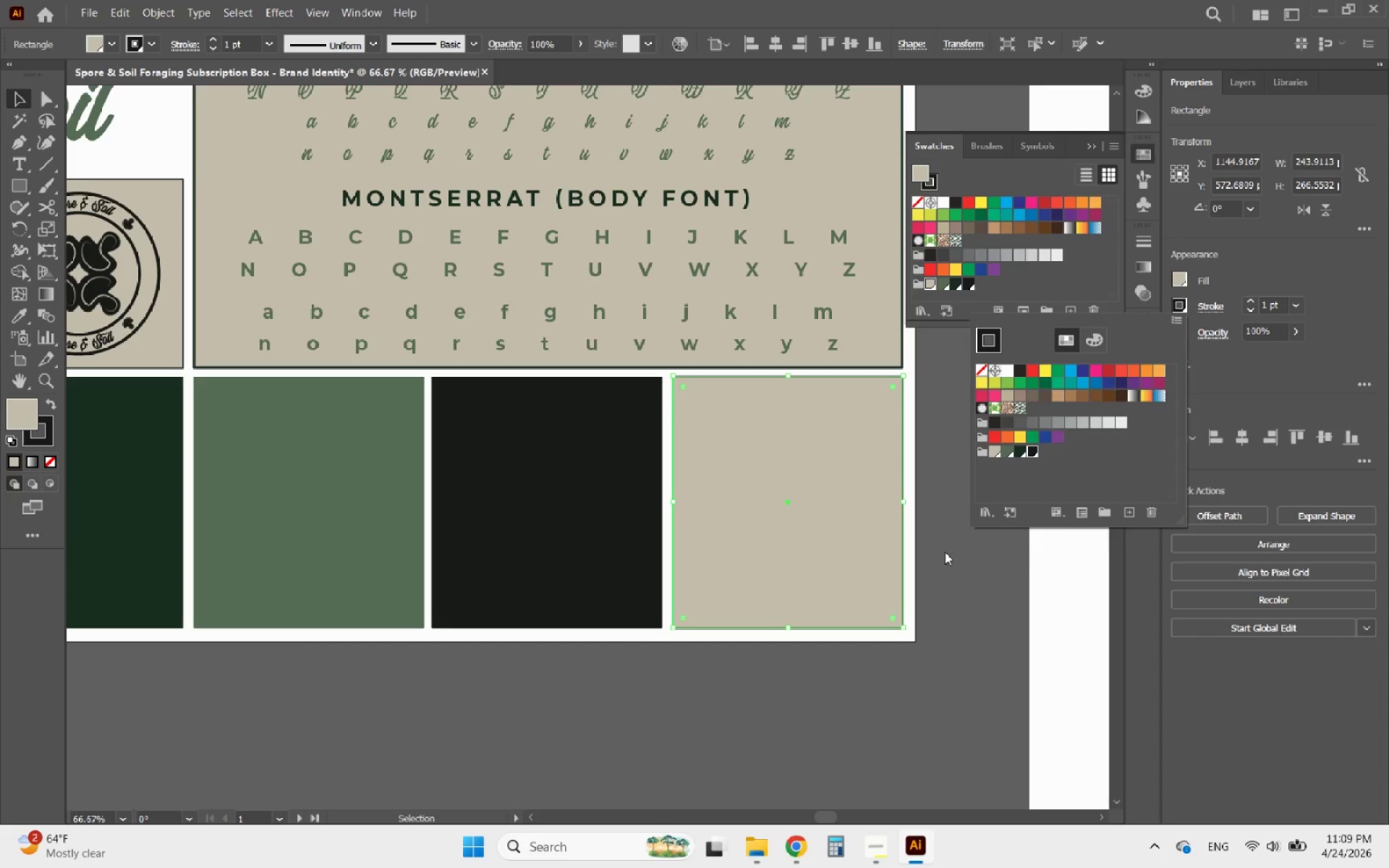 
left_click([945, 564])
 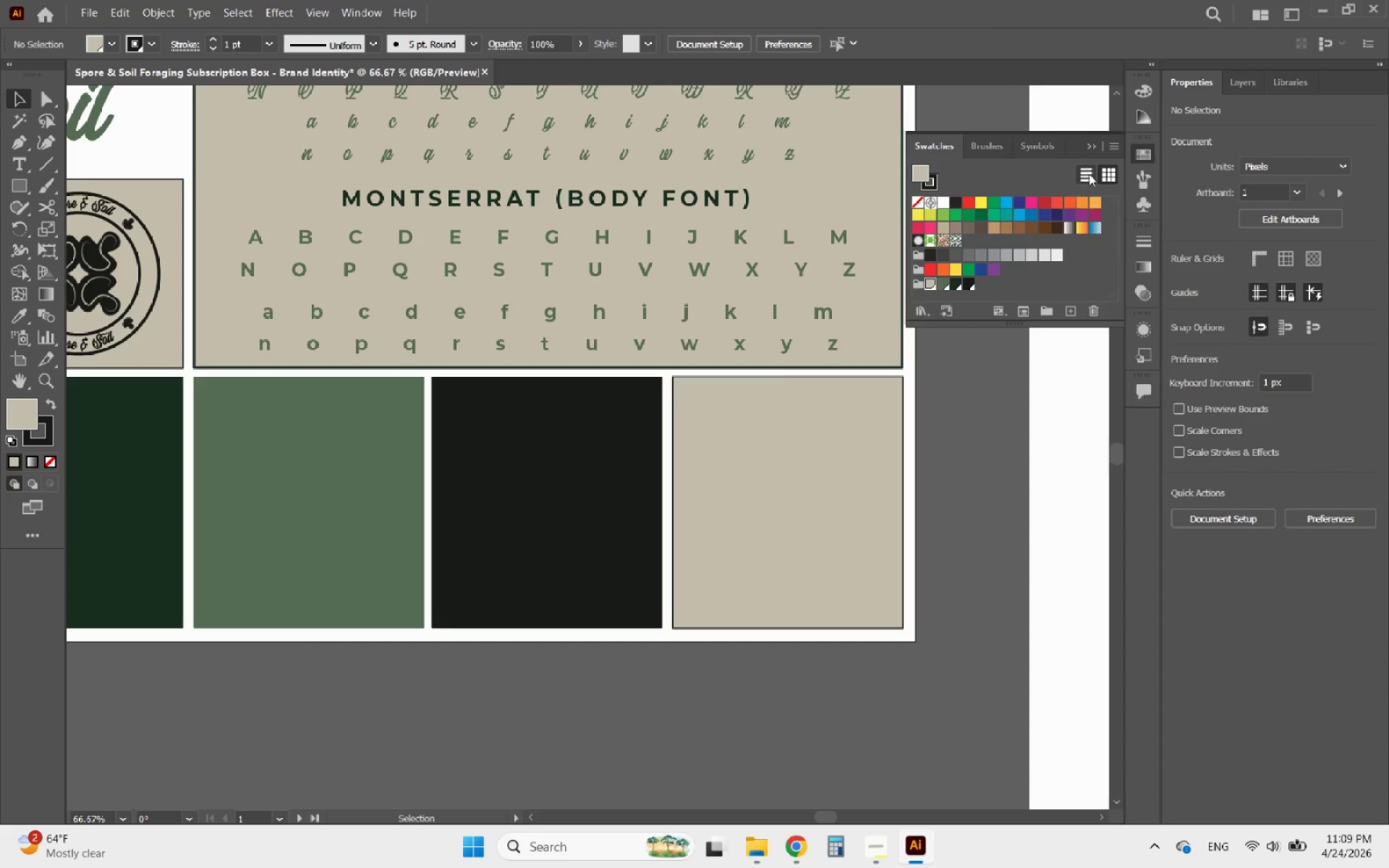 
hold_key(key=AltLeft, duration=3.36)
scroll: coordinate [714, 387], scroll_direction: up, amount: 5.0
 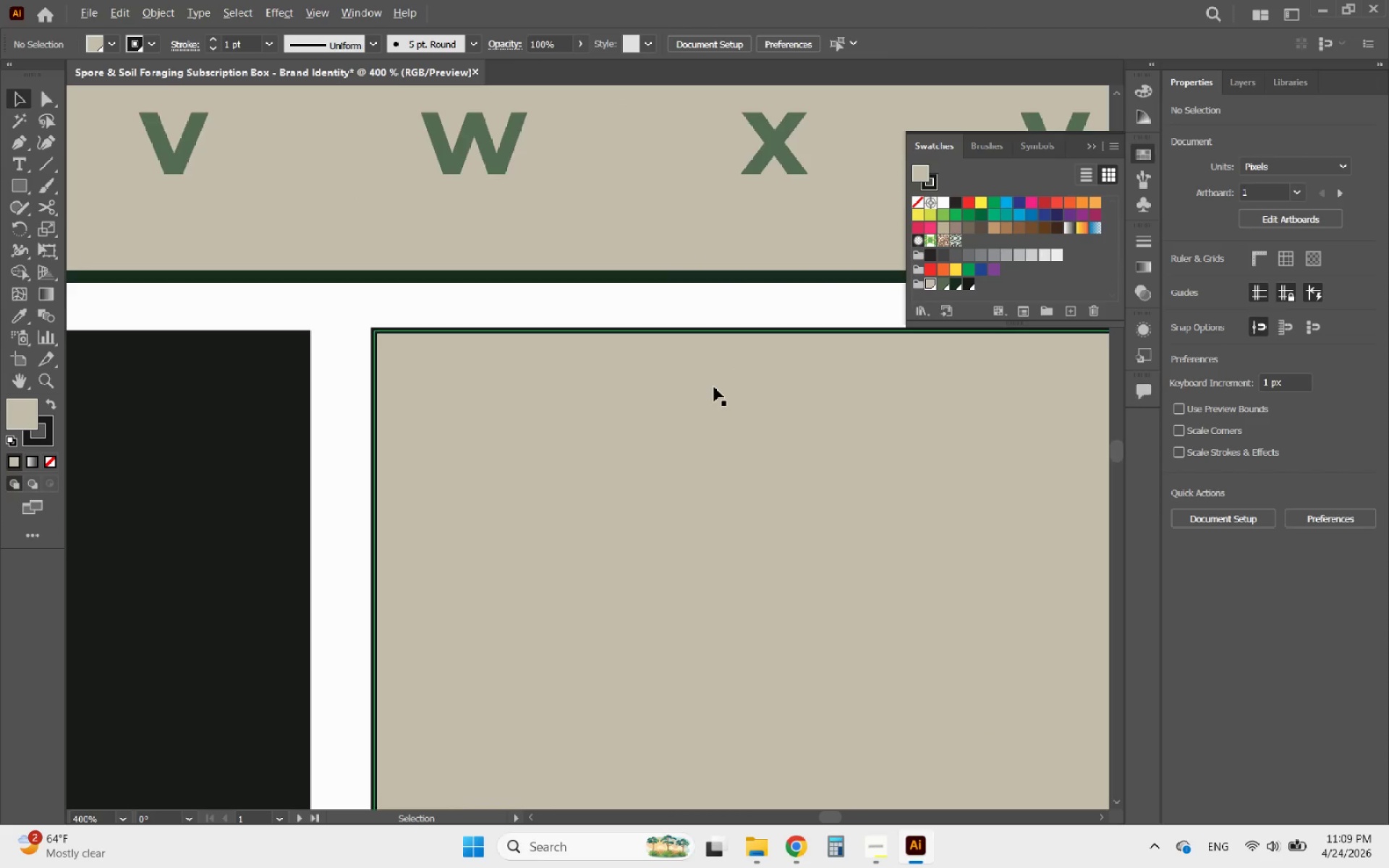 
scroll: coordinate [711, 404], scroll_direction: down, amount: 6.0
 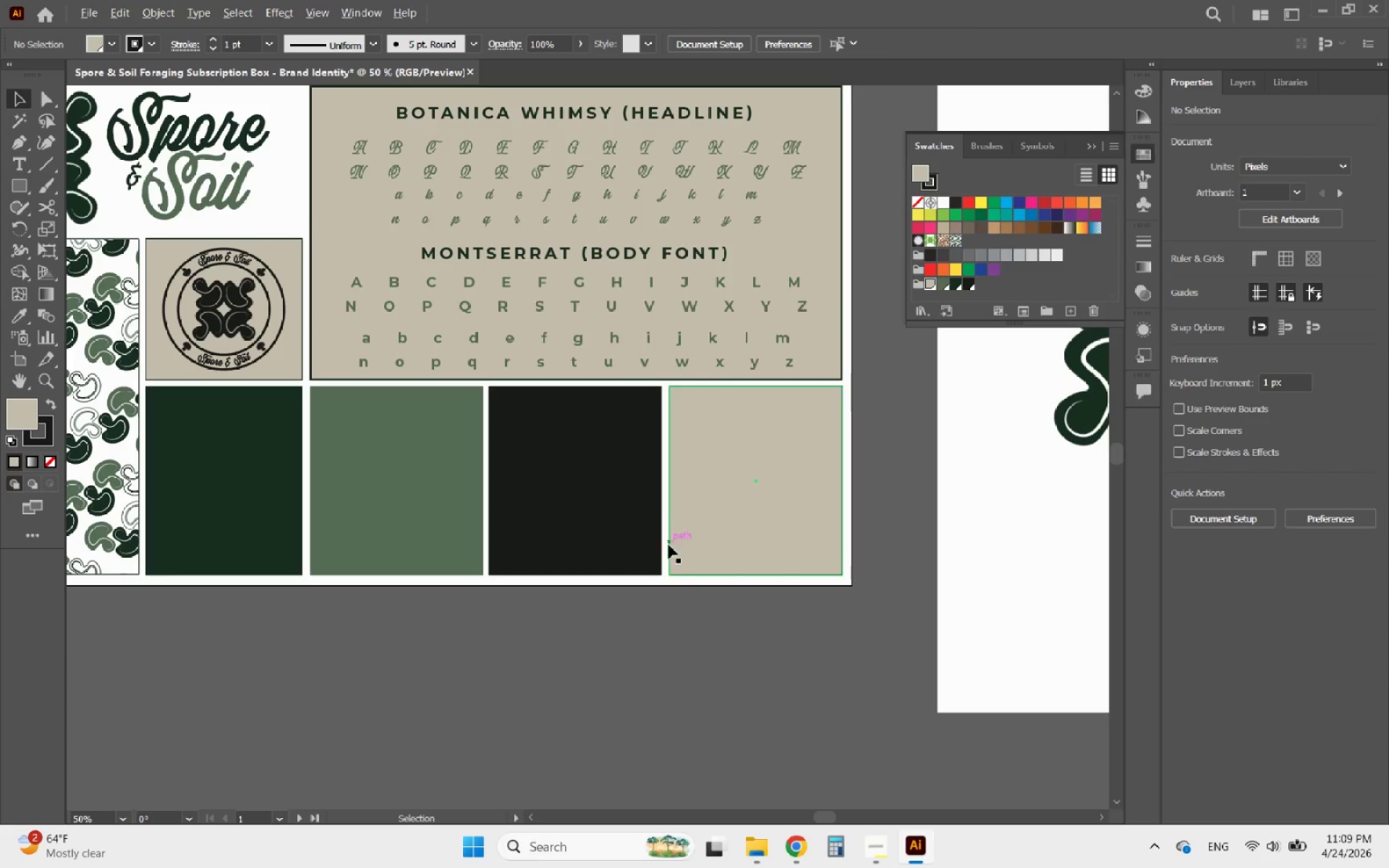 
scroll: coordinate [481, 456], scroll_direction: up, amount: 2.0
 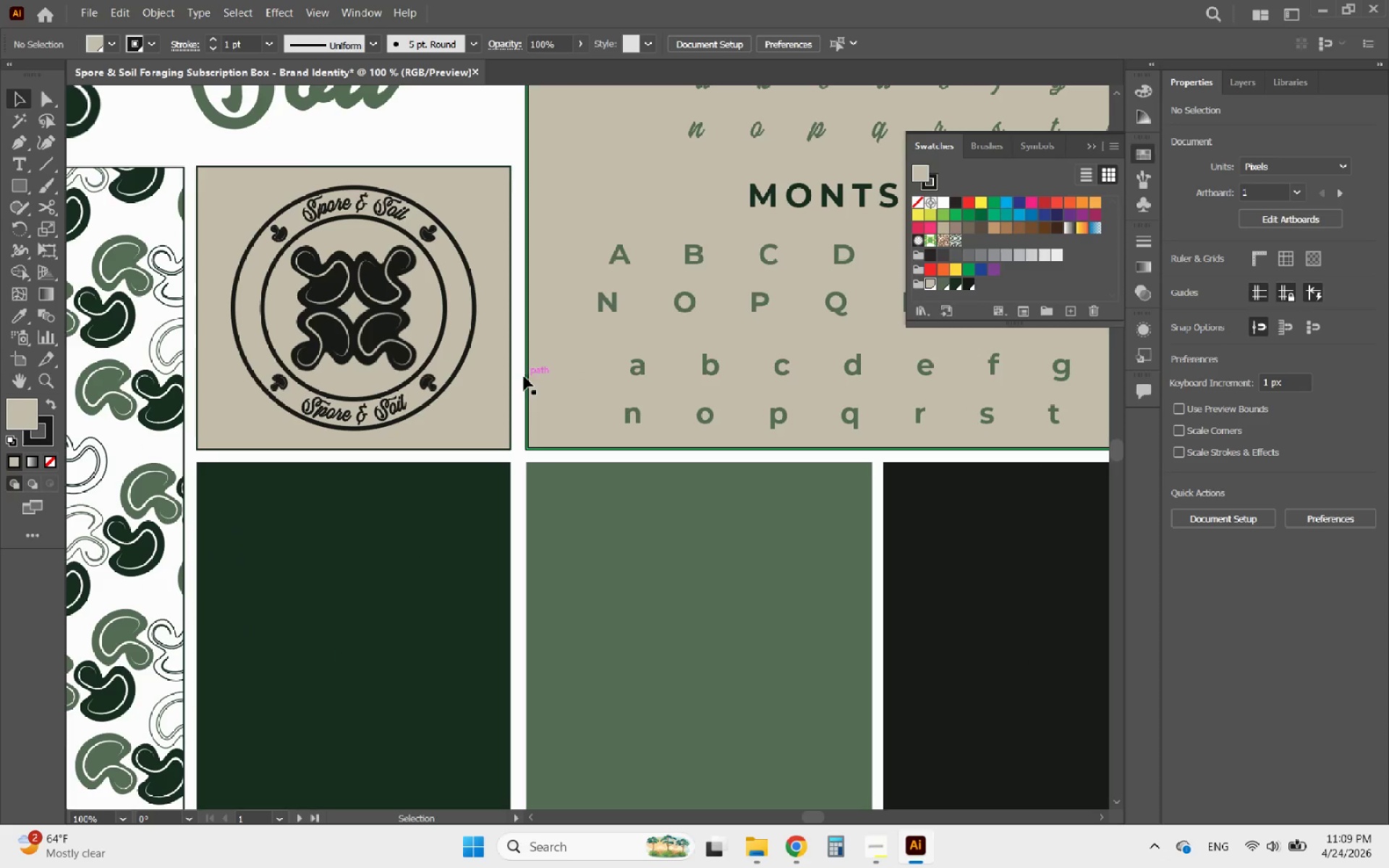 
left_click([524, 375])
 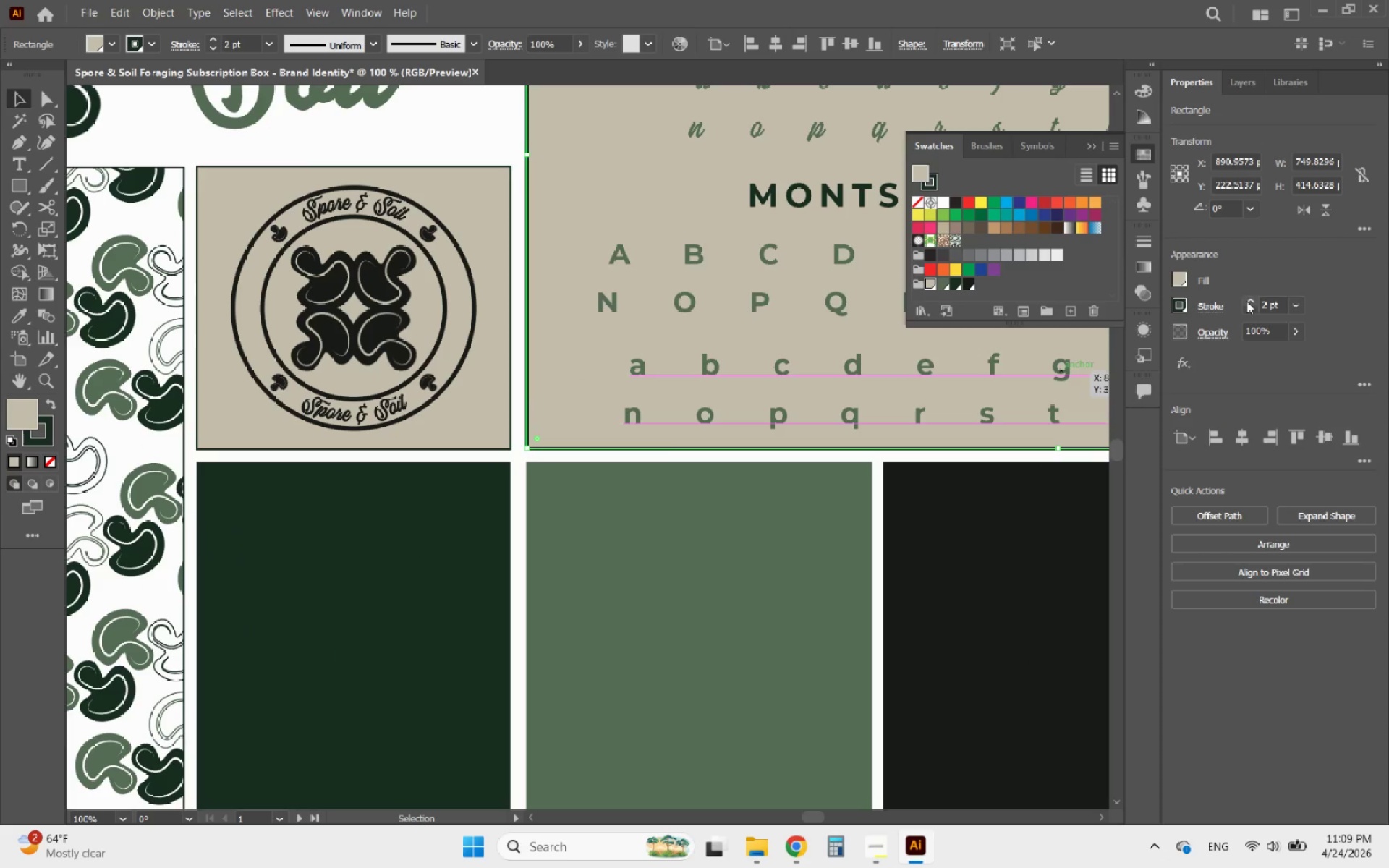 
left_click([1251, 307])
 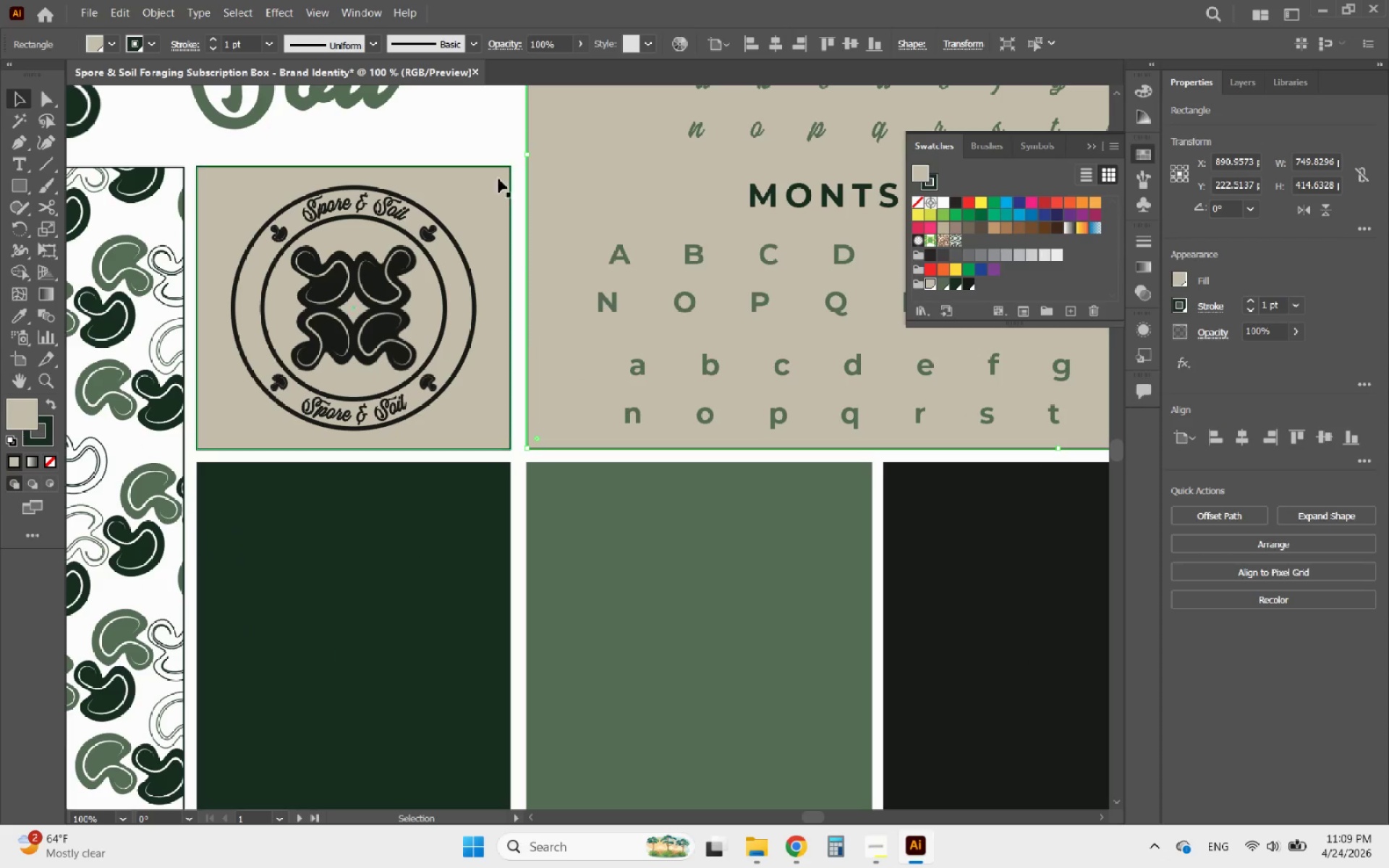 
left_click([486, 144])
 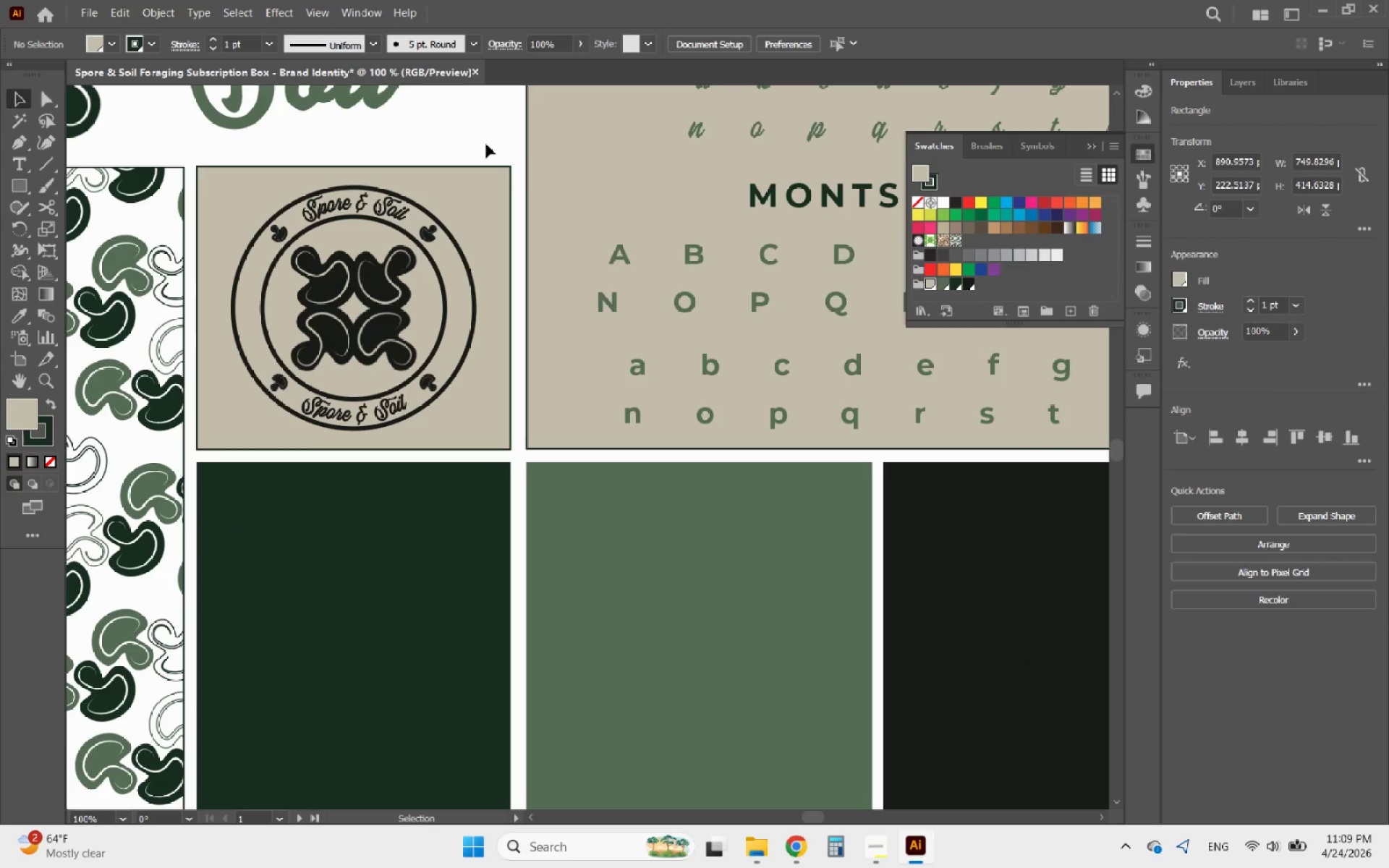 
hold_key(key=AltLeft, duration=1.33)
scroll: coordinate [600, 395], scroll_direction: down, amount: 3.0
 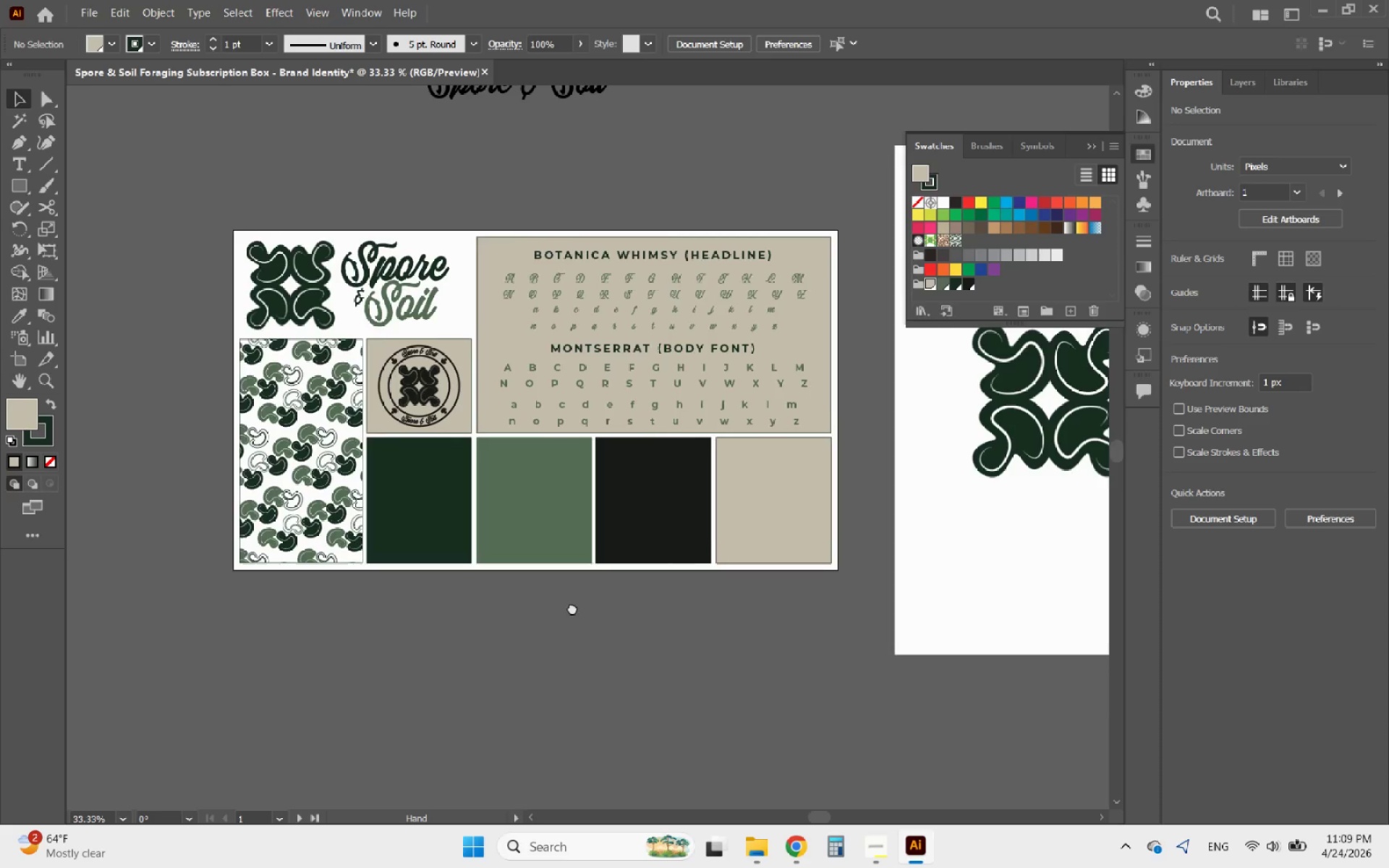 
hold_key(key=AltLeft, duration=1.72)
scroll: coordinate [430, 541], scroll_direction: up, amount: 1.0
 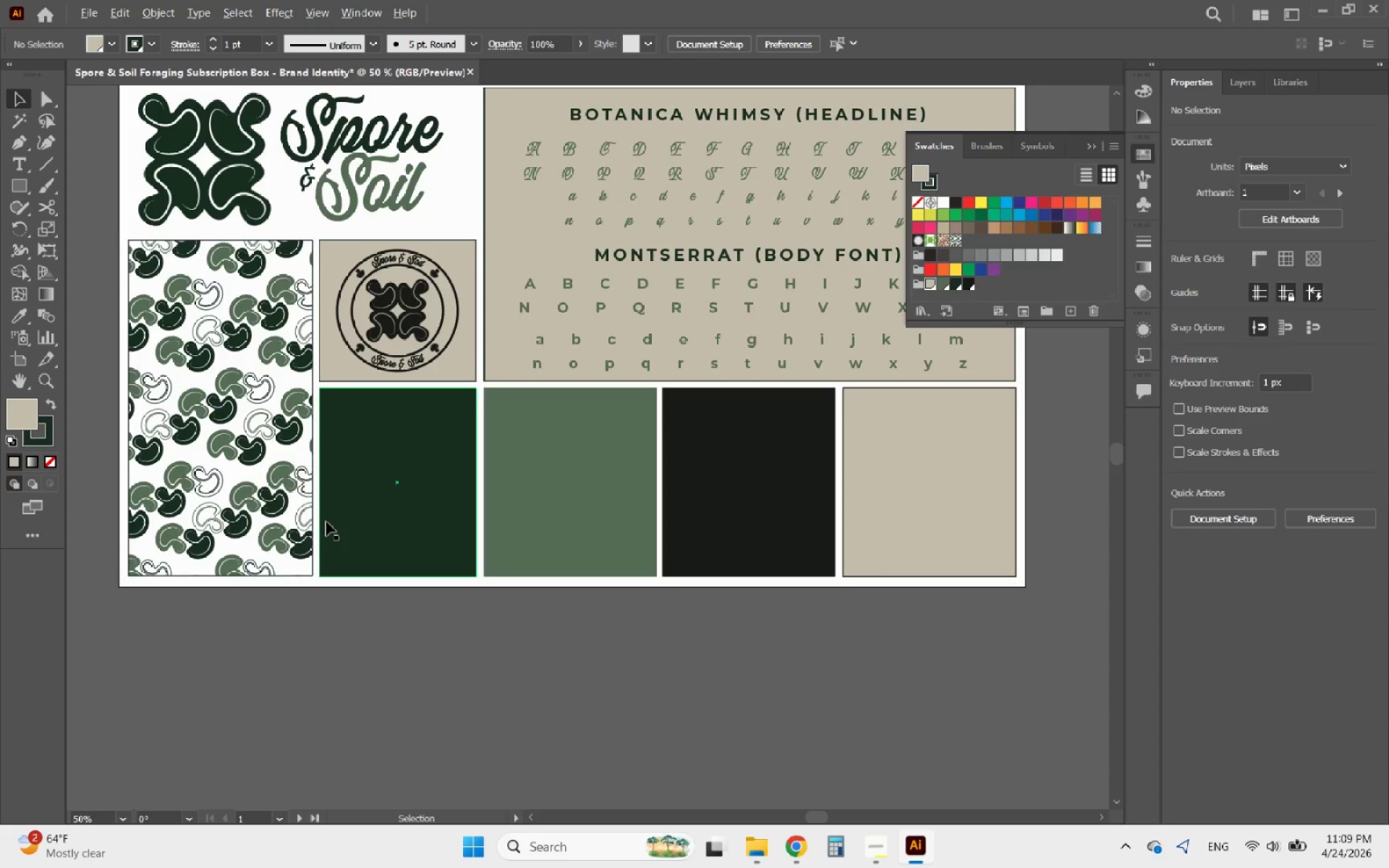 
scroll: coordinate [296, 513], scroll_direction: down, amount: 1.0
 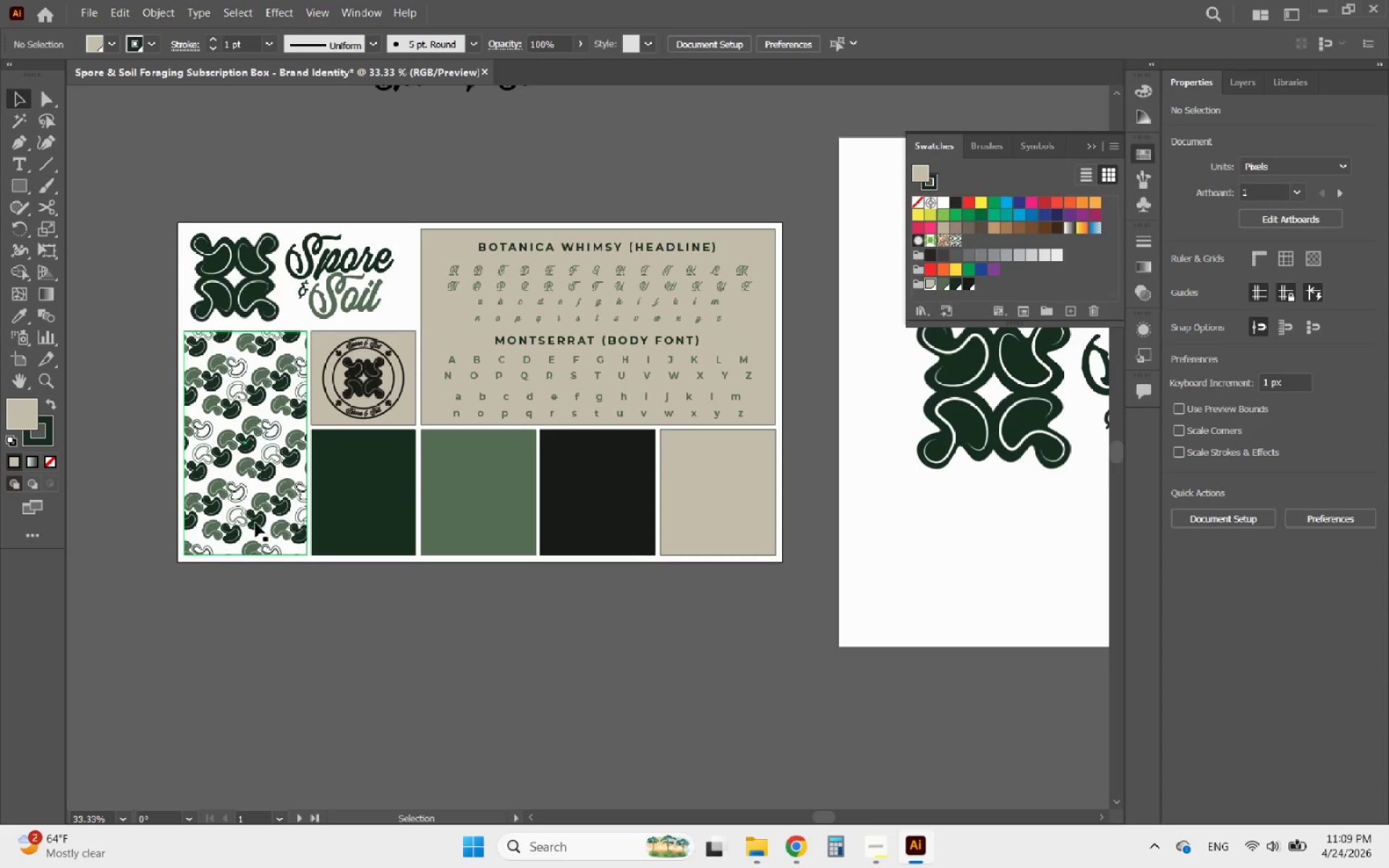 
hold_key(key=AltLeft, duration=3.08)
scroll: coordinate [229, 573], scroll_direction: down, amount: 3.0
 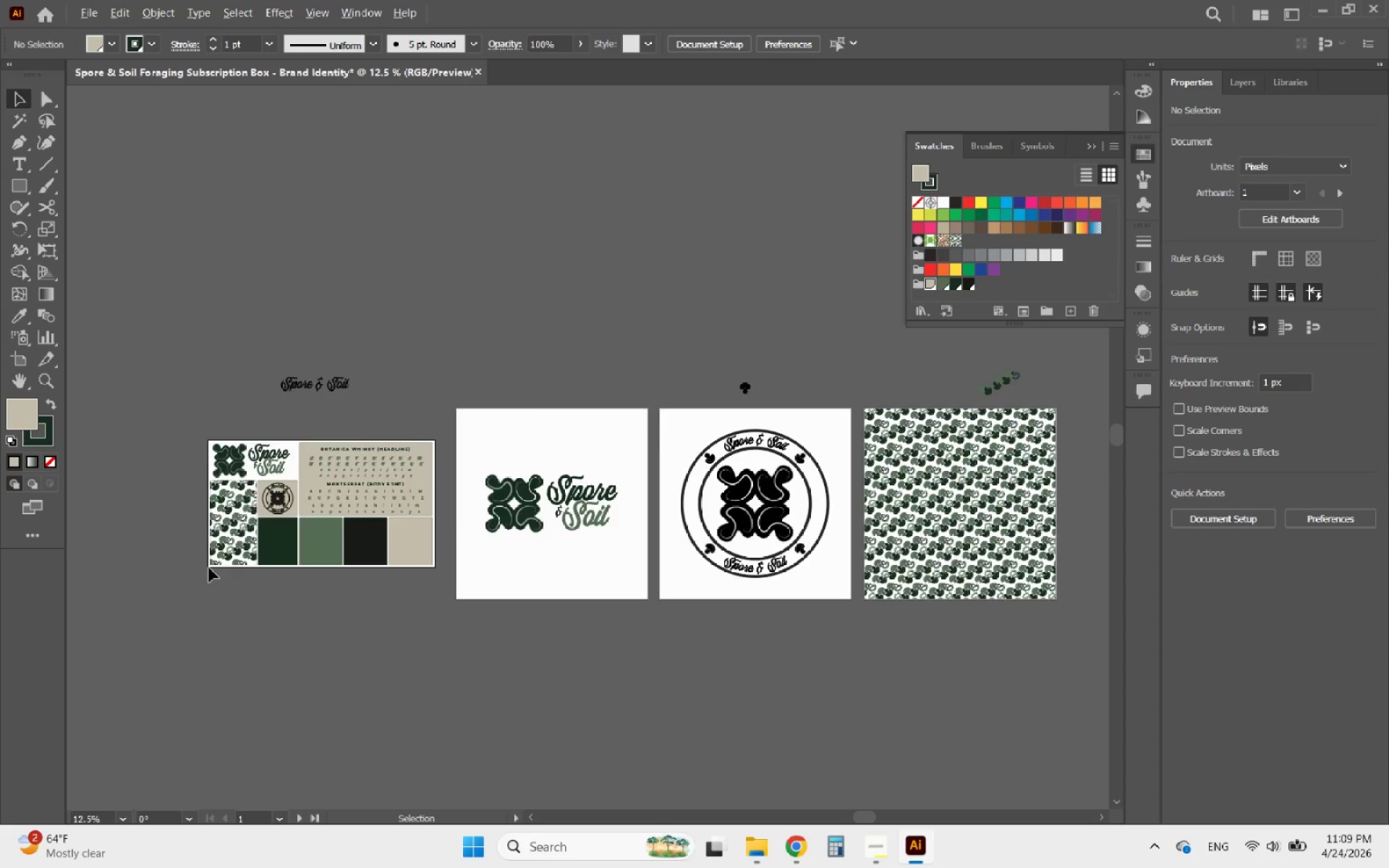 
scroll: coordinate [338, 529], scroll_direction: up, amount: 3.0
 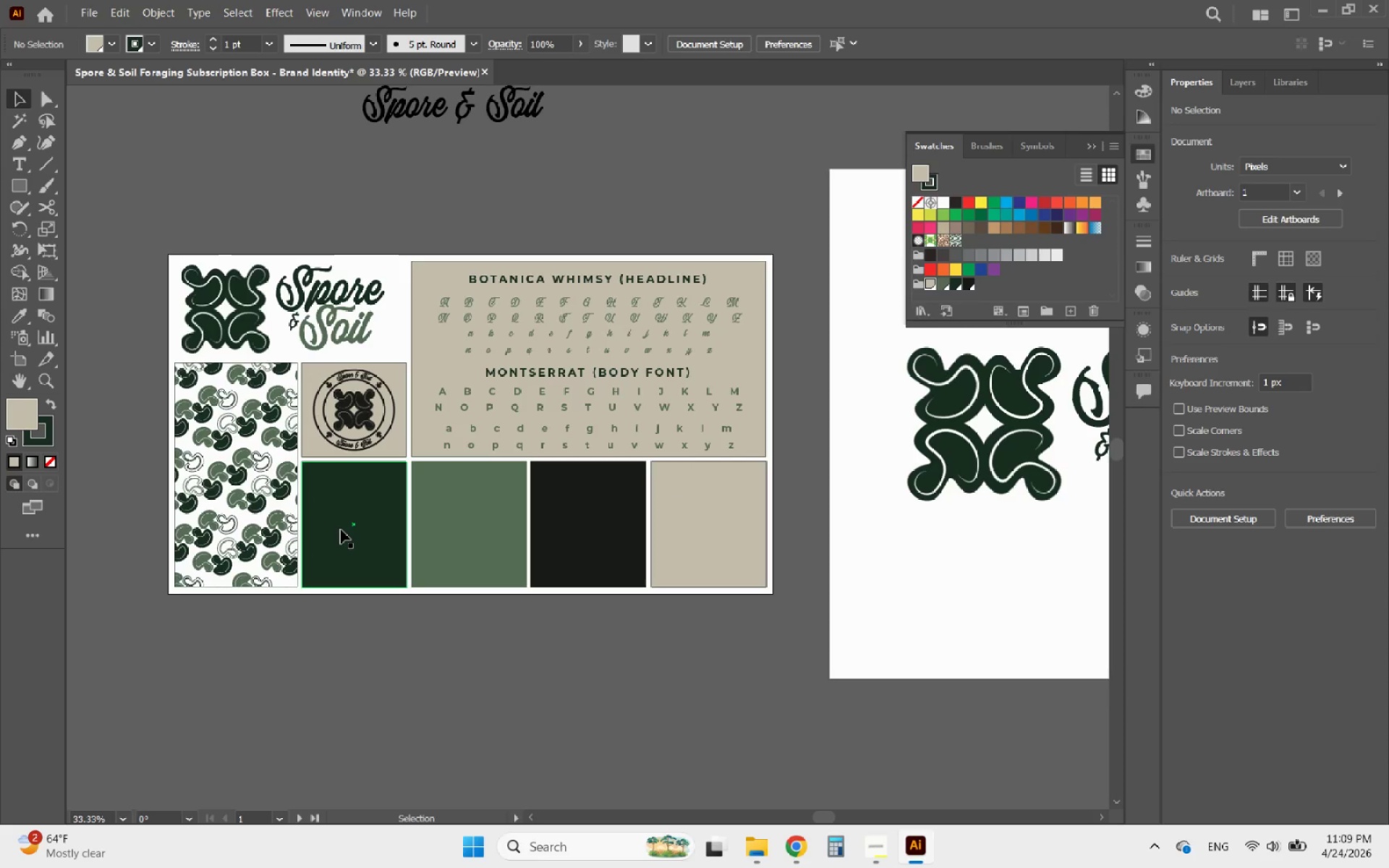 
hold_key(key=AltLeft, duration=4.75)
scroll: coordinate [545, 552], scroll_direction: down, amount: 4.0
 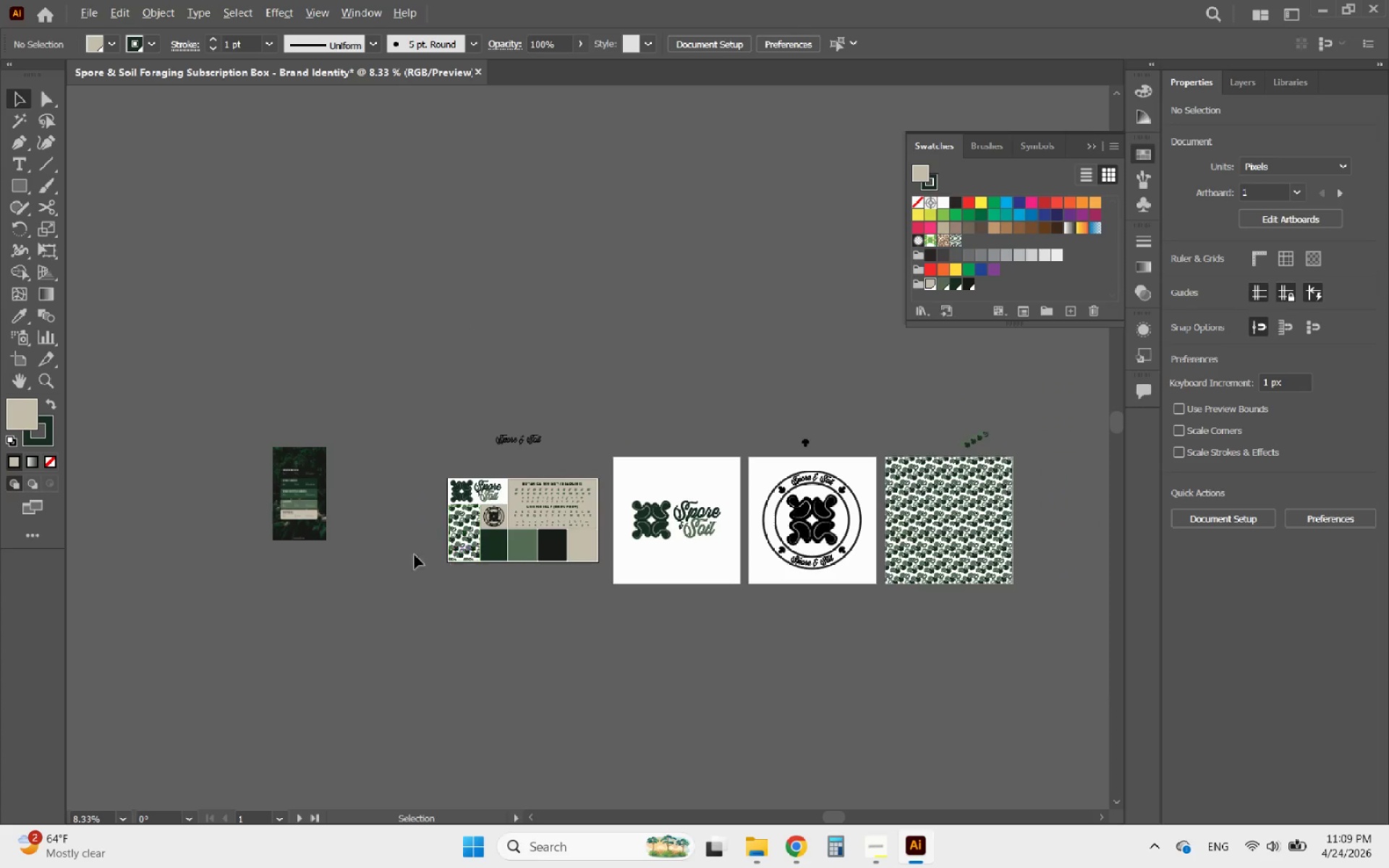 
scroll: coordinate [281, 461], scroll_direction: up, amount: 5.0
 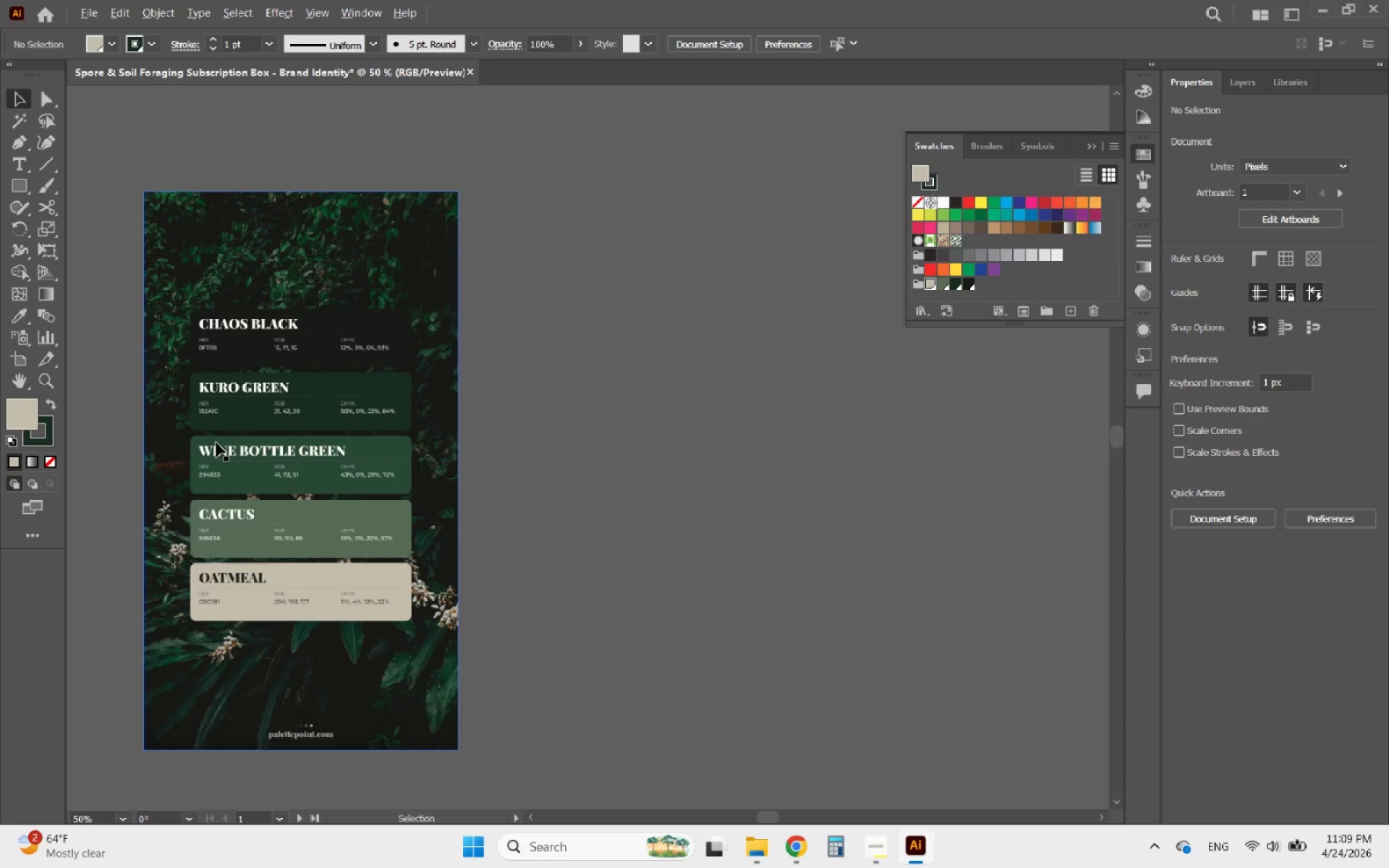 
scroll: coordinate [192, 421], scroll_direction: down, amount: 4.0
 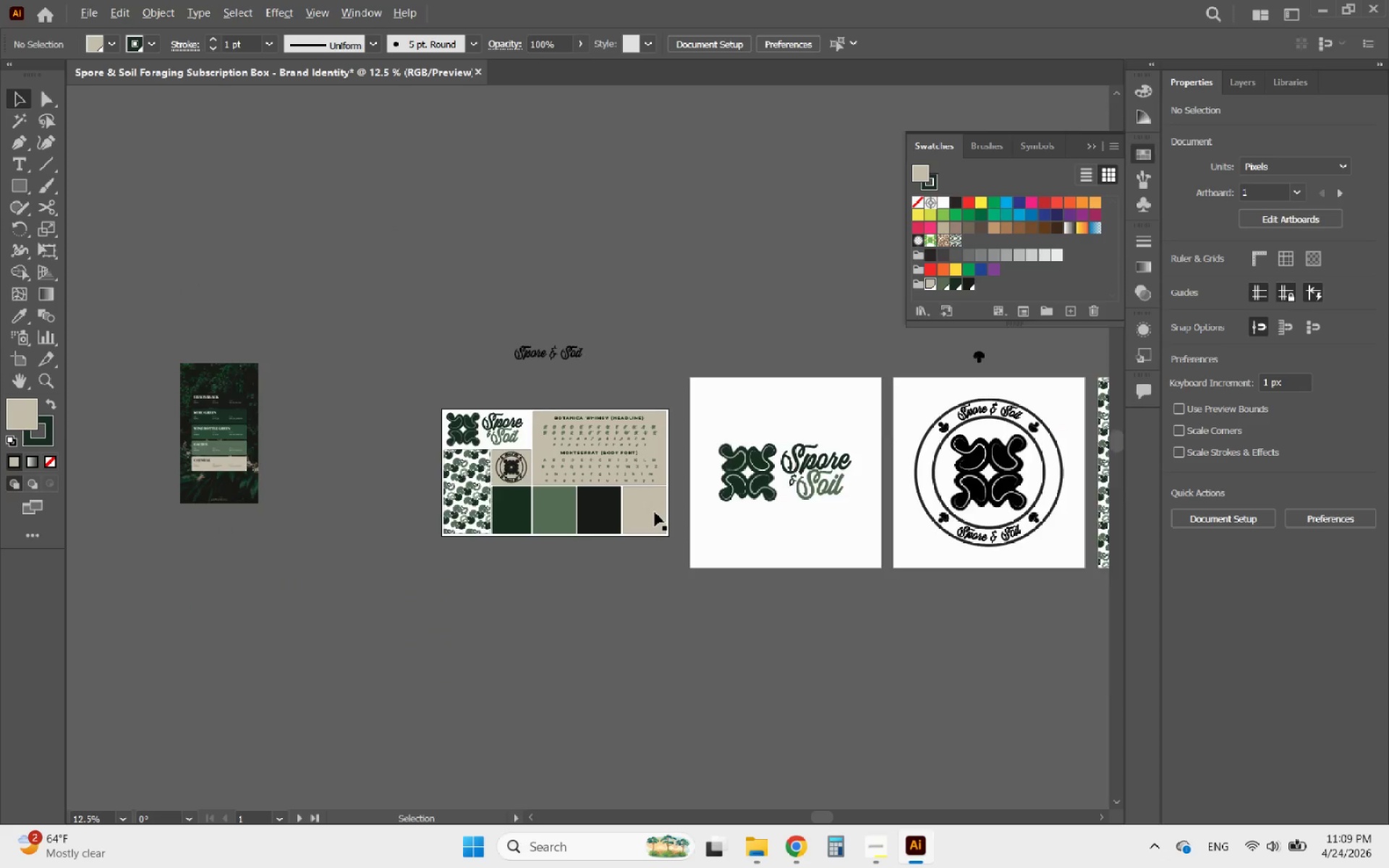 
scroll: coordinate [637, 512], scroll_direction: up, amount: 4.0
 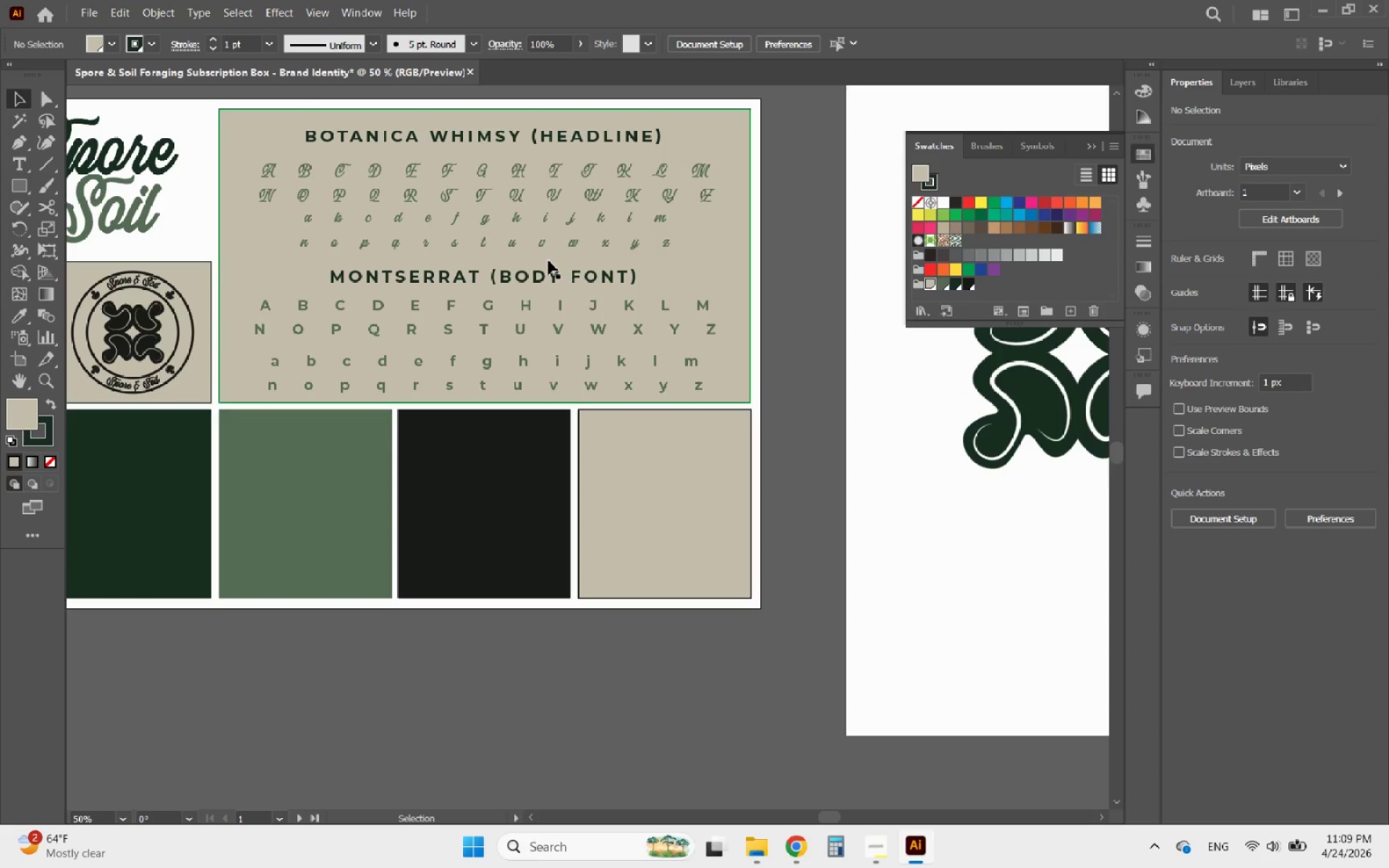 
left_click([554, 280])
 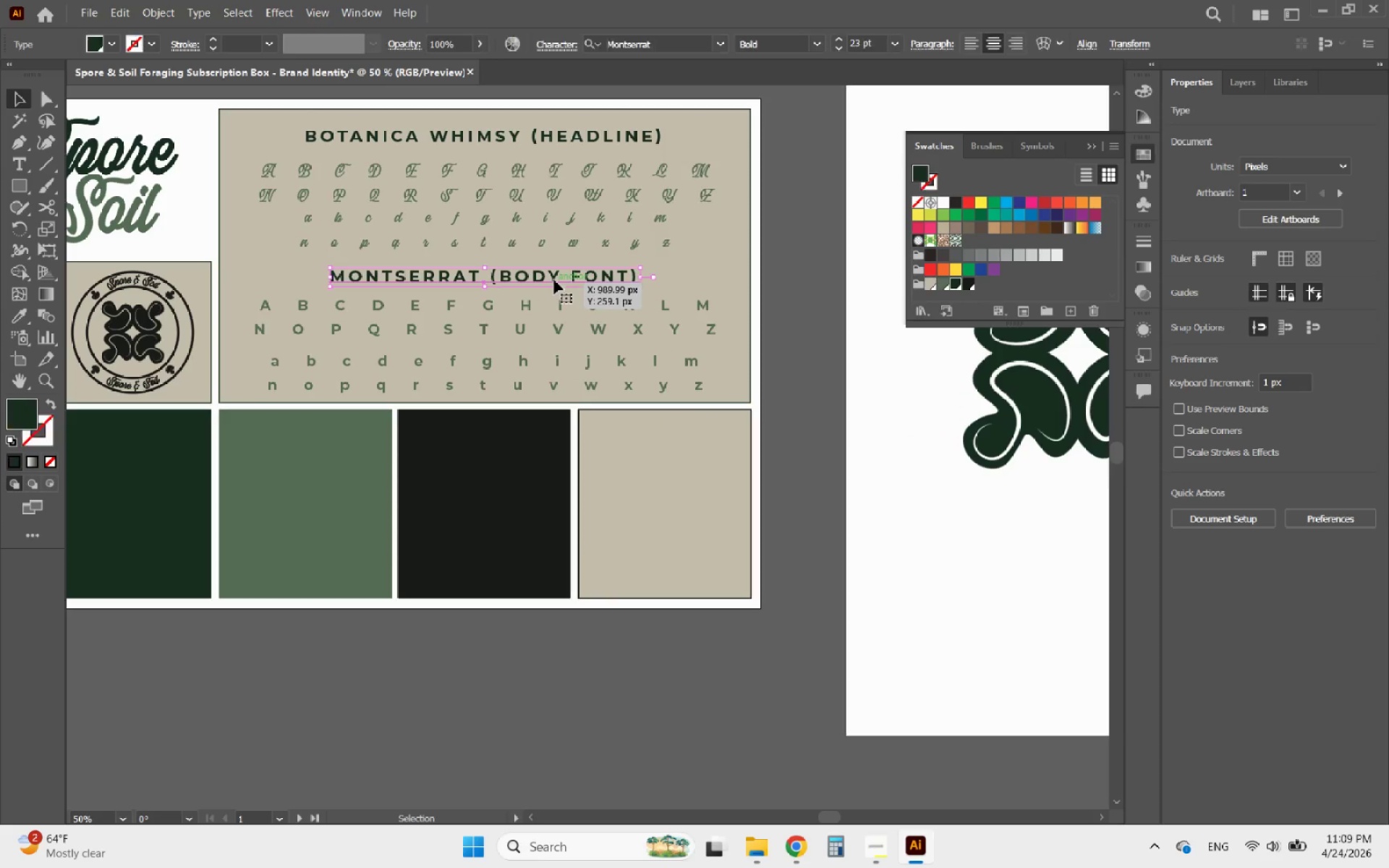 
hold_key(key=AltLeft, duration=1.33)
left_click_drag(start_coordinate=[551, 278], to_coordinate=[757, 503])
 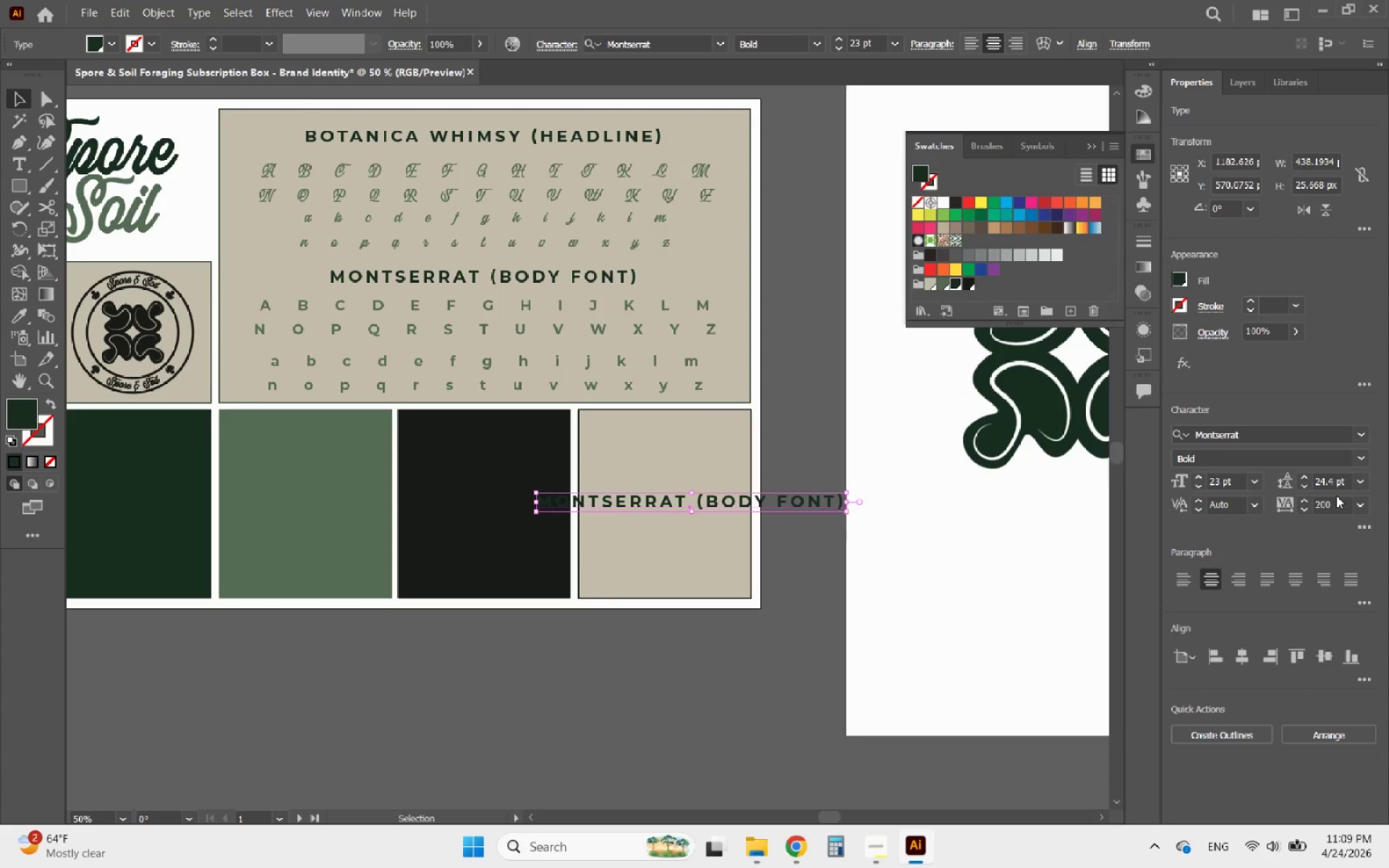 
left_click_drag(start_coordinate=[1332, 505], to_coordinate=[1290, 505])
 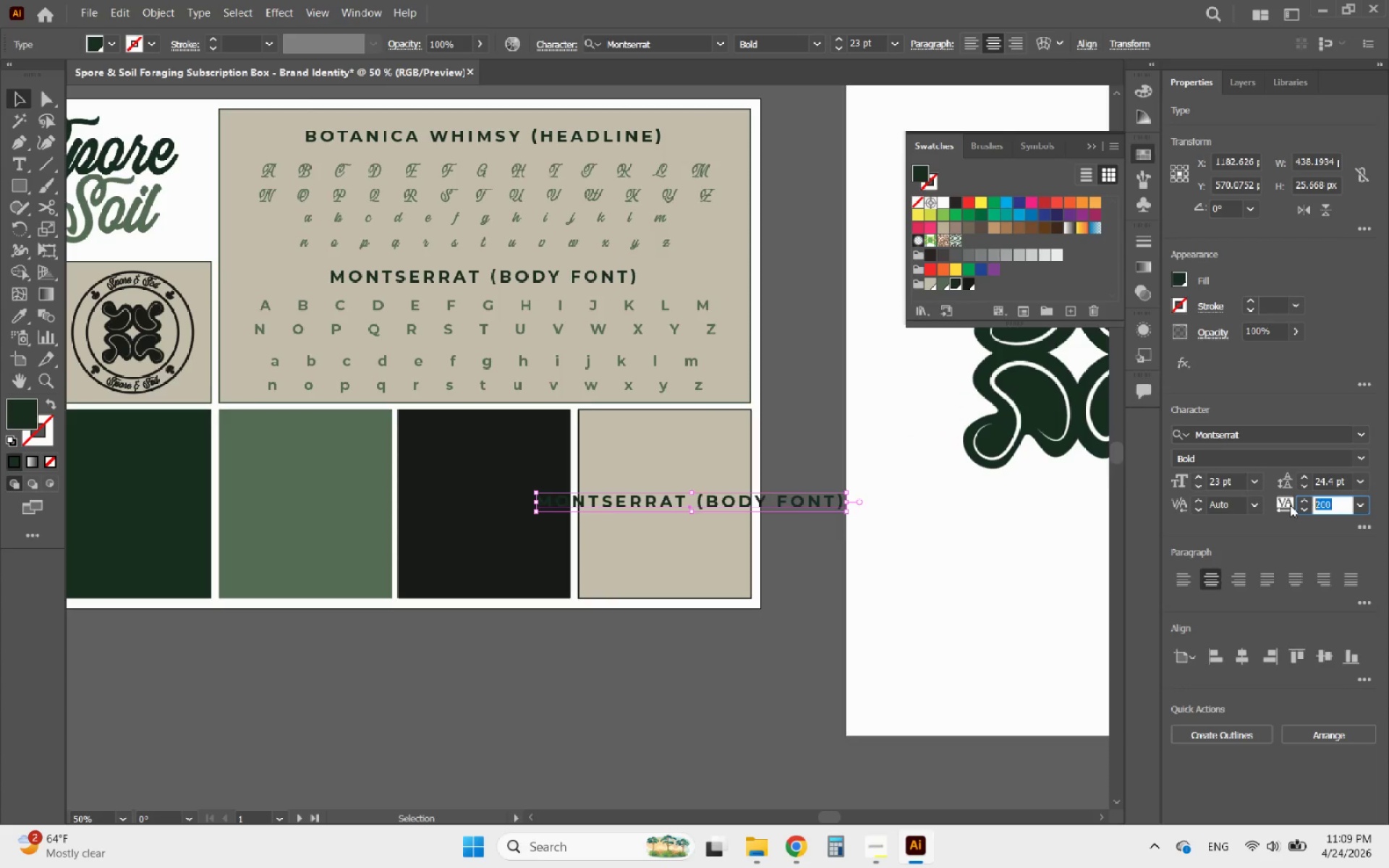 
key(0)
 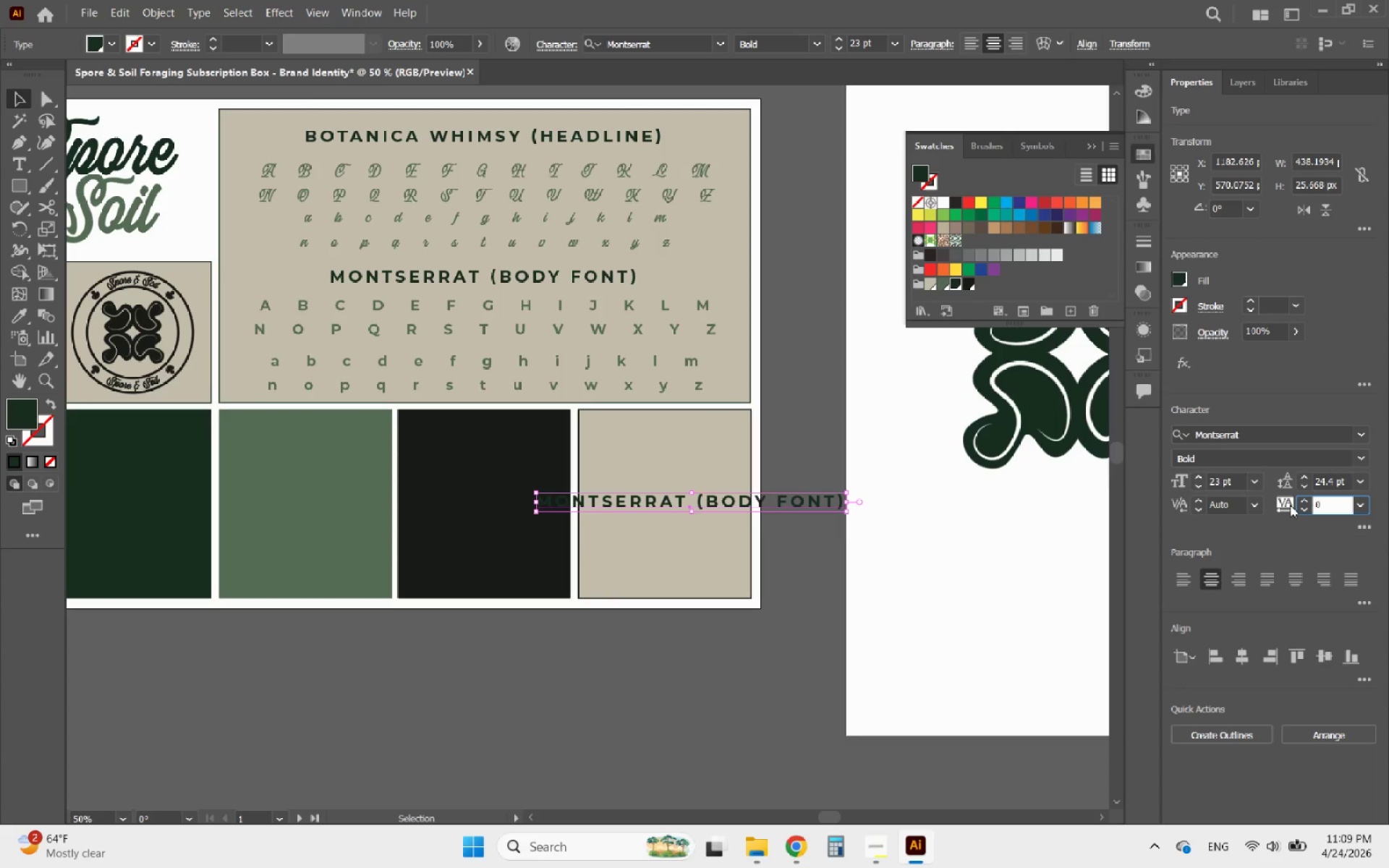 
key(Enter)
 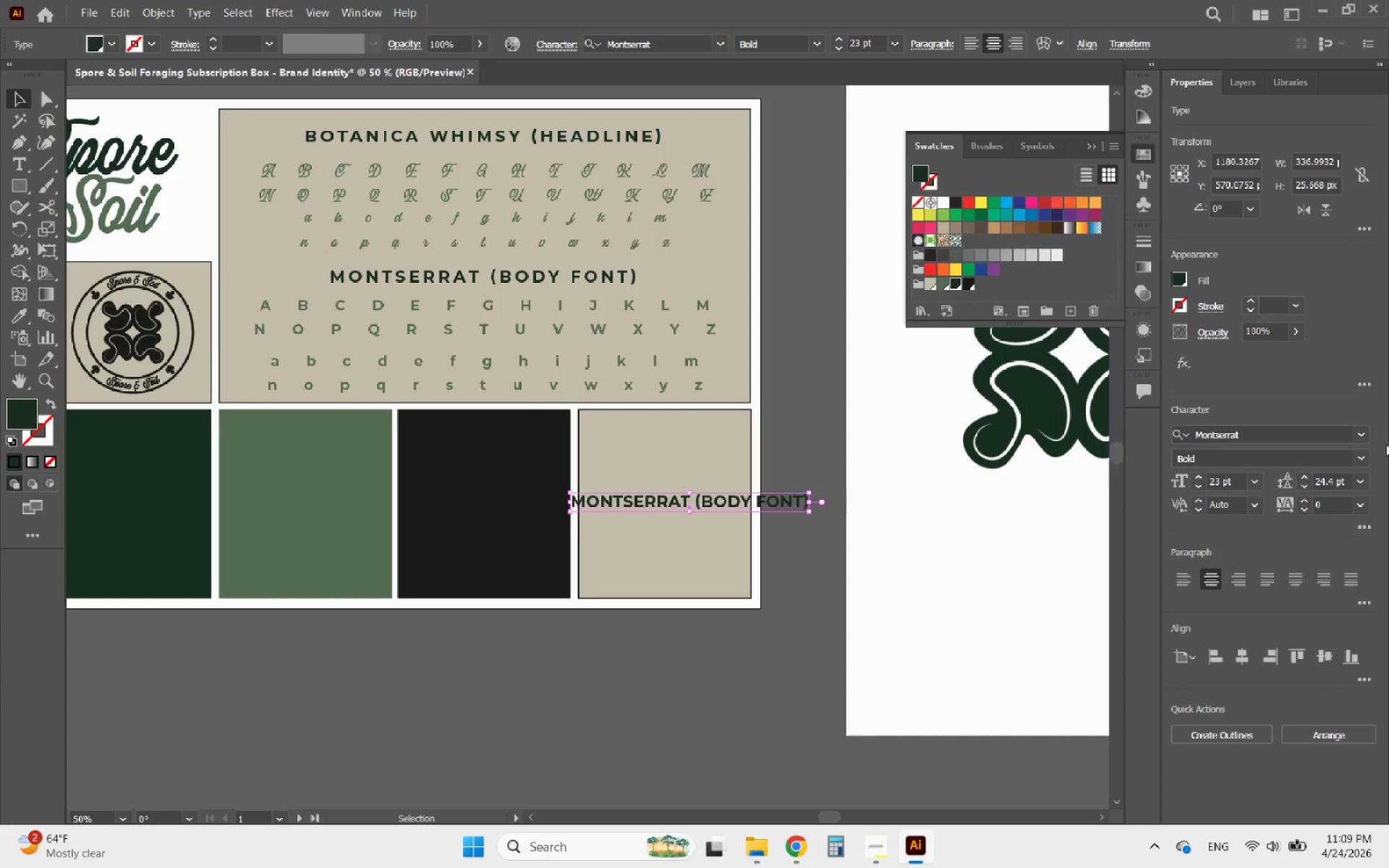 
left_click([1365, 438])
 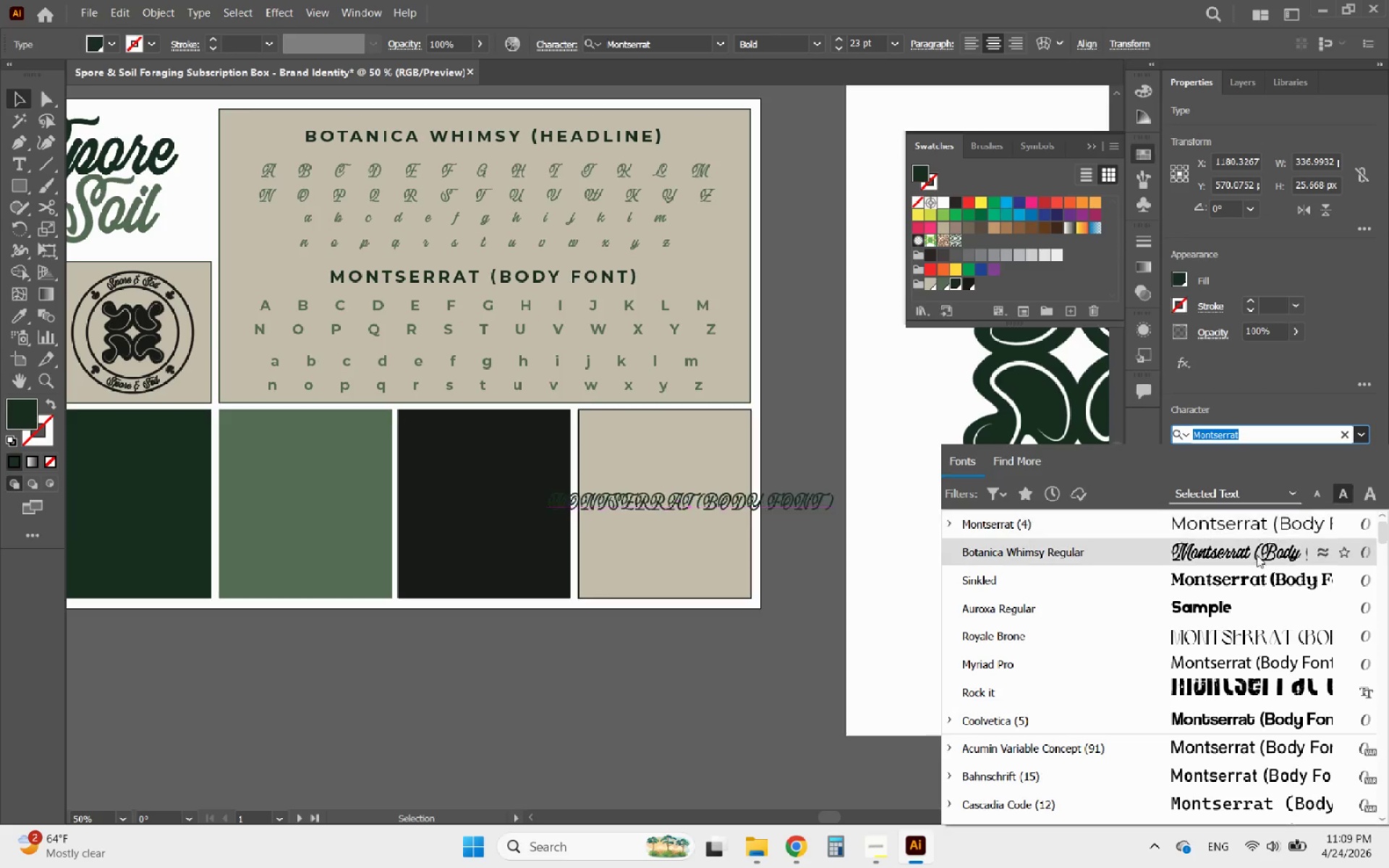 
scroll: coordinate [1249, 579], scroll_direction: up, amount: 3.0
 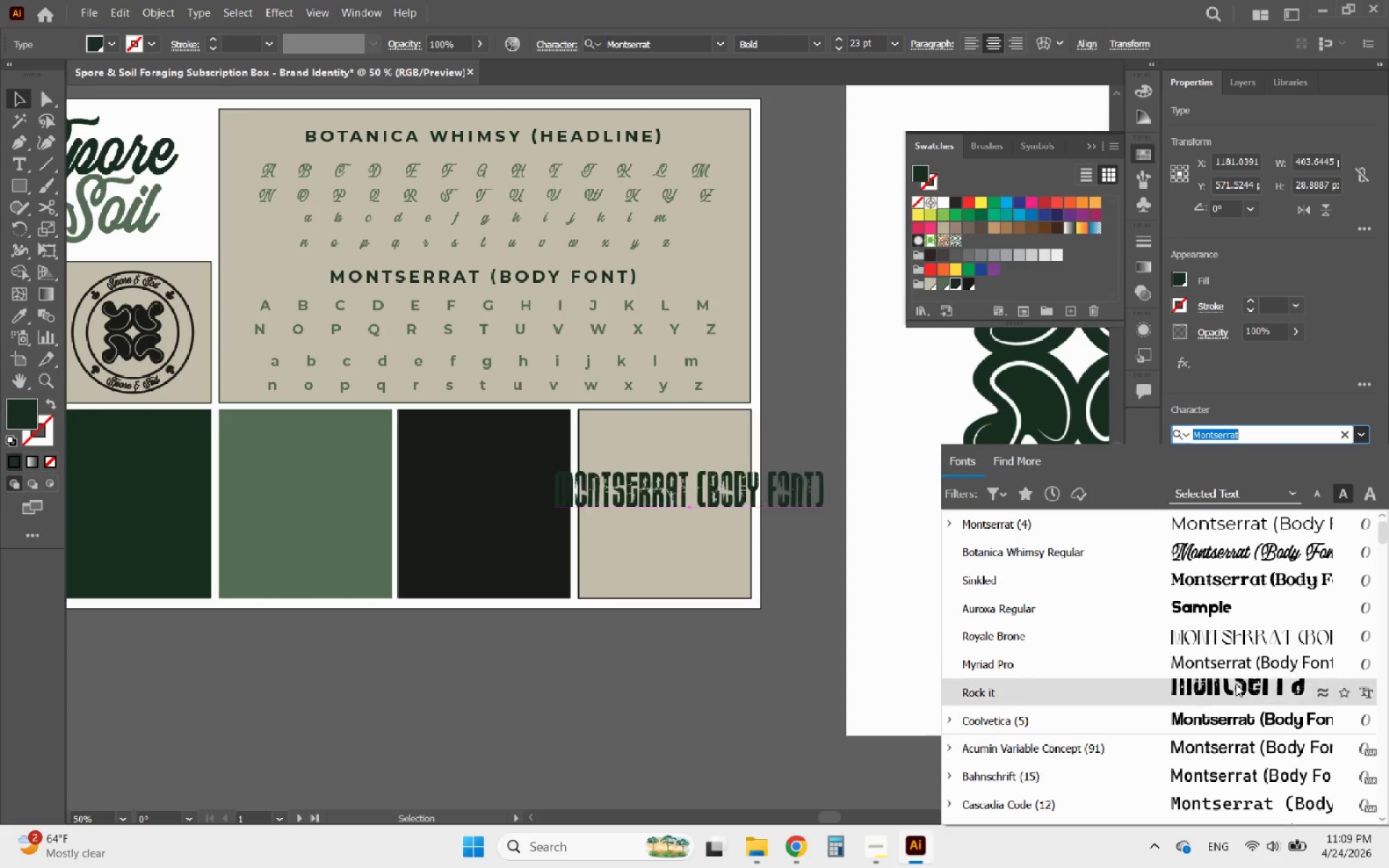 
left_click([1237, 718])
 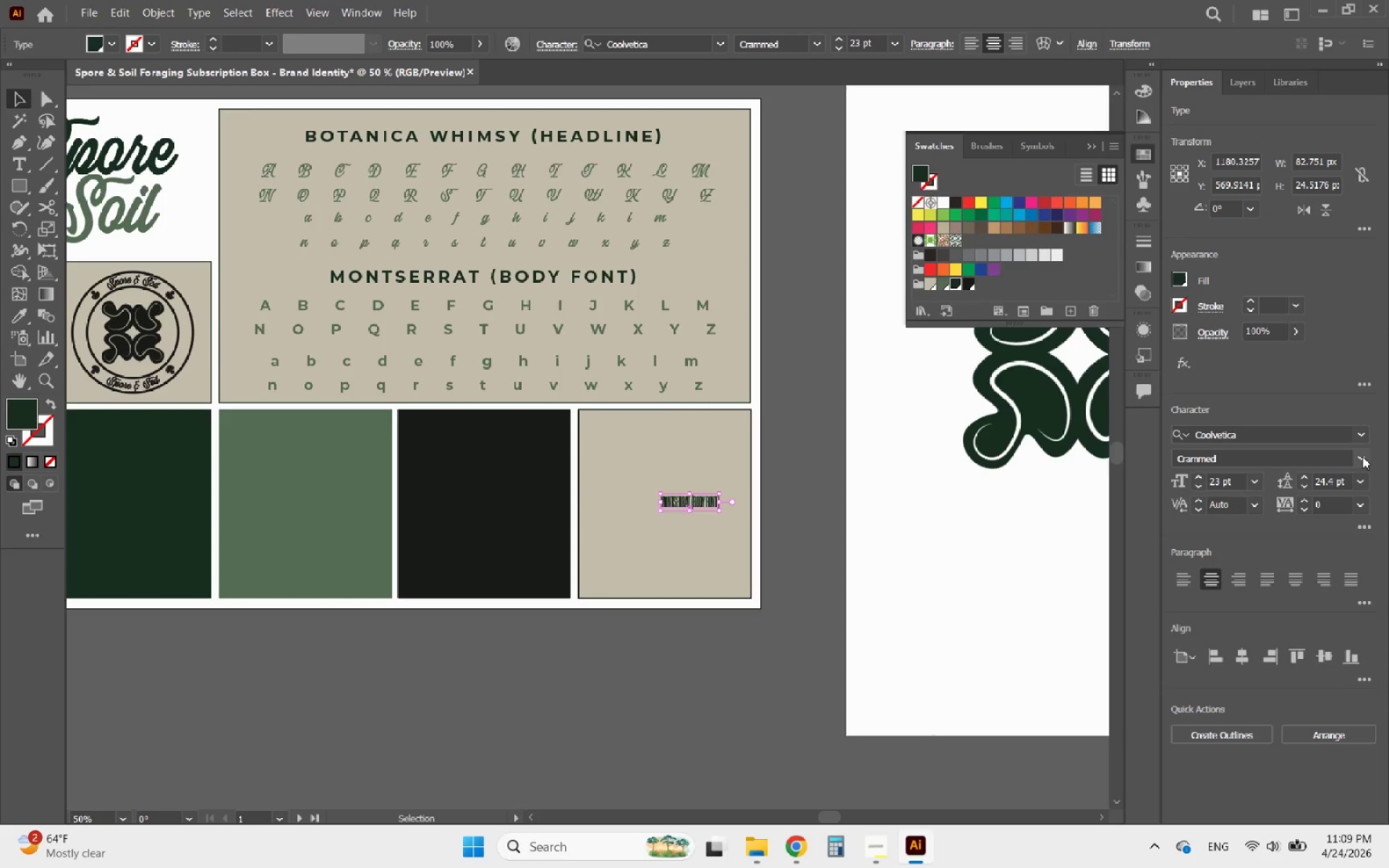 
left_click([1364, 454])
 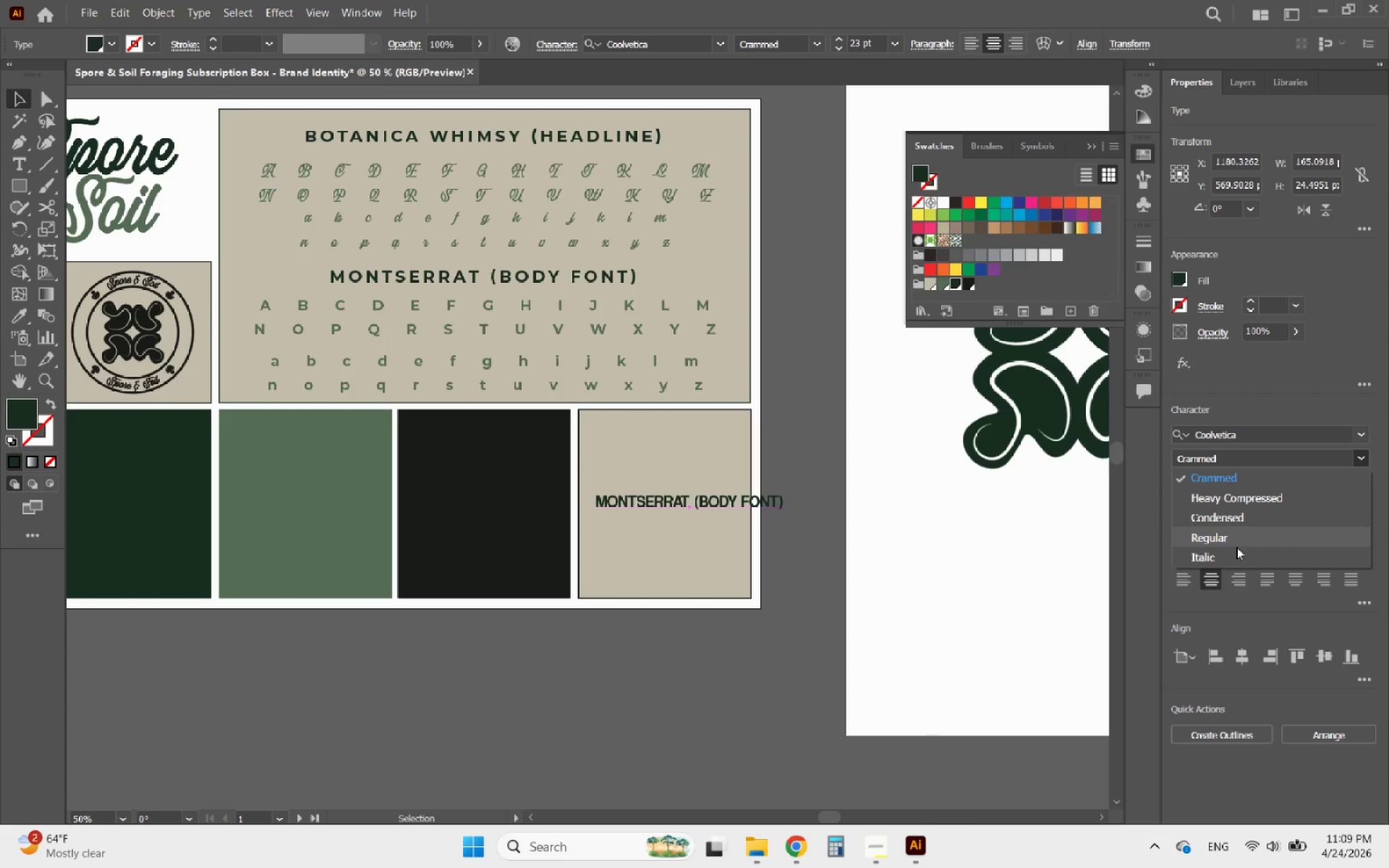 
left_click([1221, 536])
 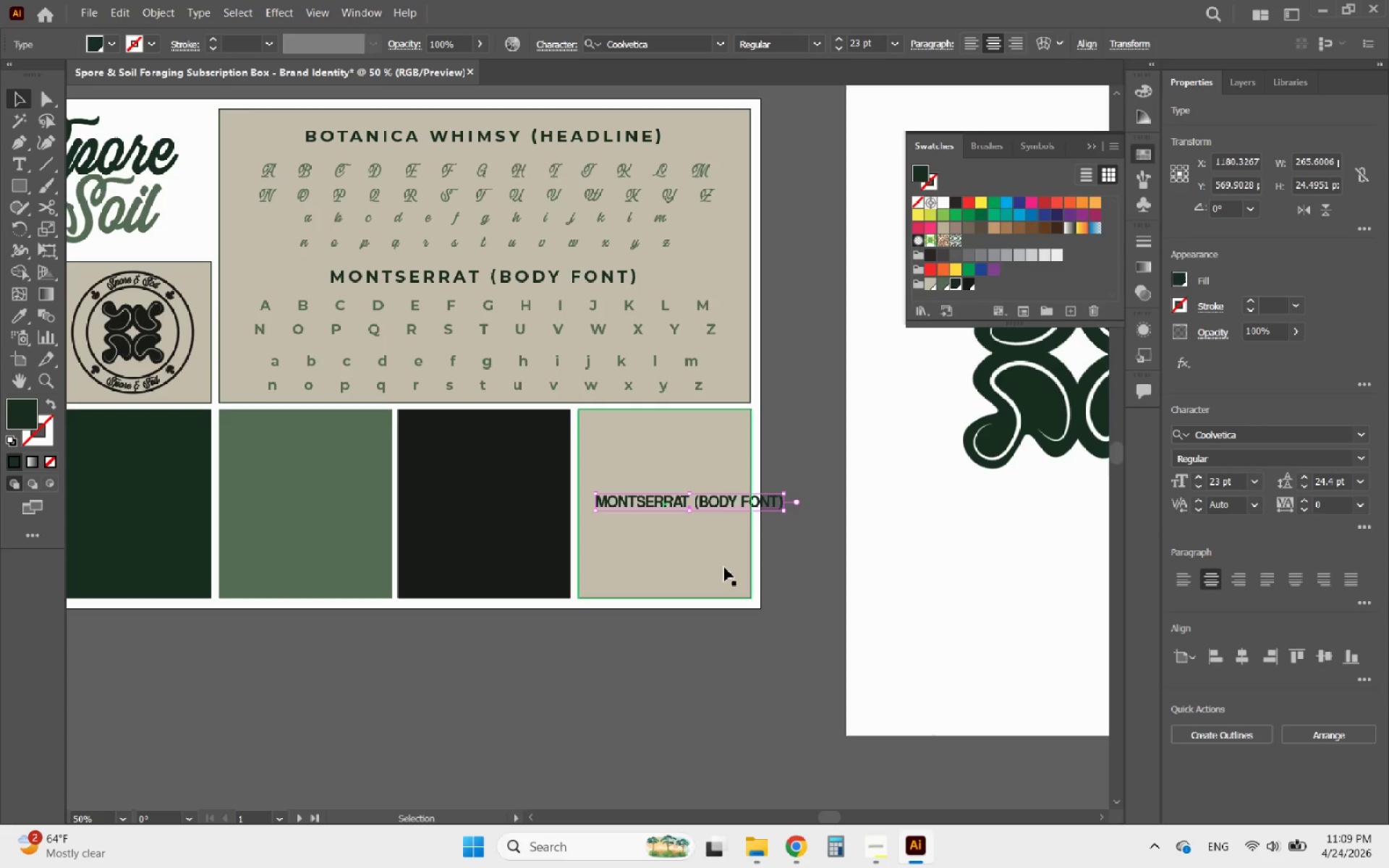 
hold_key(key=AltLeft, duration=0.45)
scroll: coordinate [681, 521], scroll_direction: up, amount: 2.0
 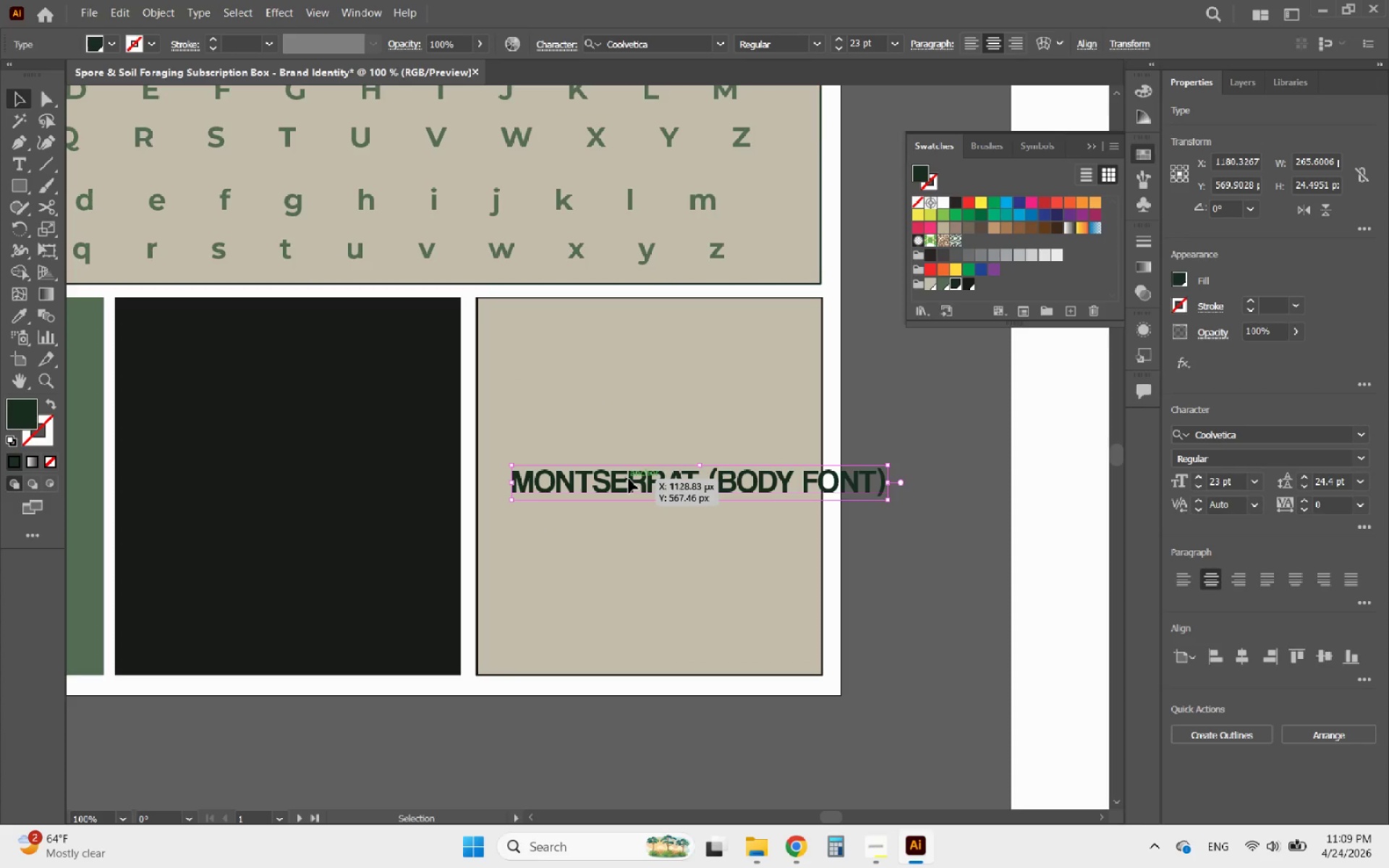 
double_click([629, 479])
 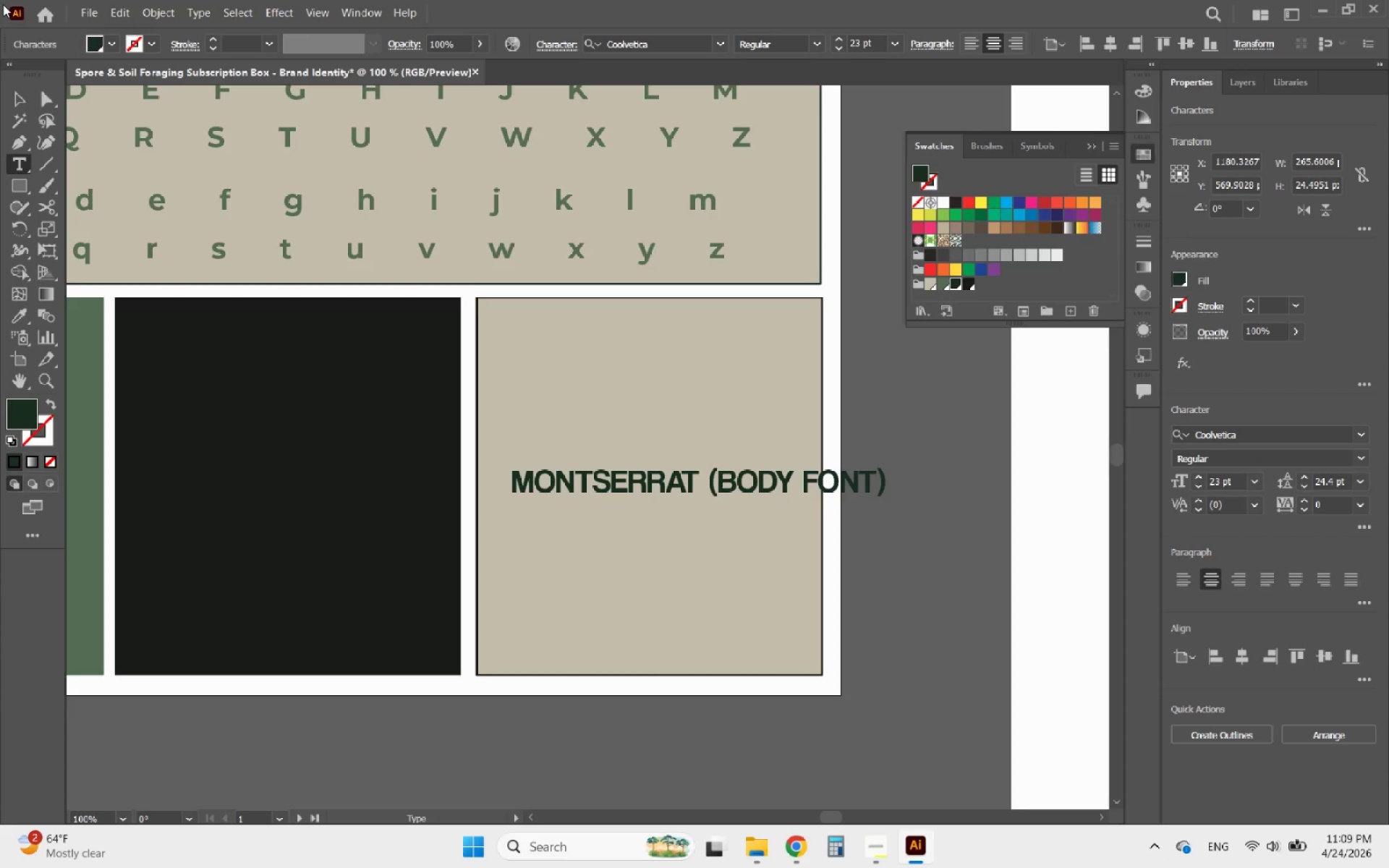 
left_click([11, 90])
 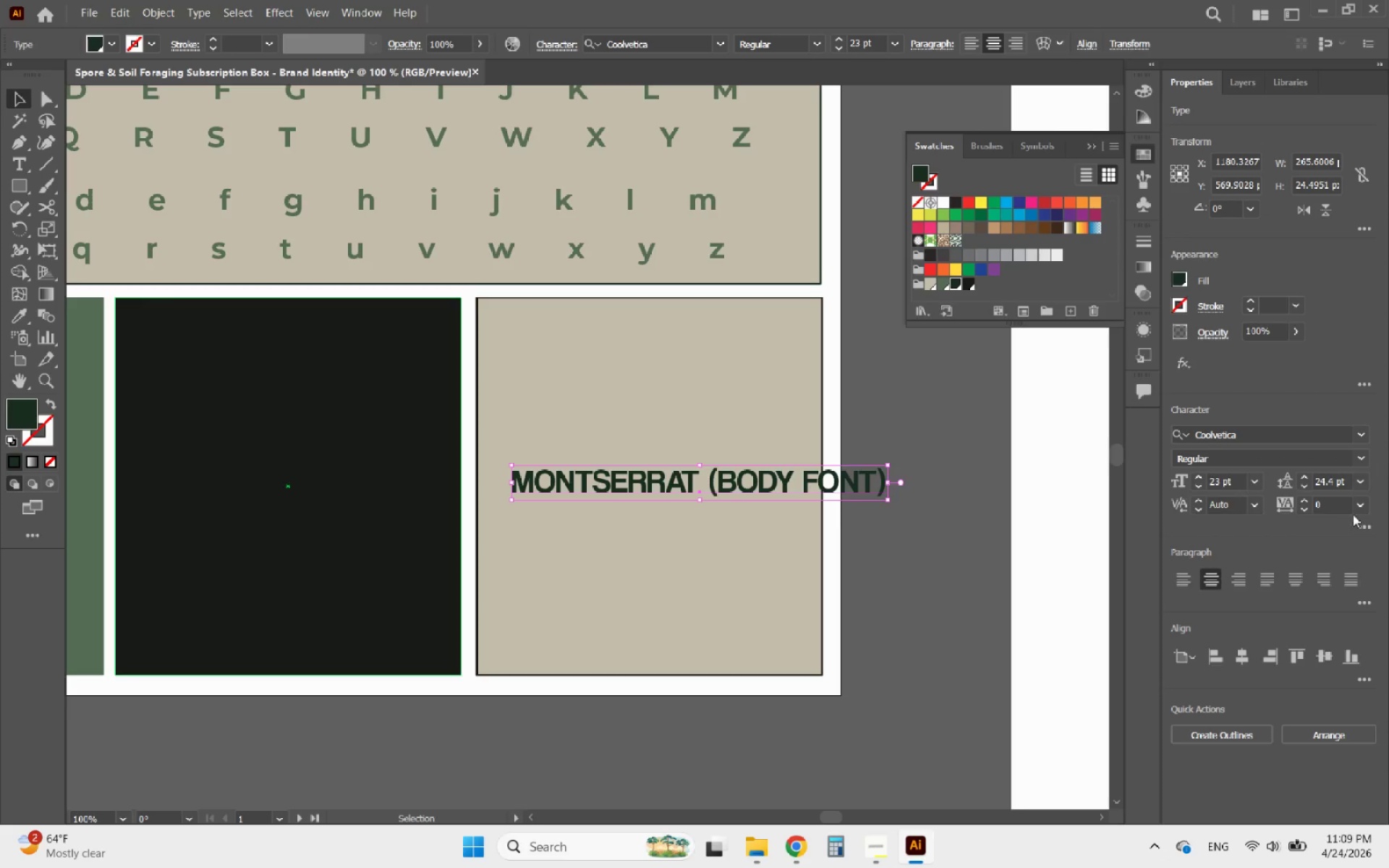 
left_click([1363, 527])
 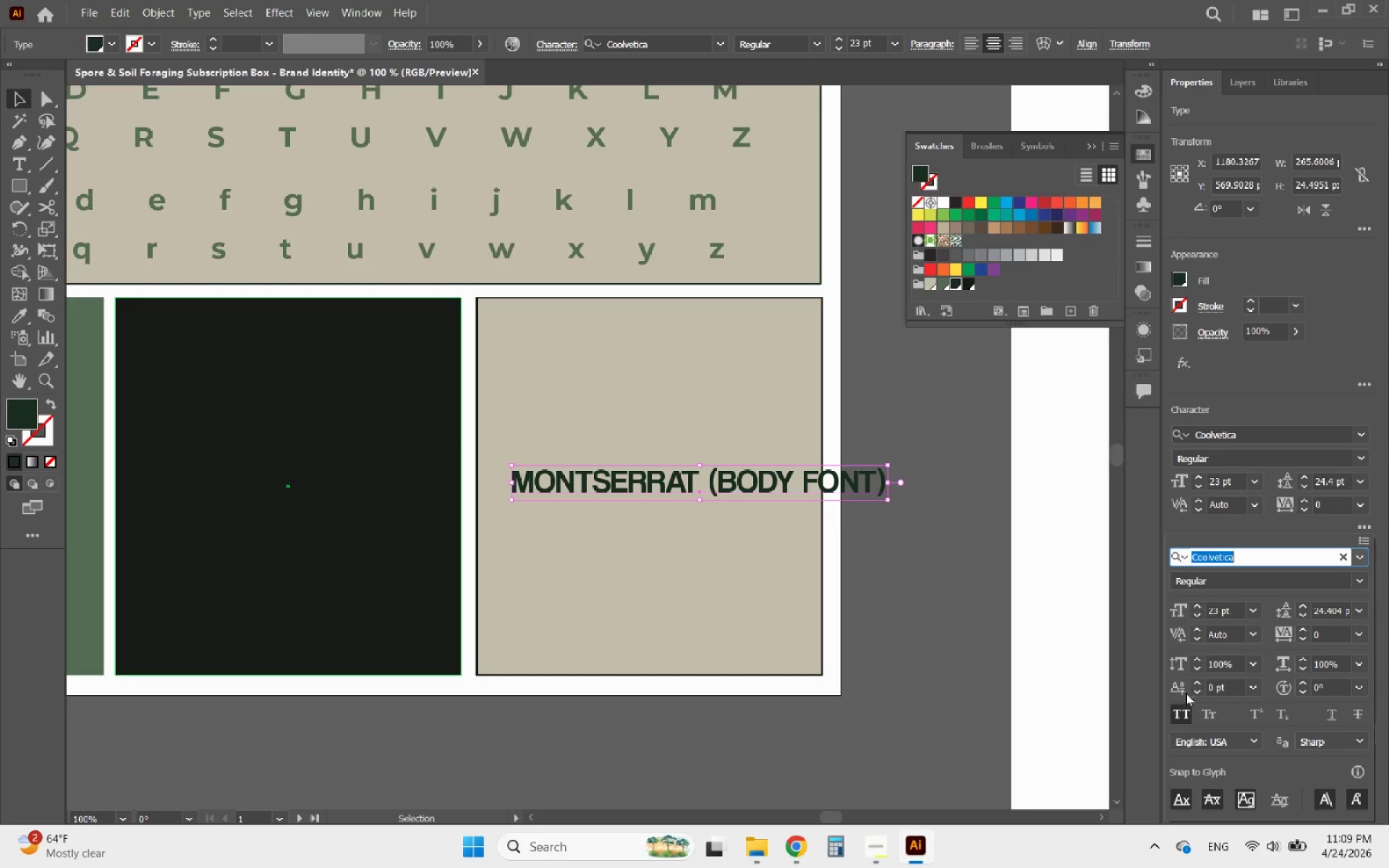 
left_click([1181, 706])
 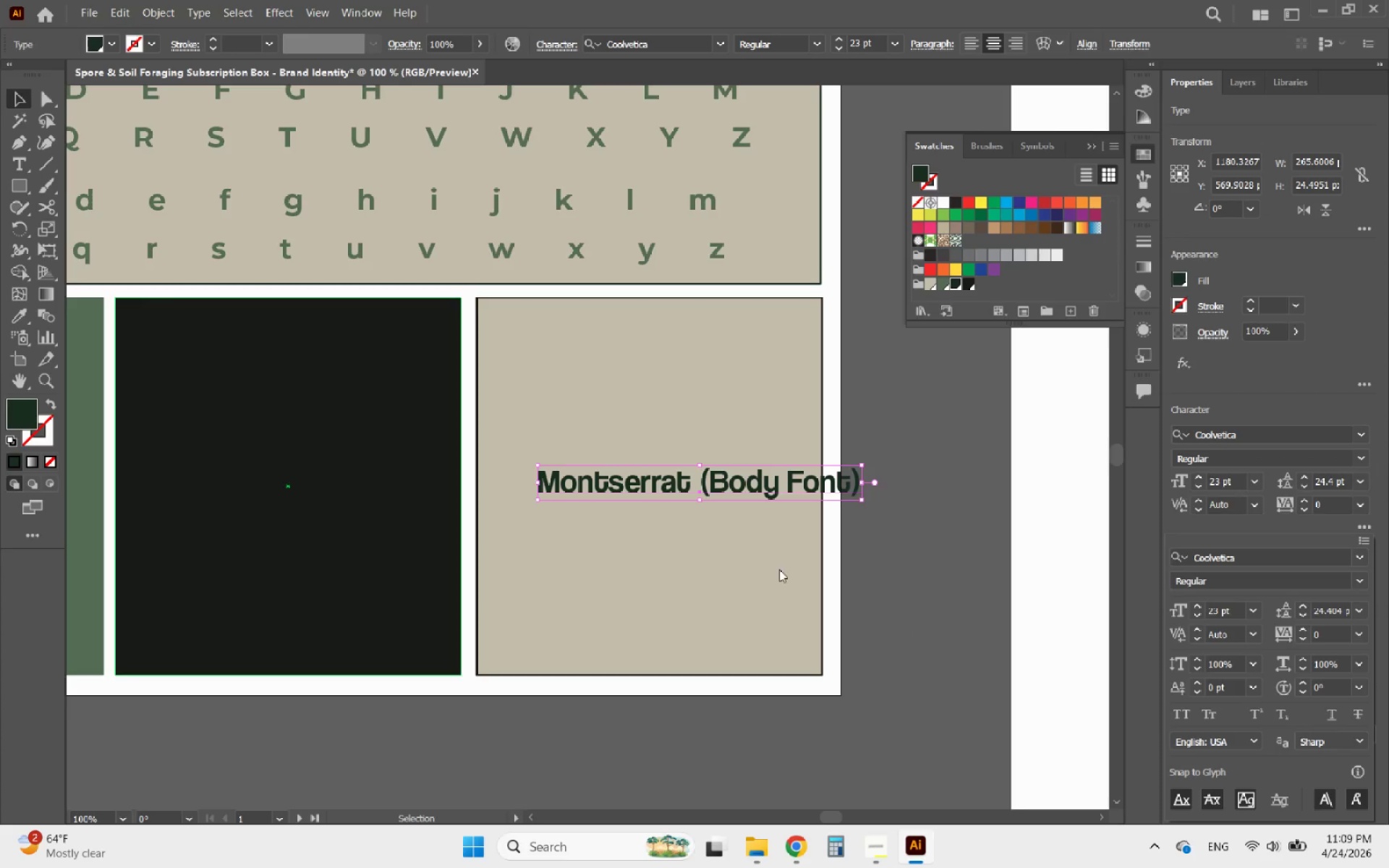 
key(Alt+AltLeft)
 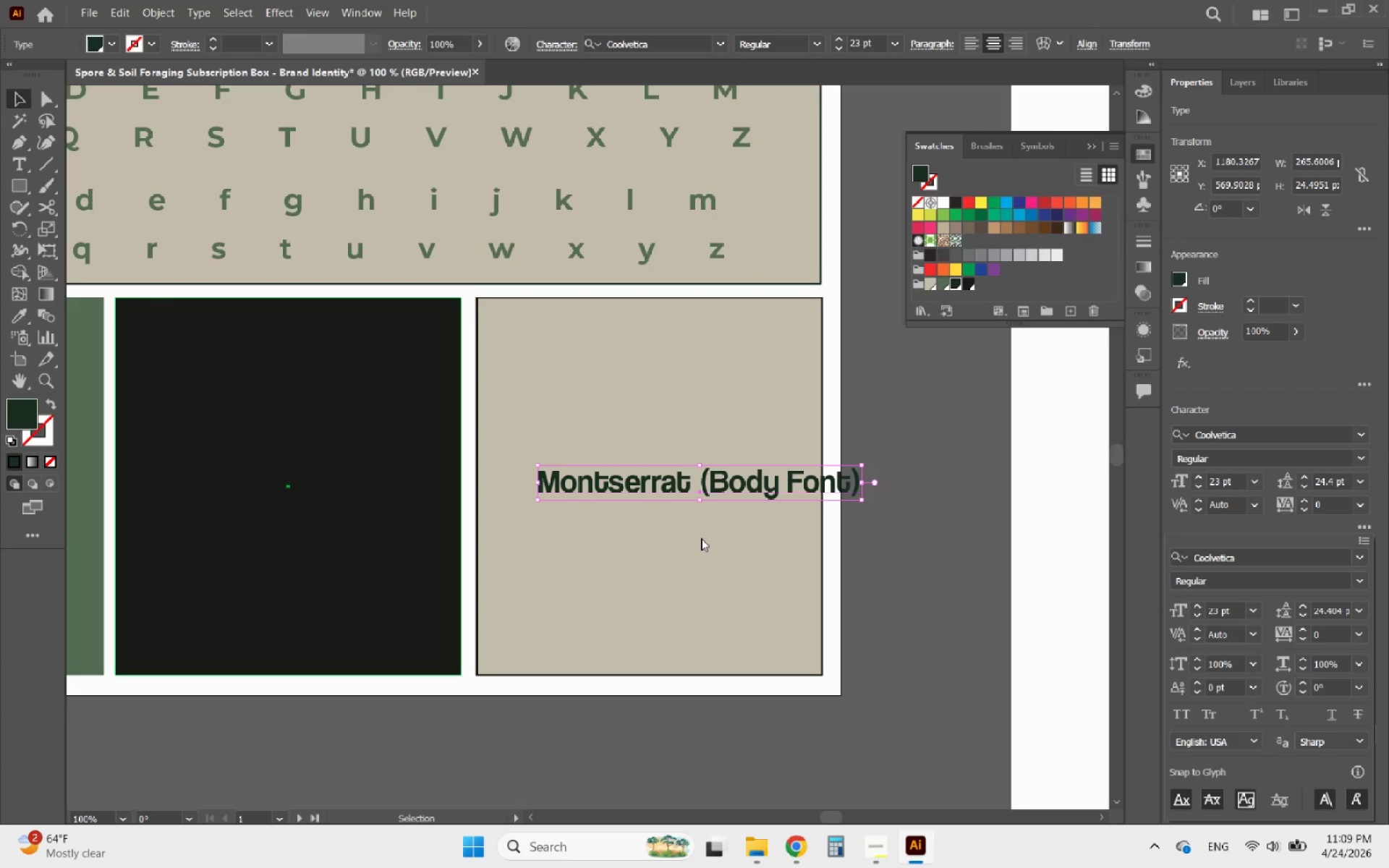 
left_click([701, 538])
 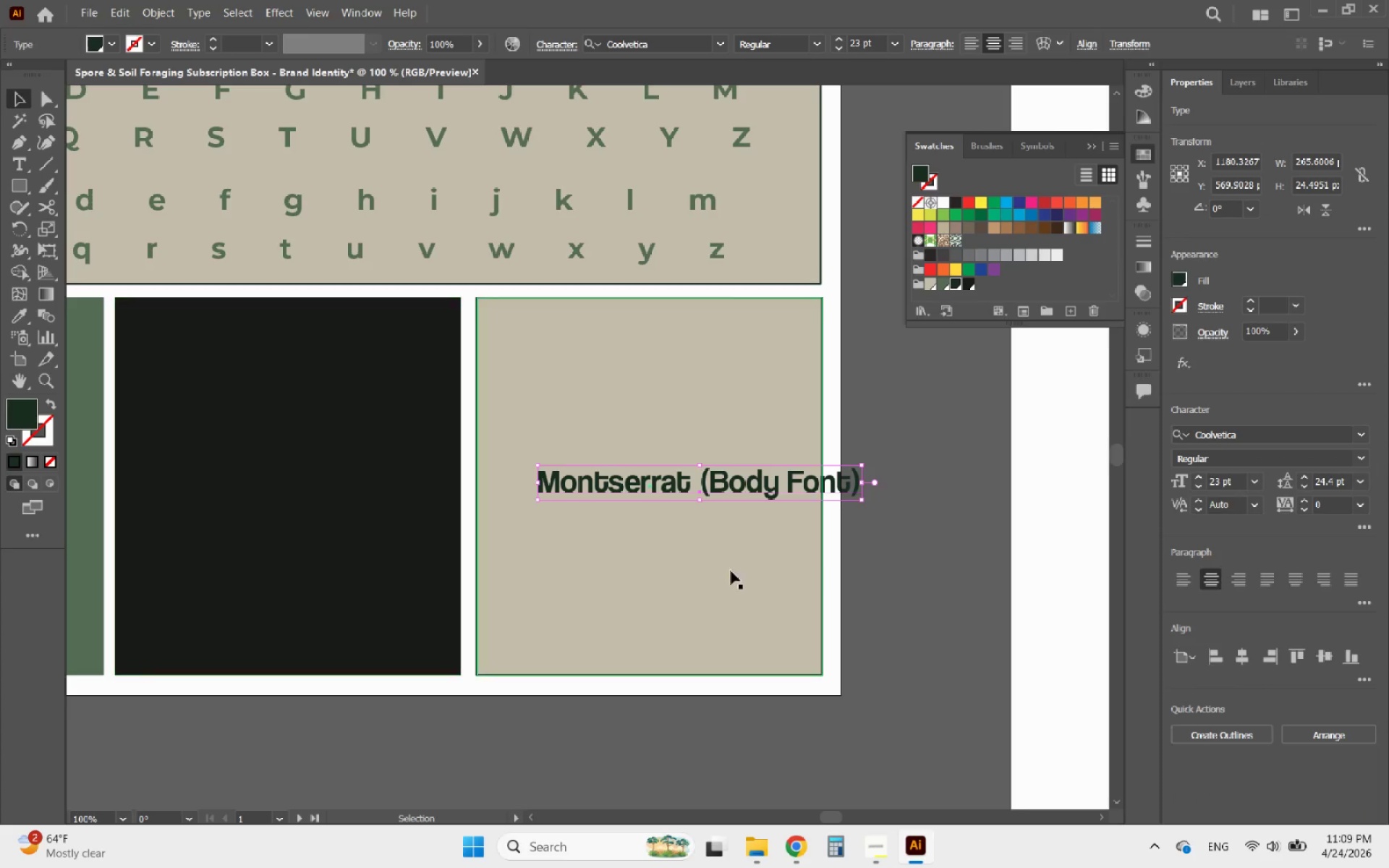 
hold_key(key=AltLeft, duration=0.52)
scroll: coordinate [748, 592], scroll_direction: down, amount: 2.0
 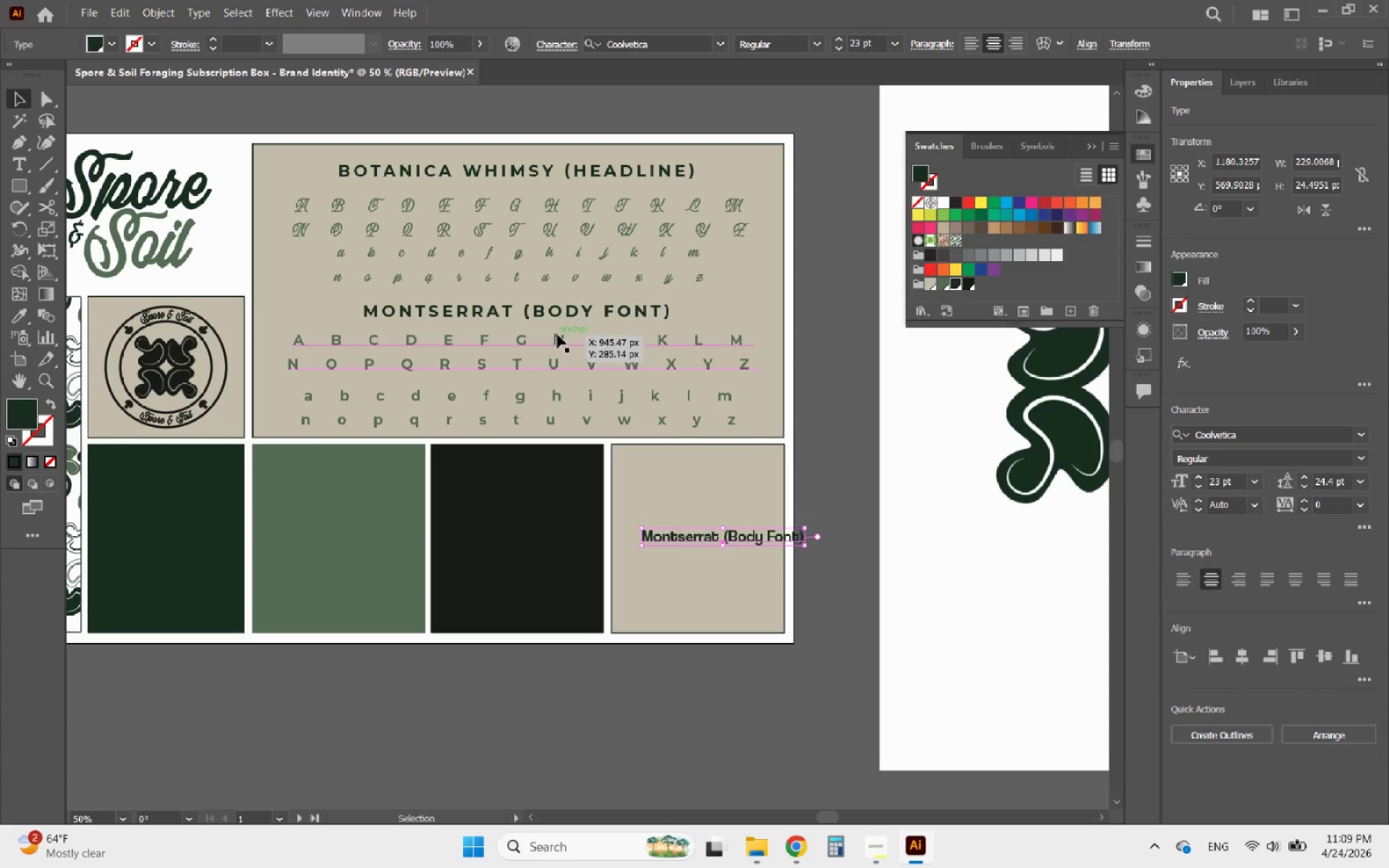 
left_click([551, 313])
 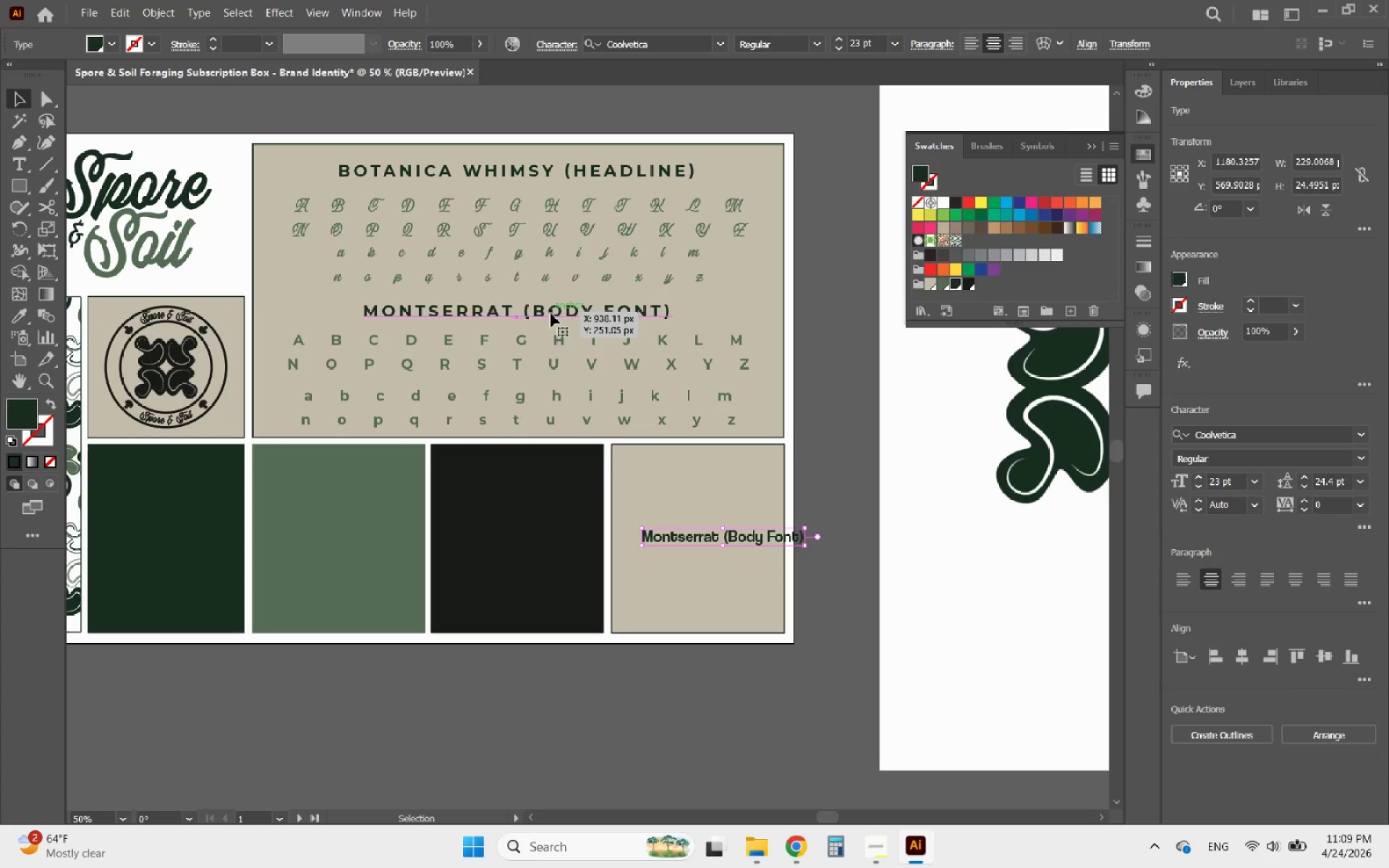 
hold_key(key=ShiftLeft, duration=0.81)
left_click([594, 172])
 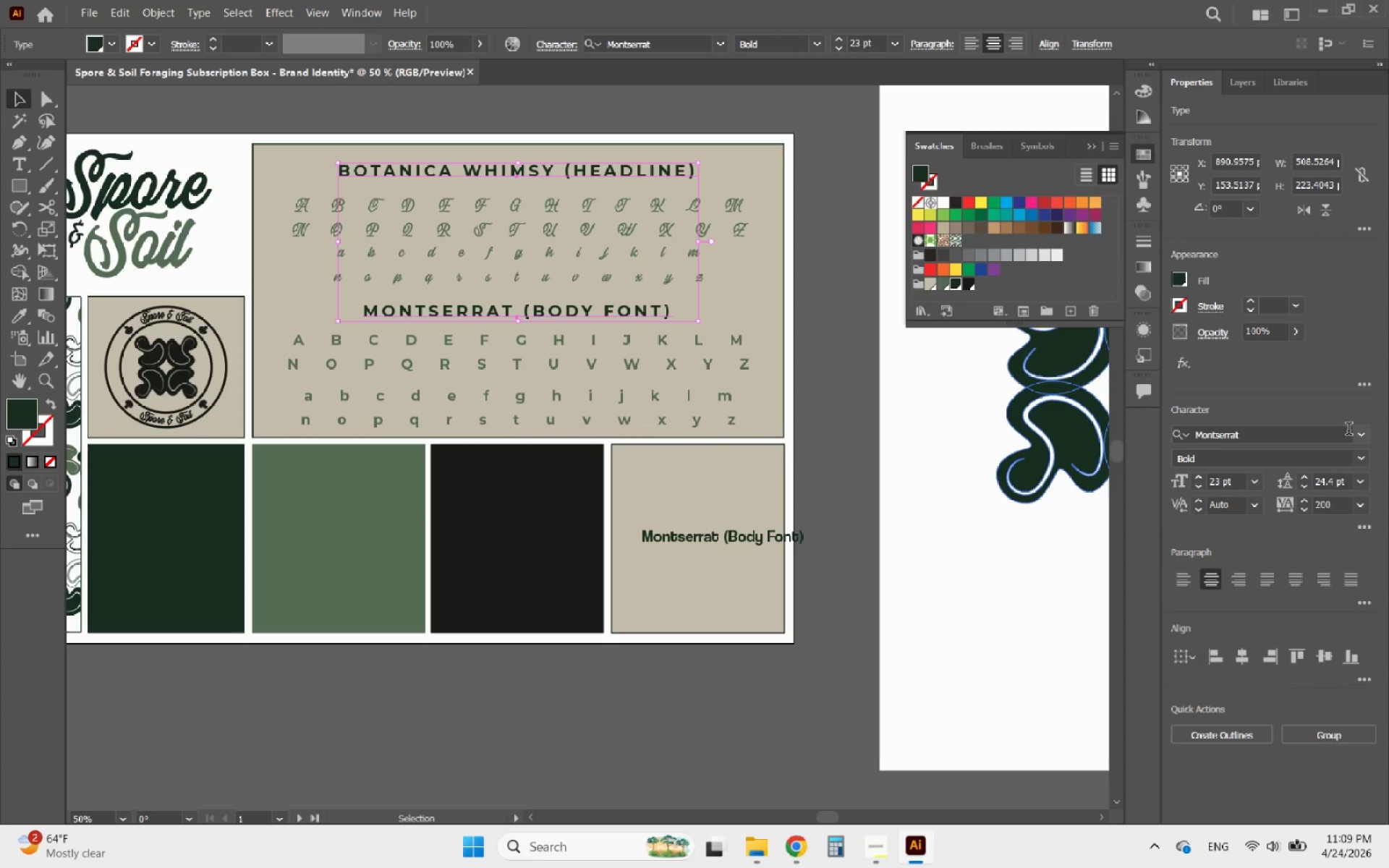 
left_click([1359, 440])
 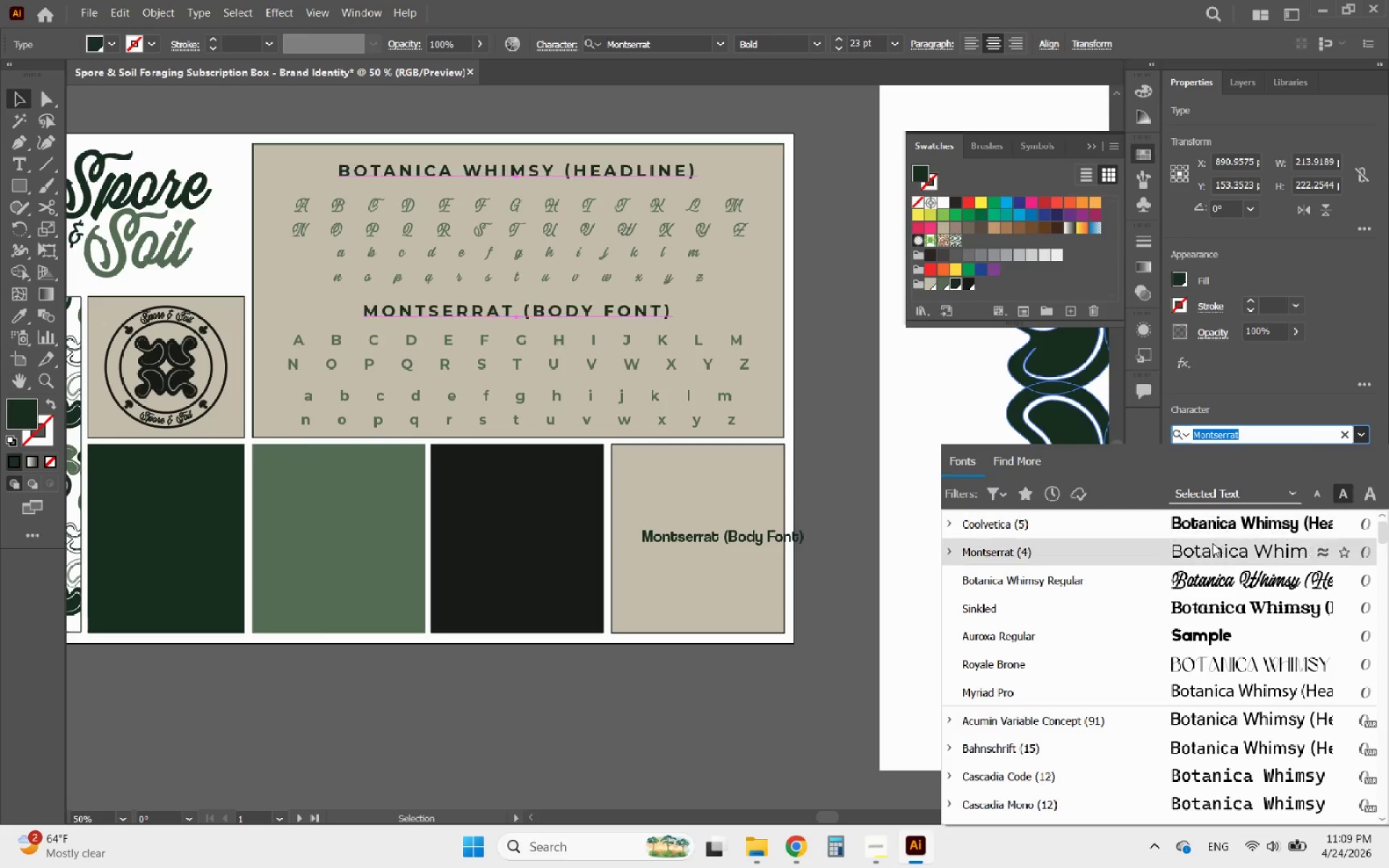 
left_click([1209, 520])
 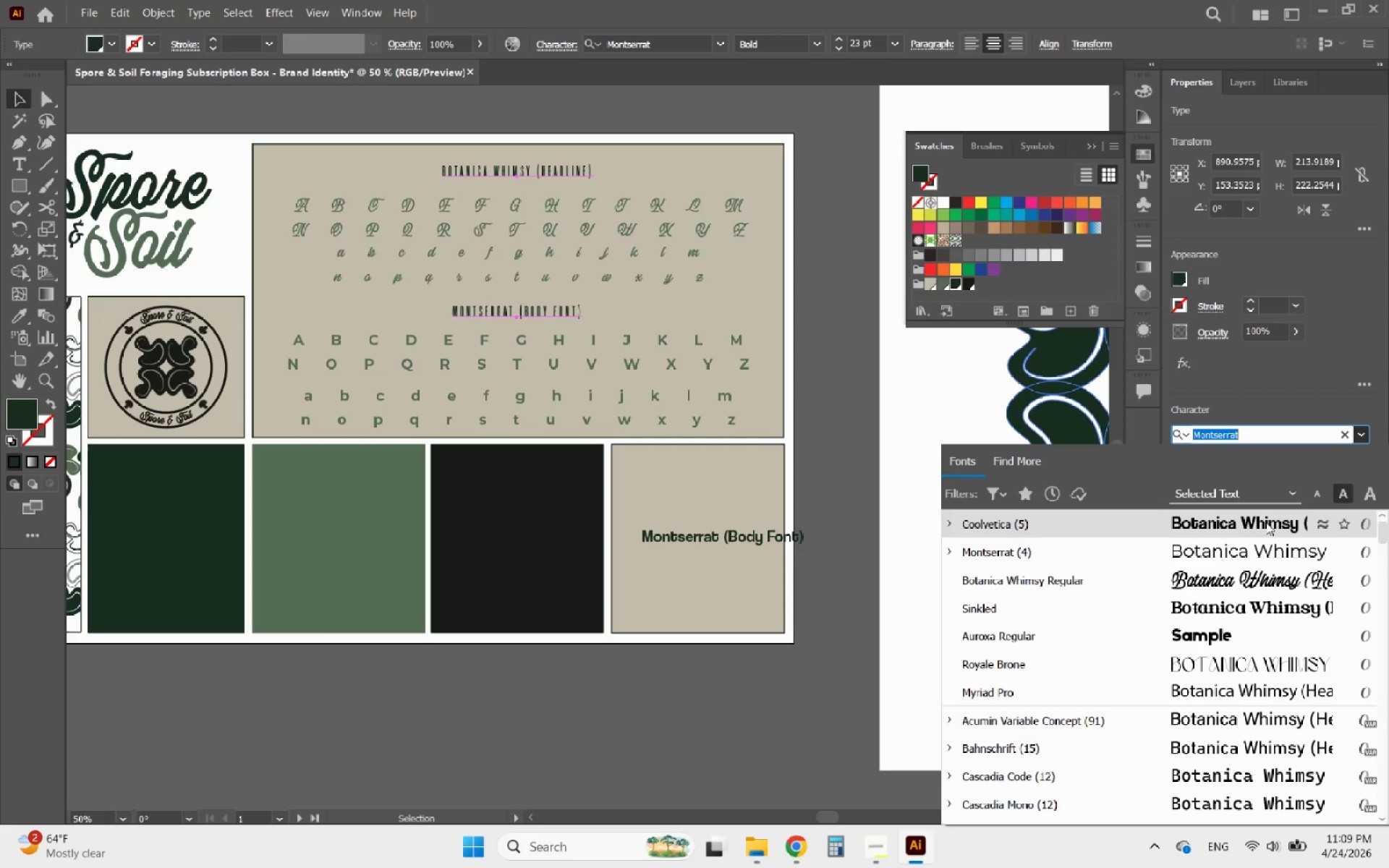 
scroll: coordinate [1210, 547], scroll_direction: up, amount: 2.0
 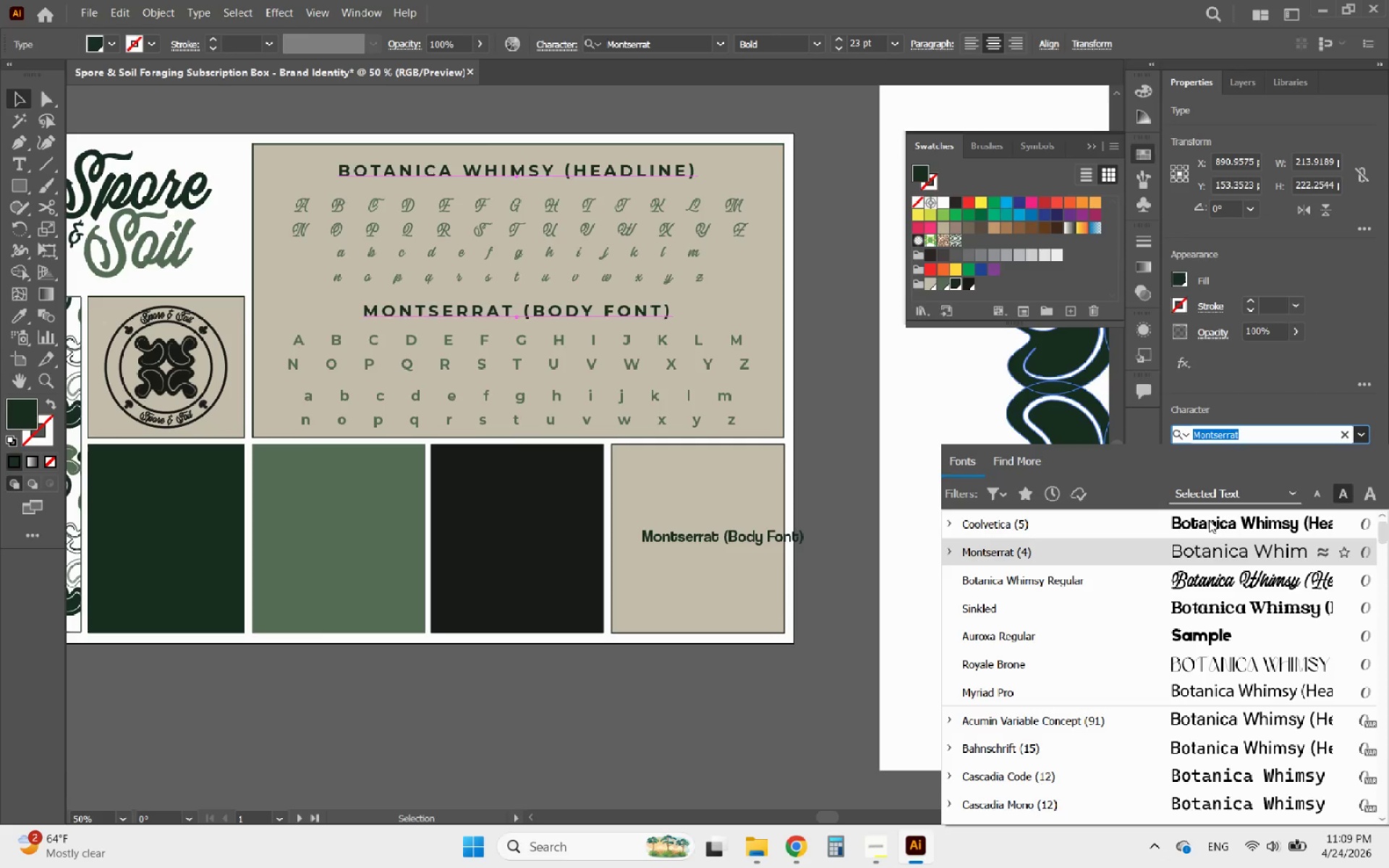 
left_click([1255, 527])
 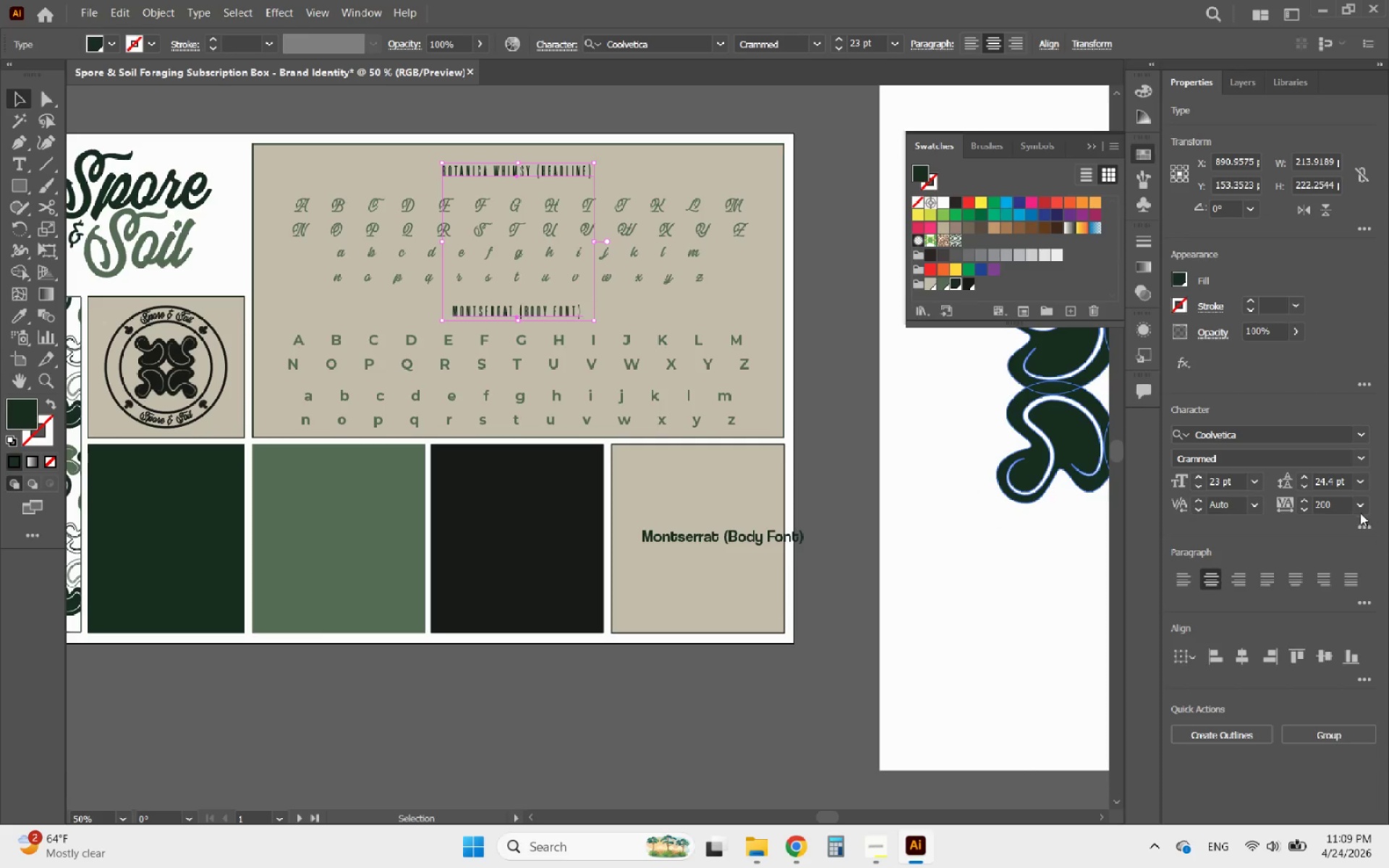 
left_click([1358, 459])
 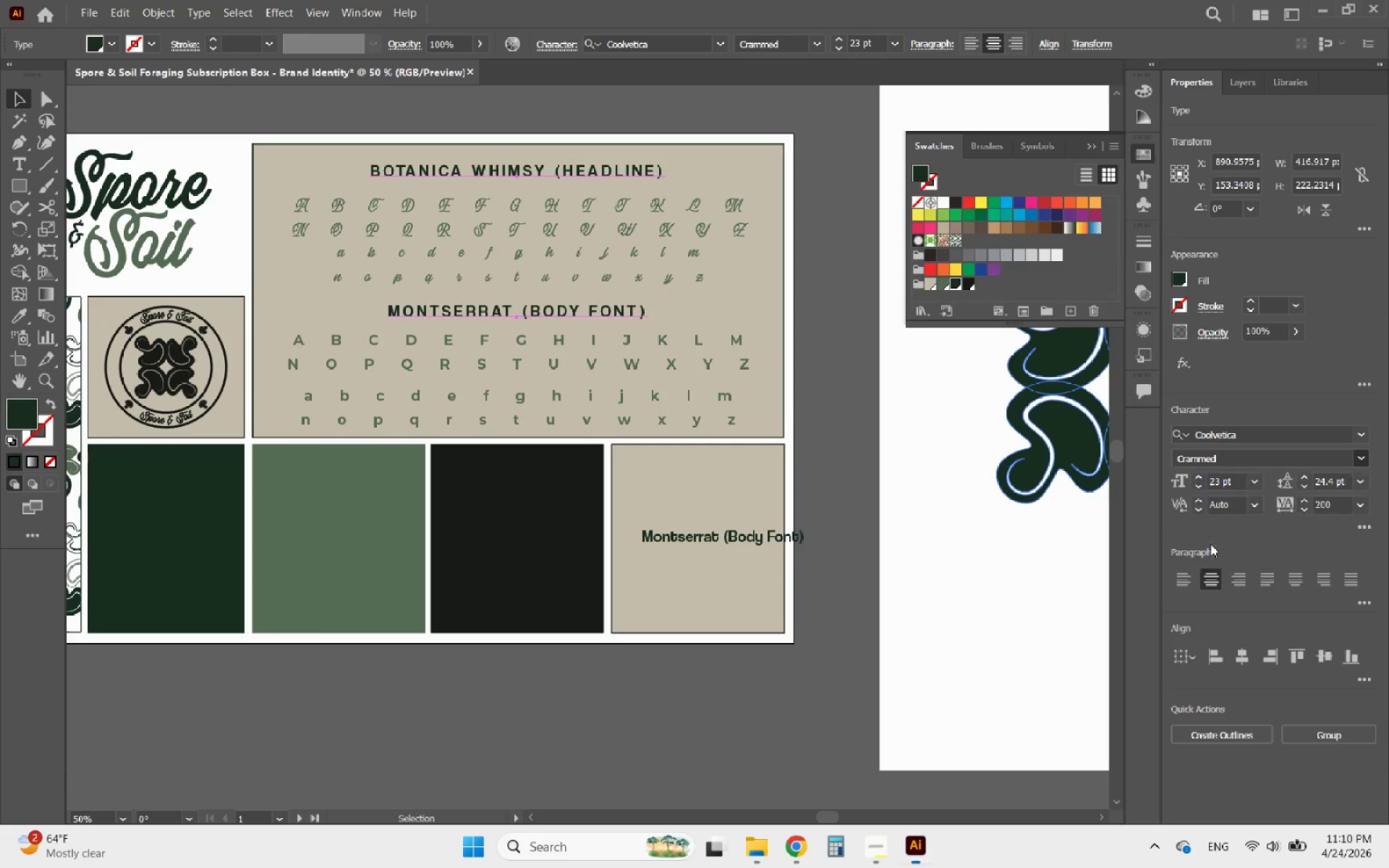 
left_click([1364, 525])
 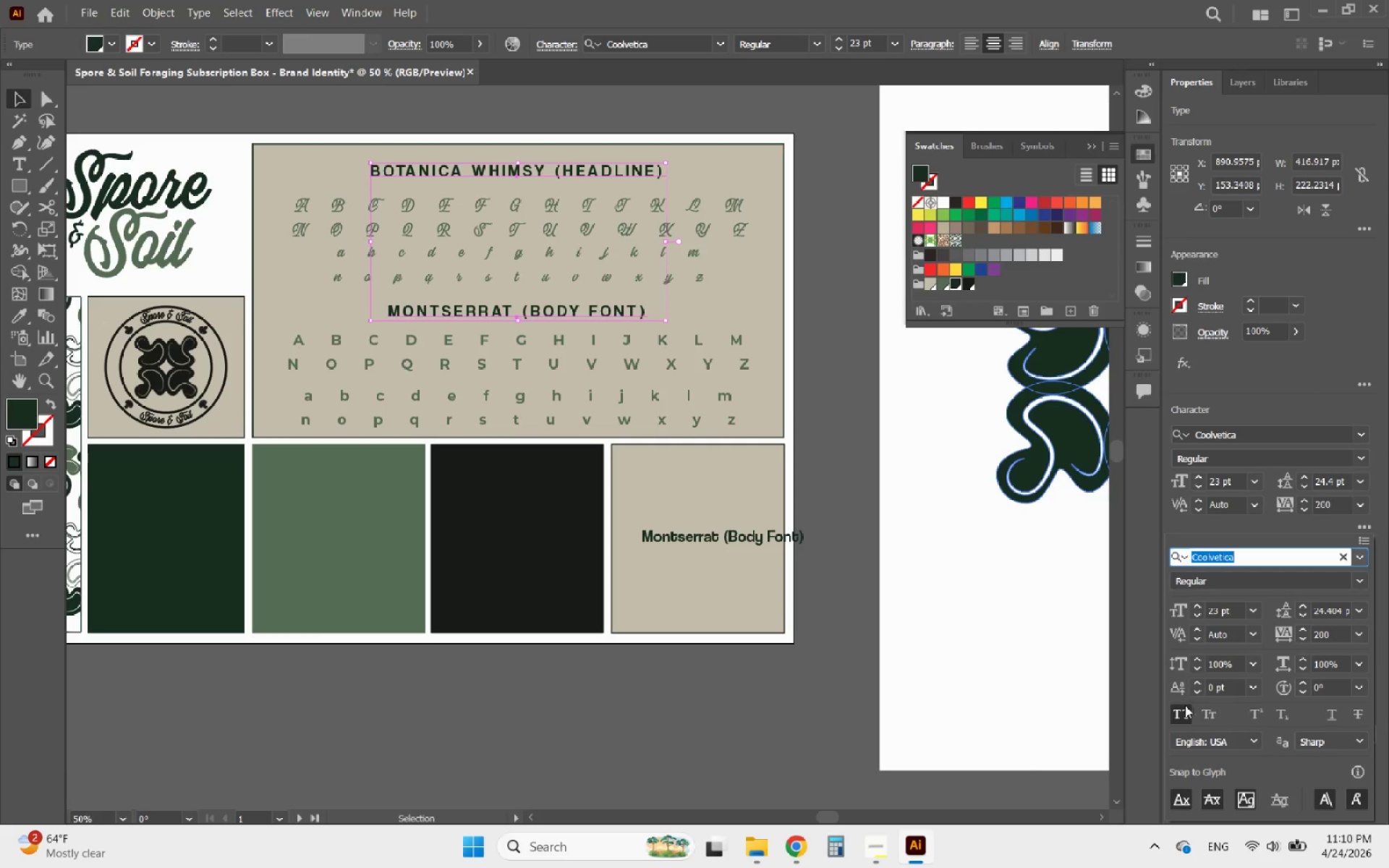 
left_click([1184, 707])
 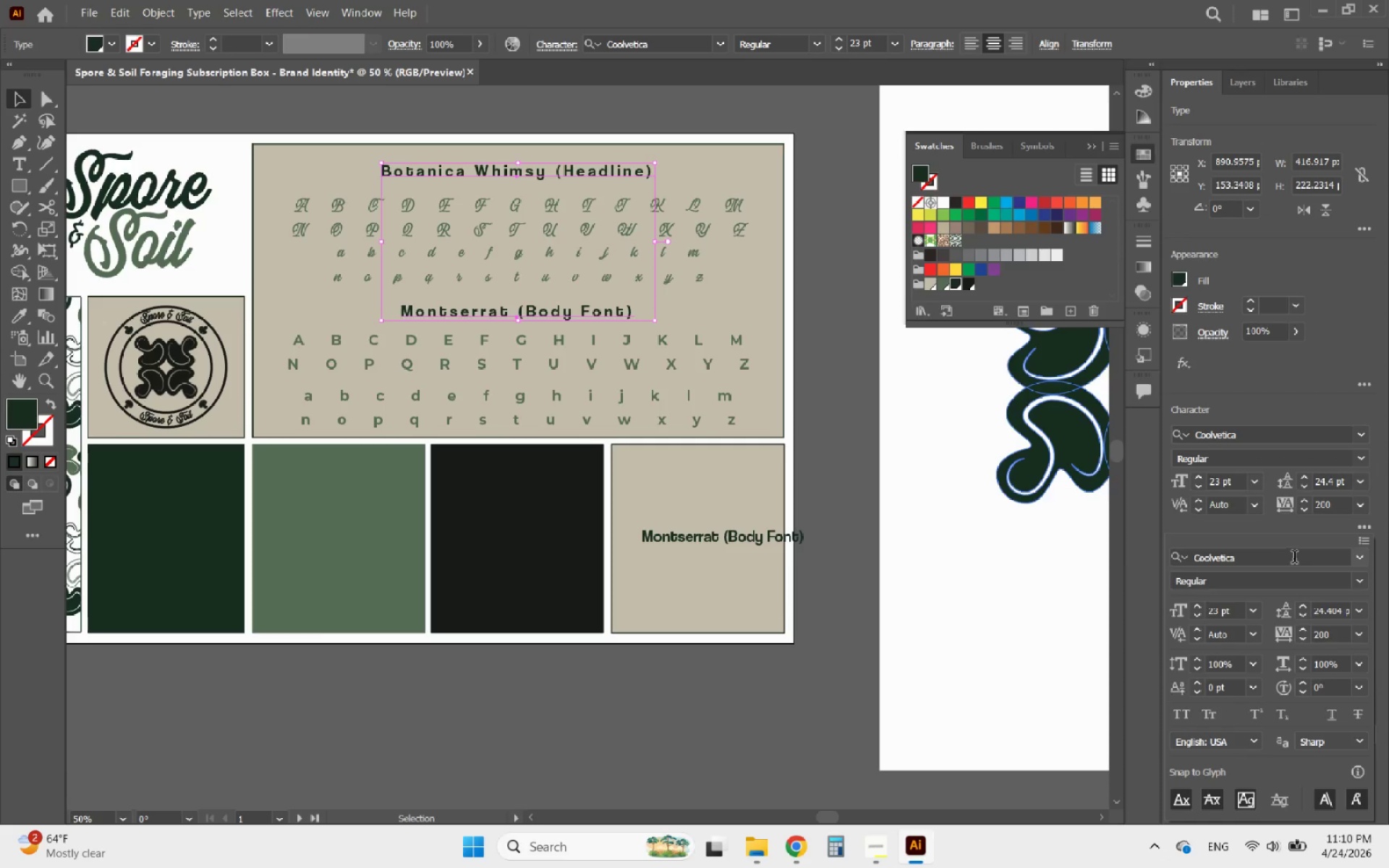 
left_click_drag(start_coordinate=[1334, 507], to_coordinate=[1296, 507])
 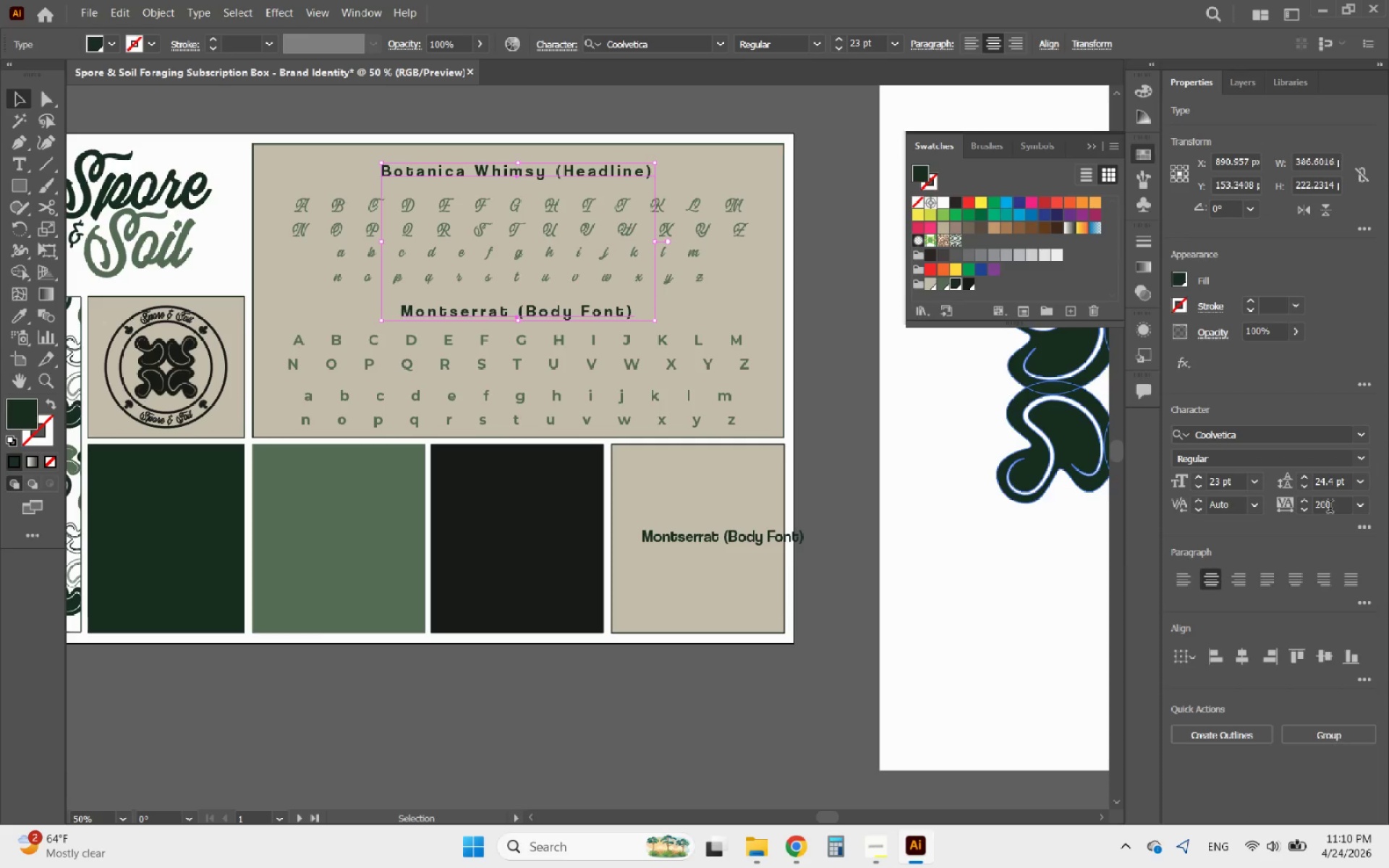 
left_click_drag(start_coordinate=[1333, 507], to_coordinate=[1304, 501])
 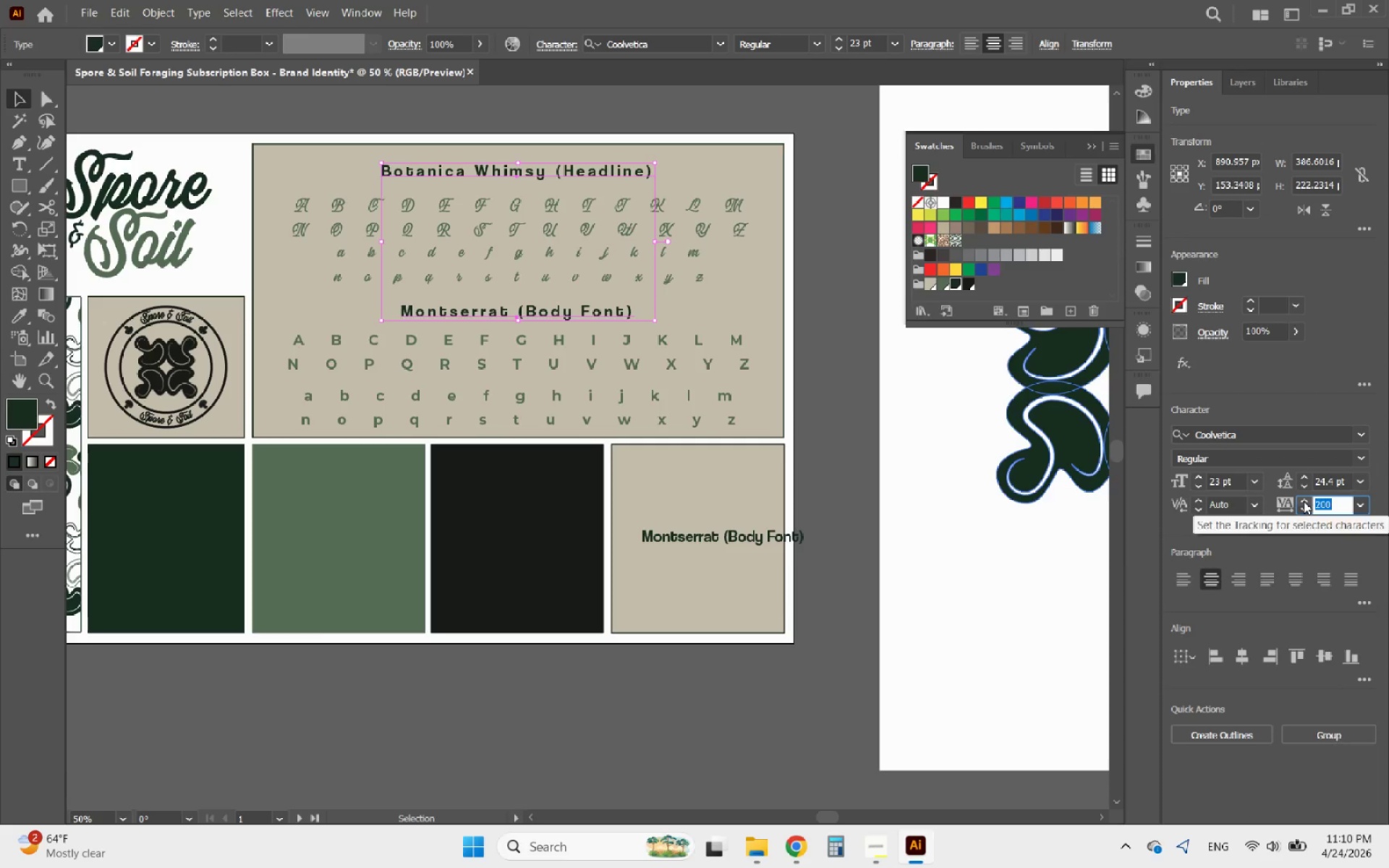 
key(0)
 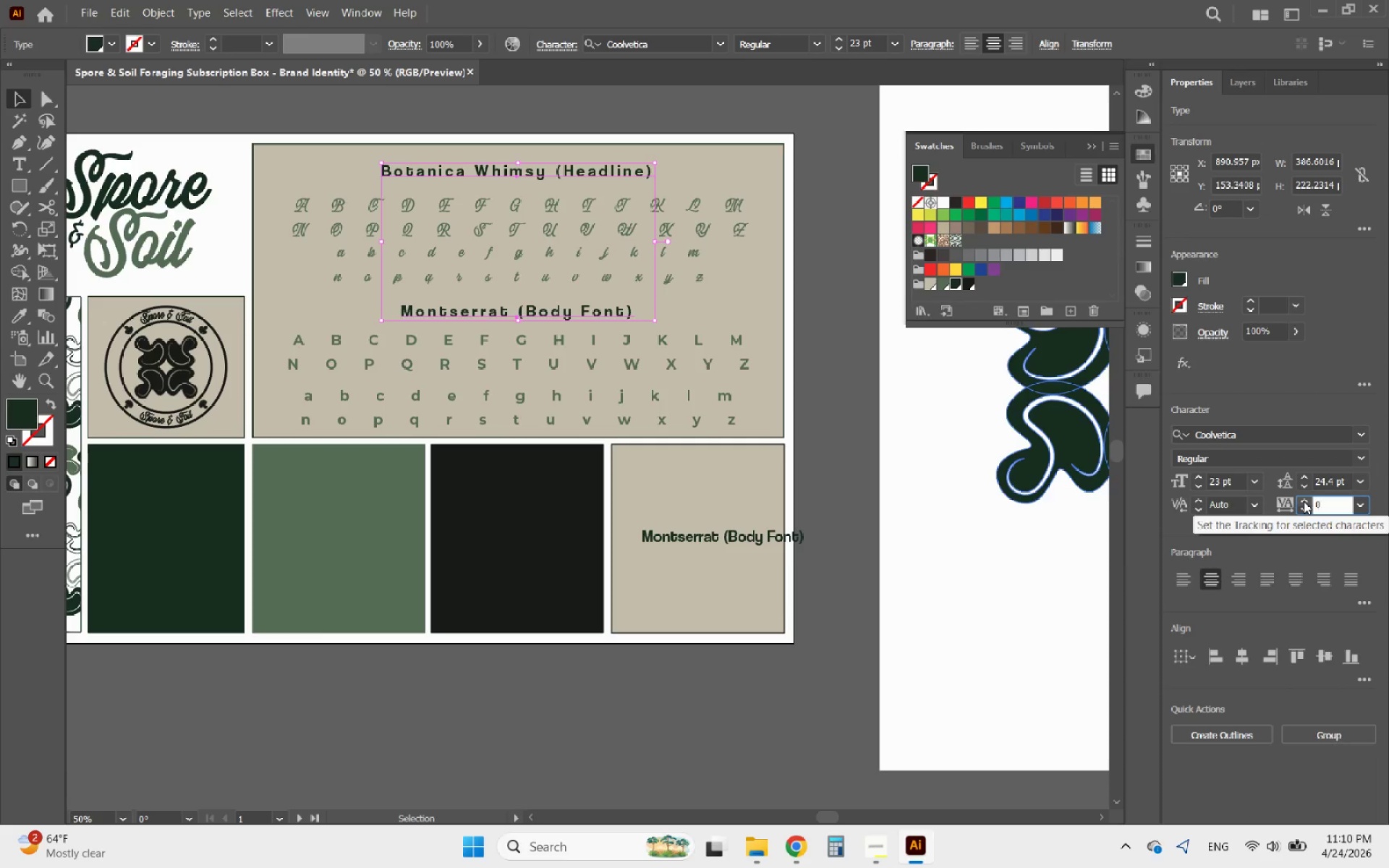 
key(Enter)
 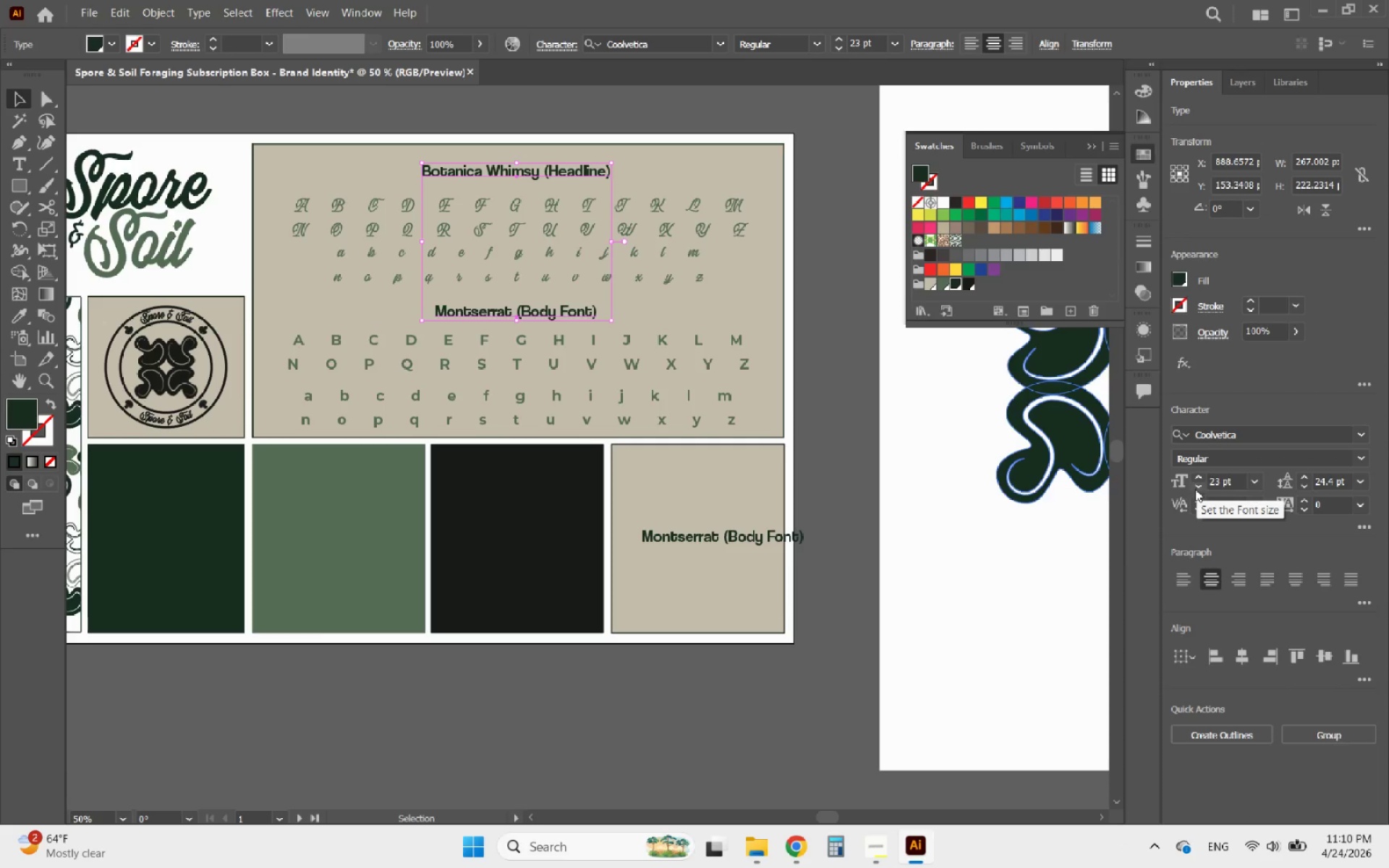 
double_click([1196, 479])
 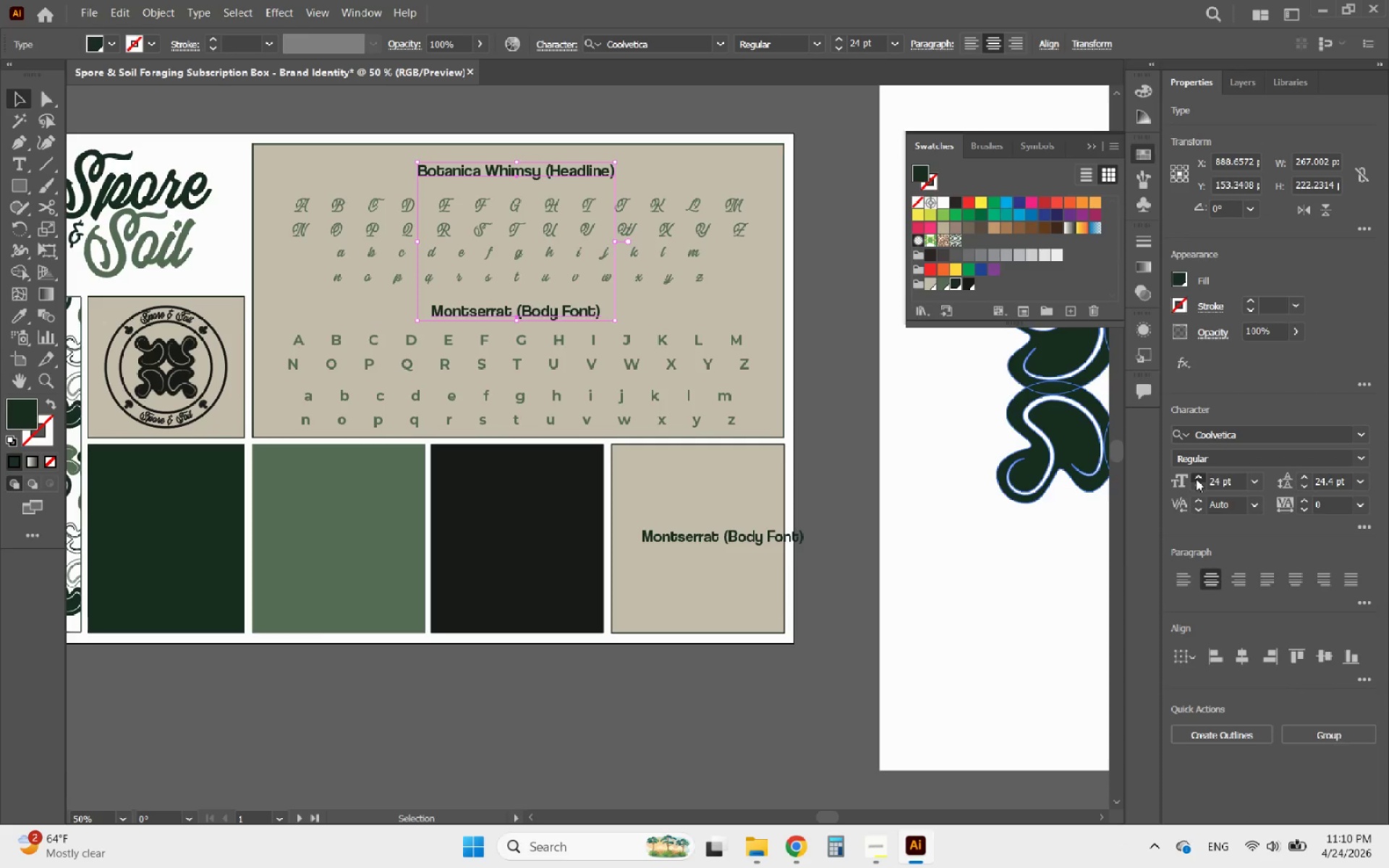 
triple_click([1196, 479])
 